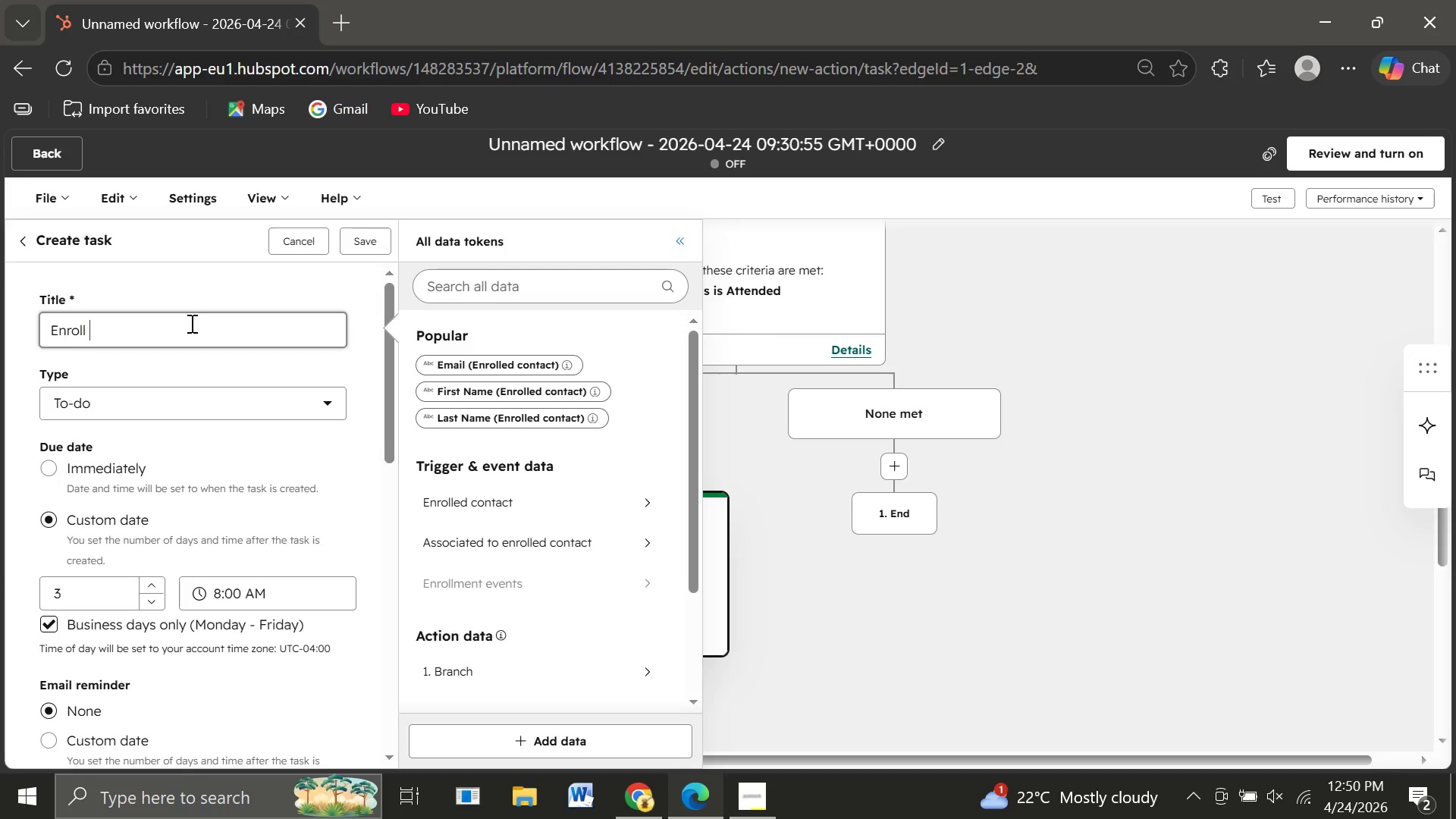 
wait(27.25)
 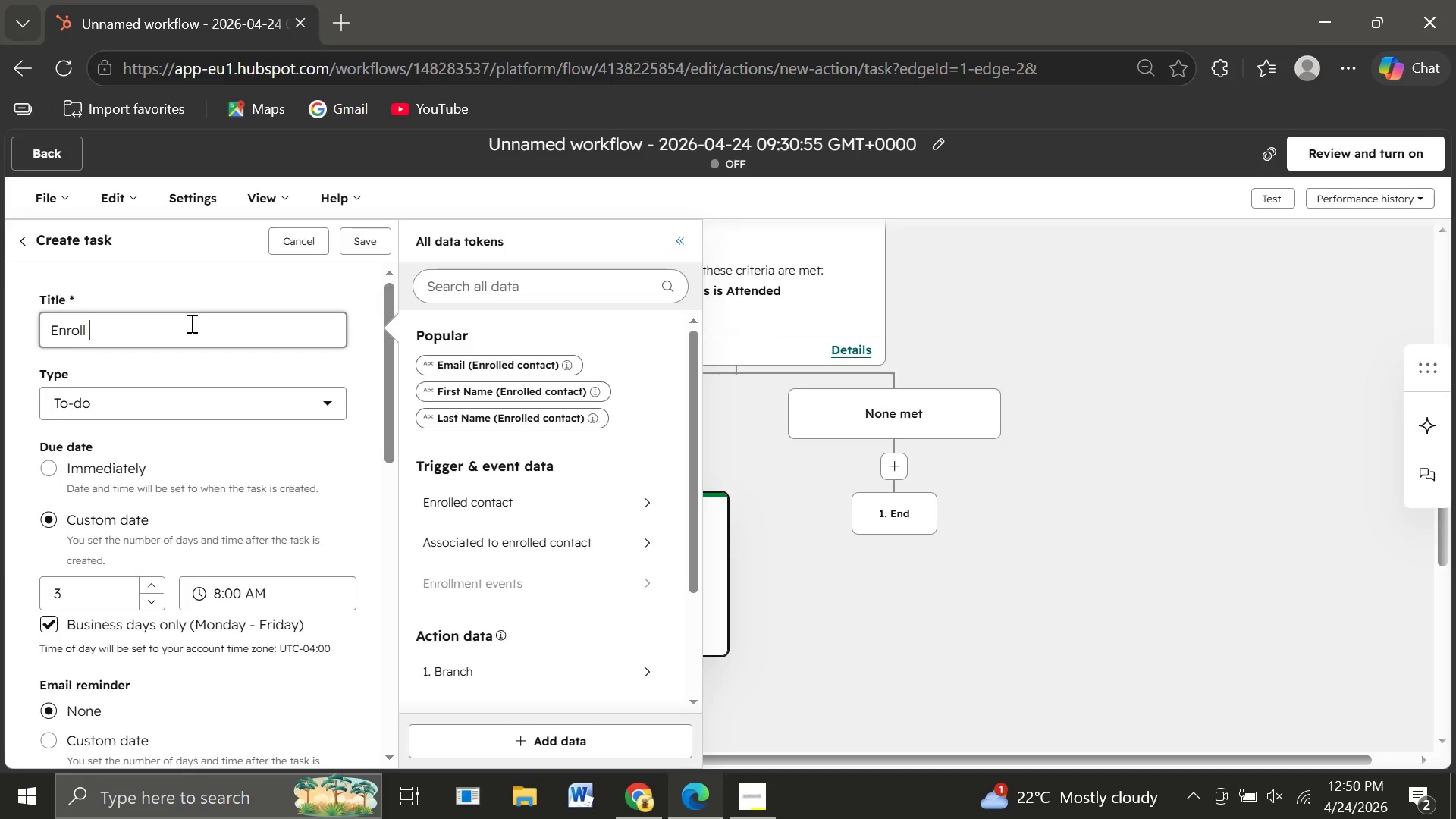 
left_click([124, 400])
 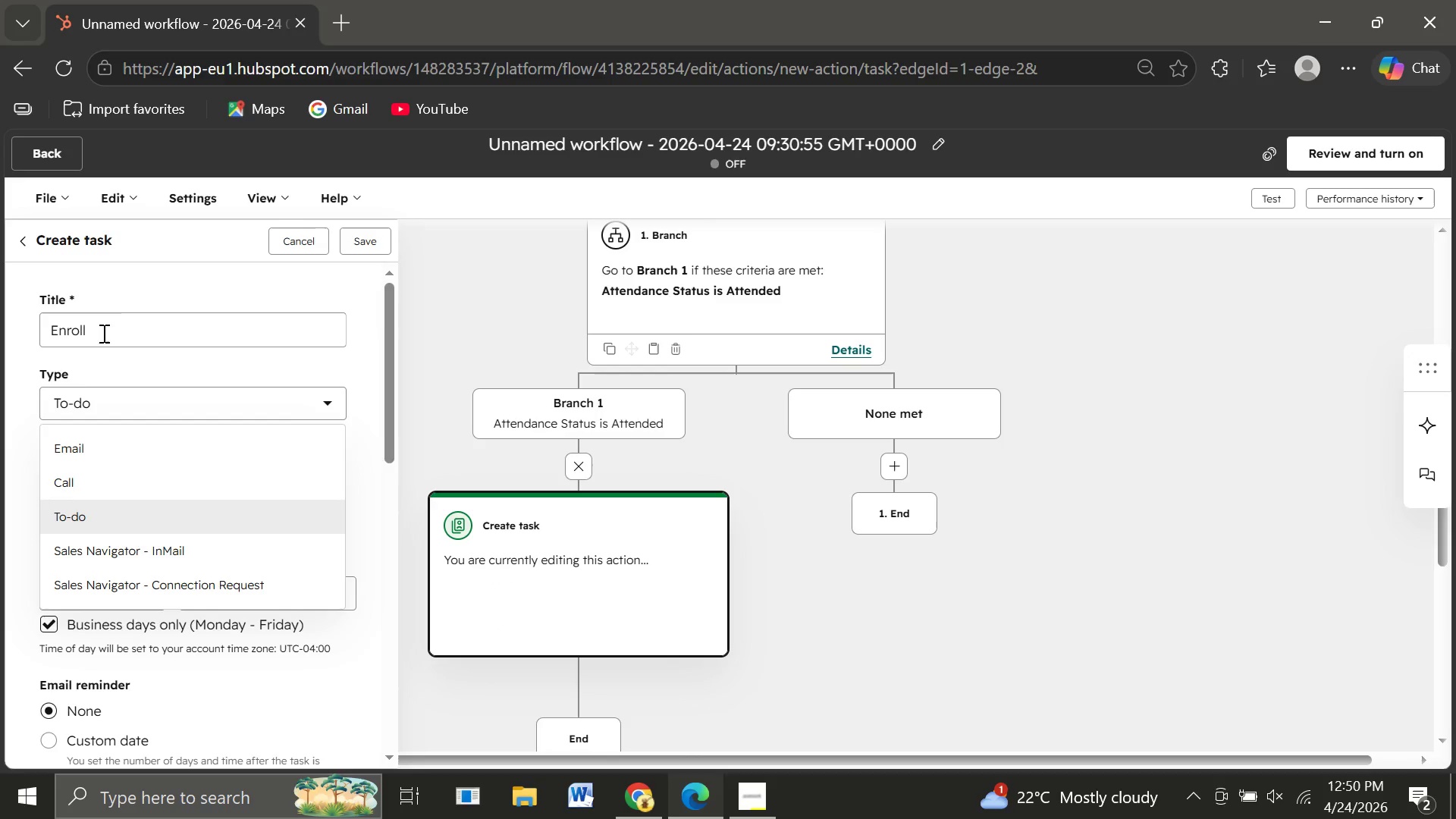 
left_click([102, 333])
 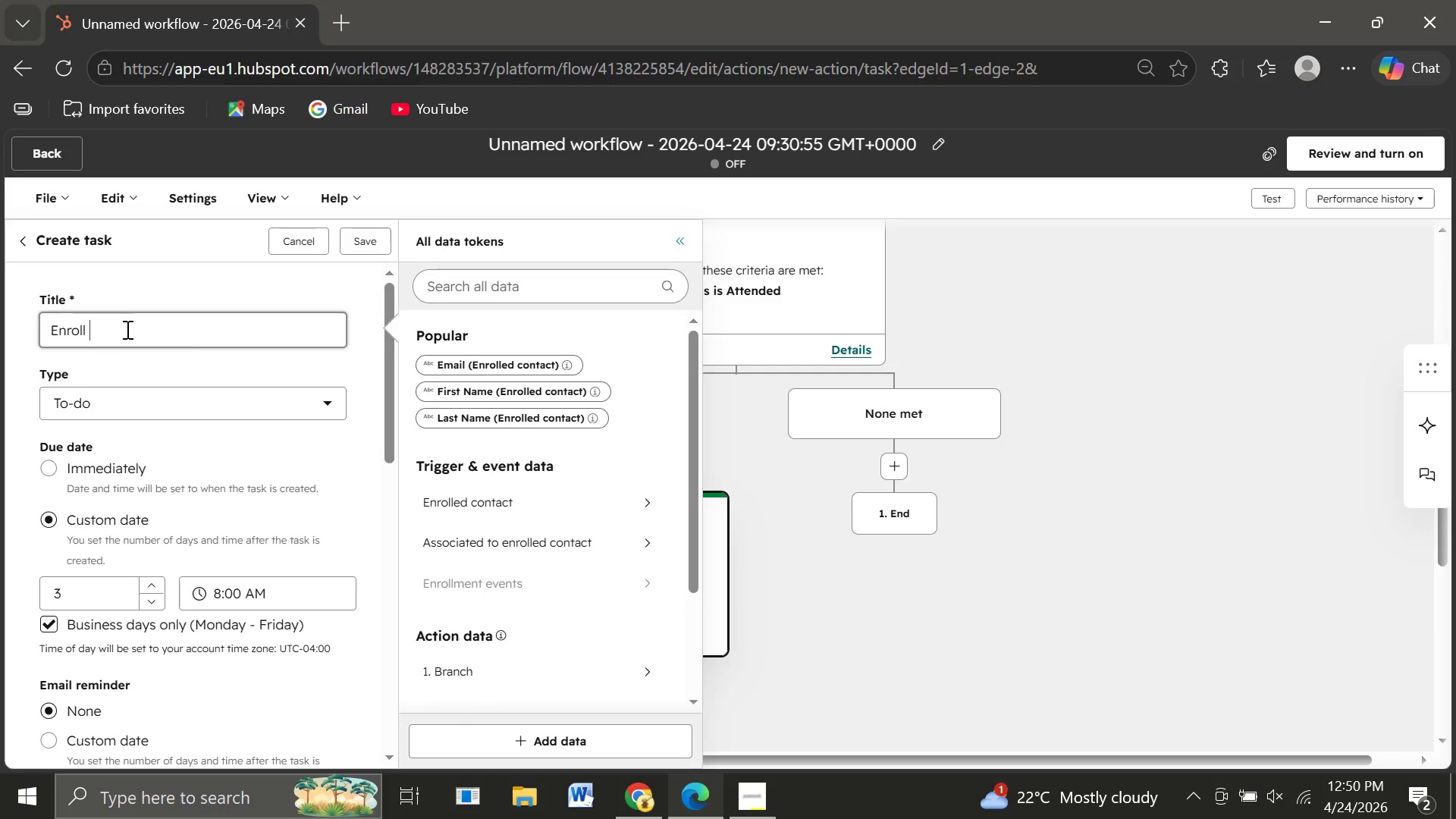 
mouse_move([199, 567])
 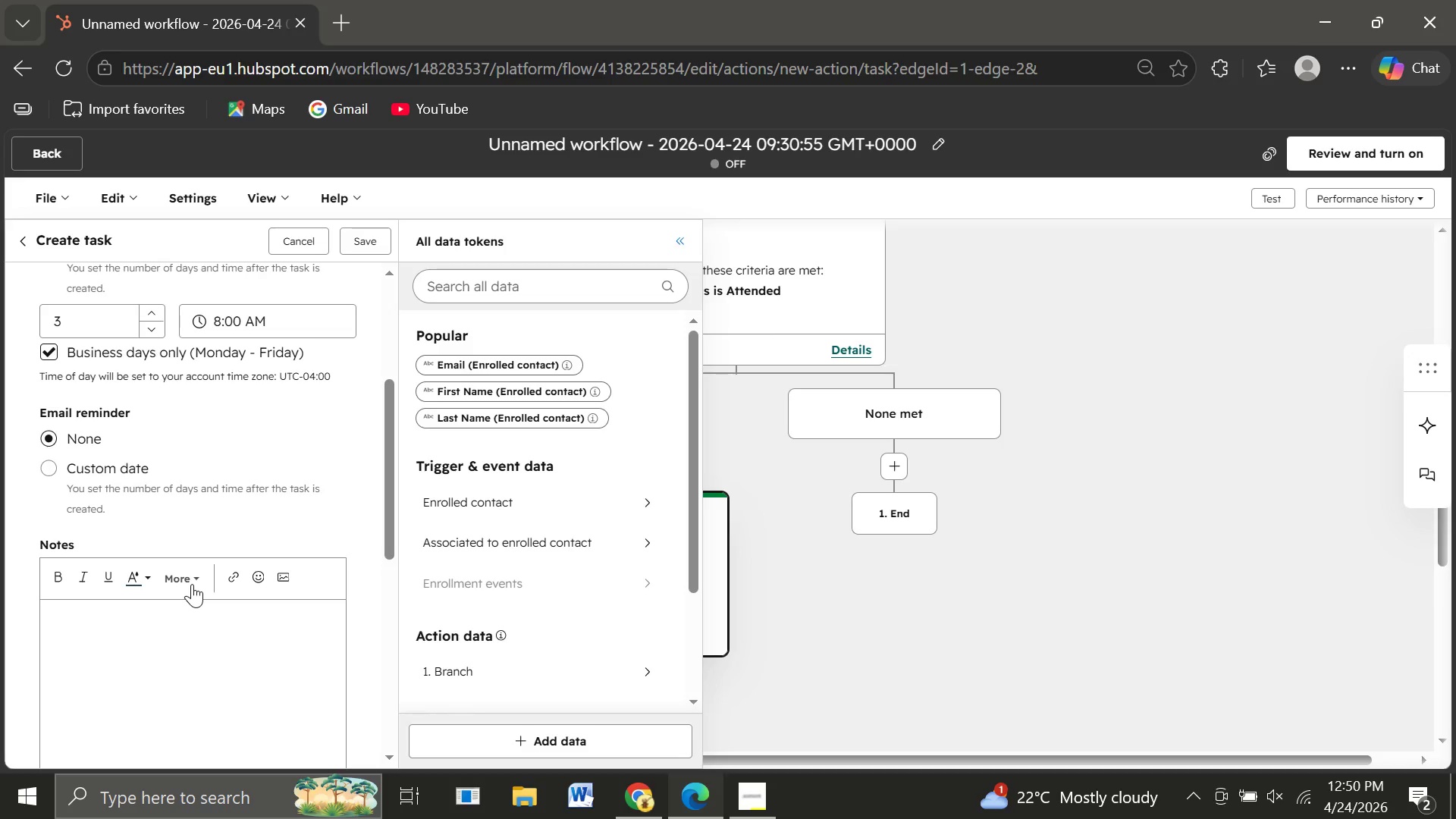 
left_click([192, 584])
 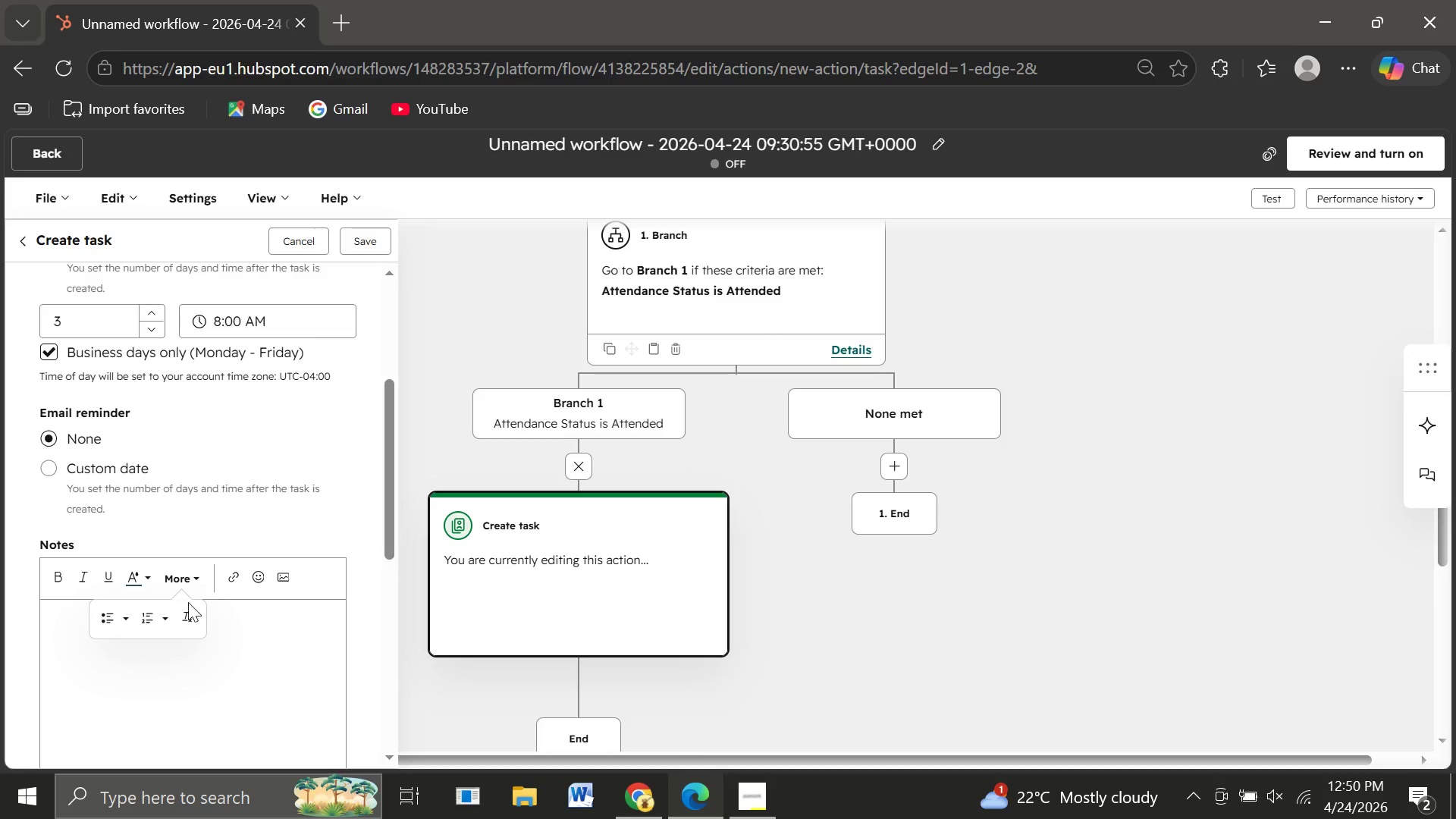 
left_click([311, 431])
 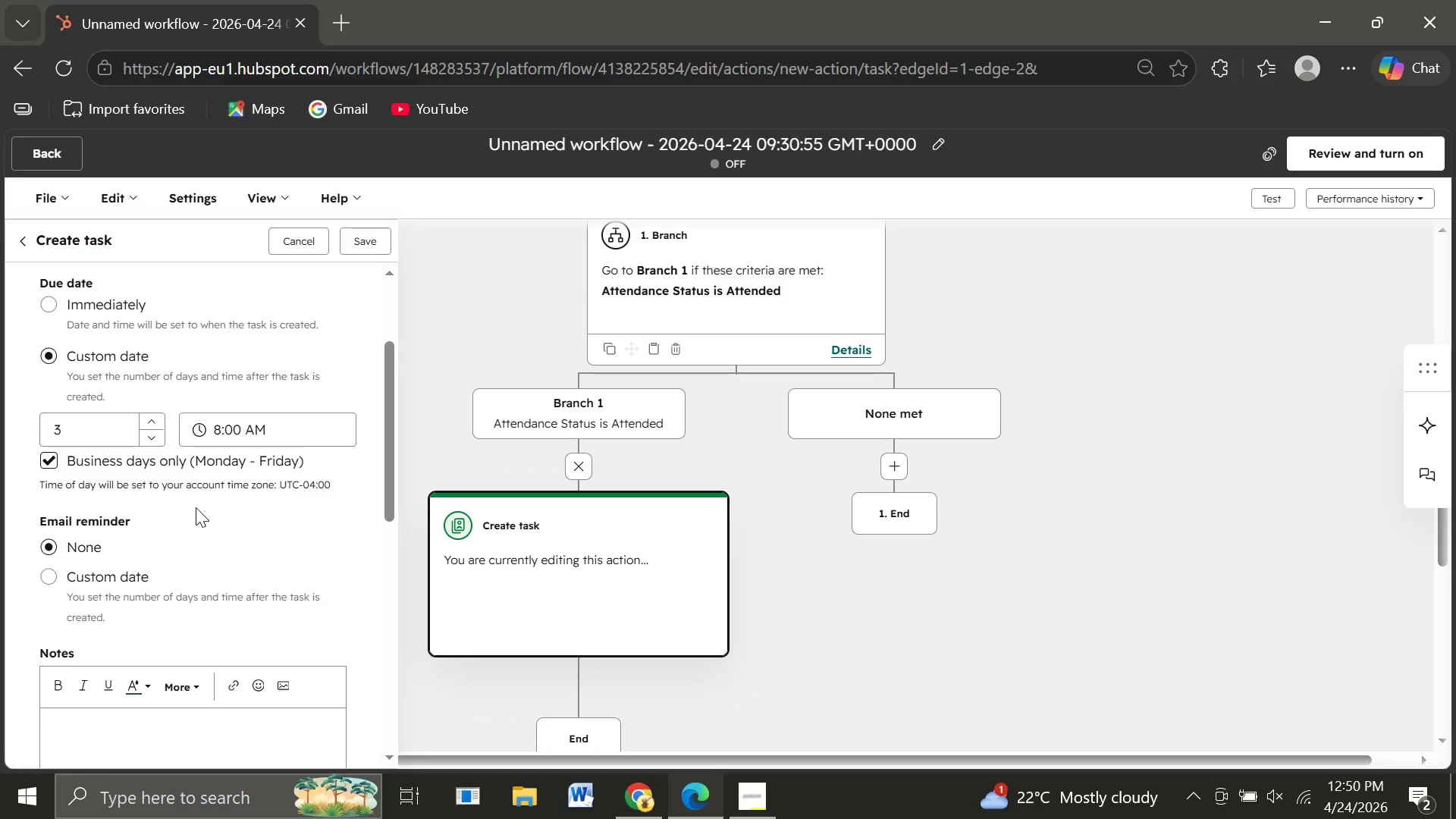 
wait(9.0)
 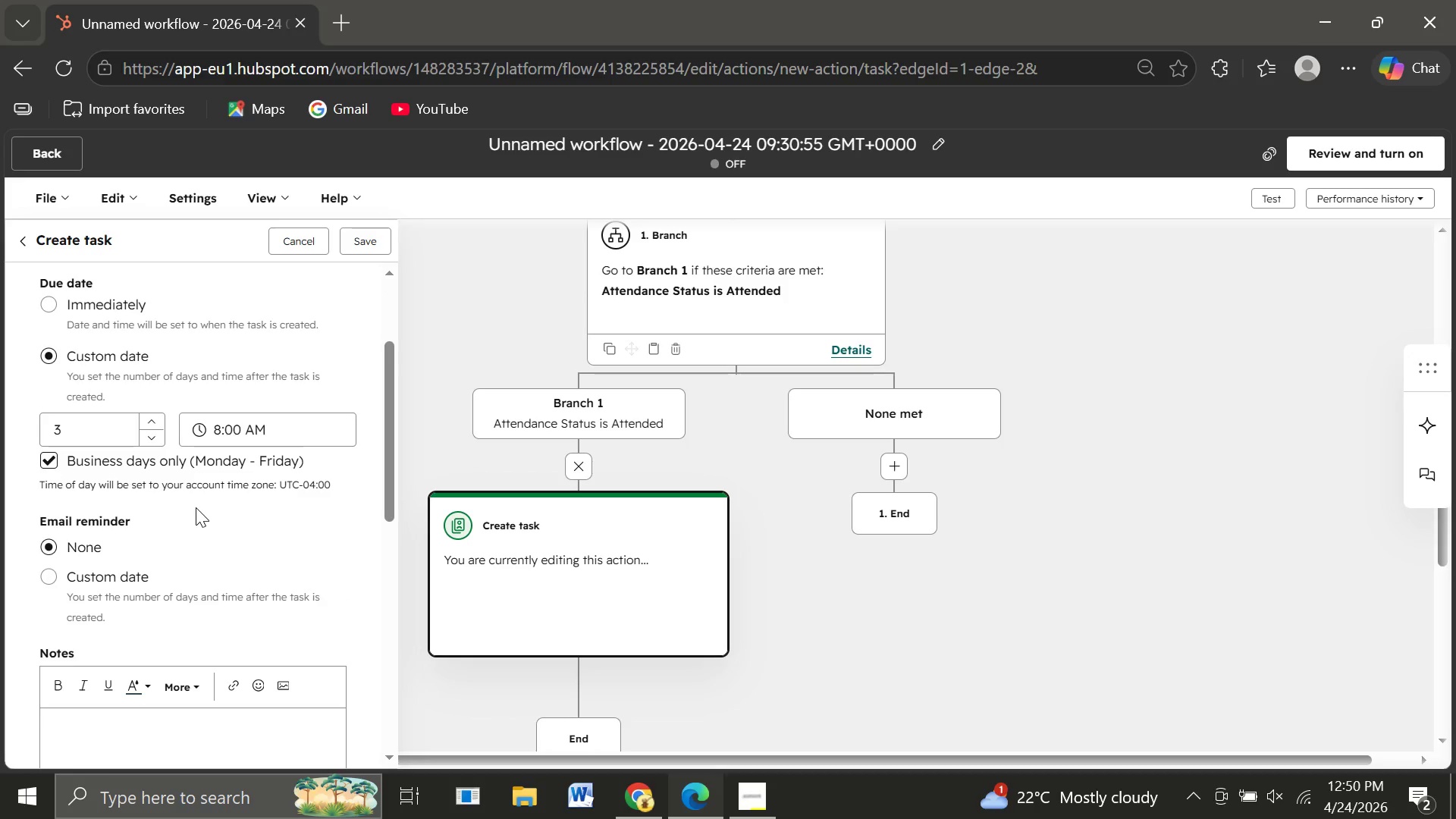 
left_click([116, 334])
 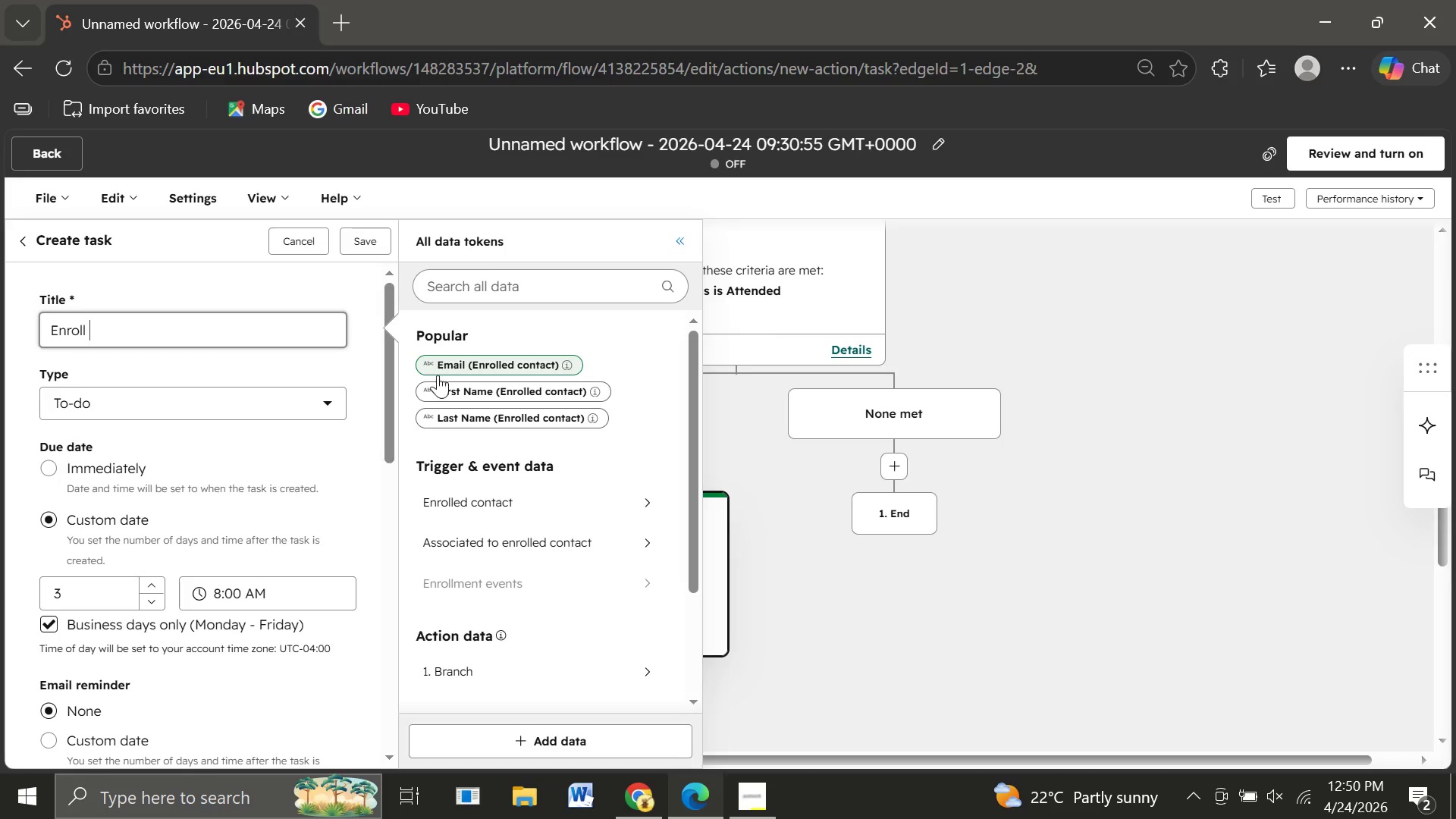 
wait(7.52)
 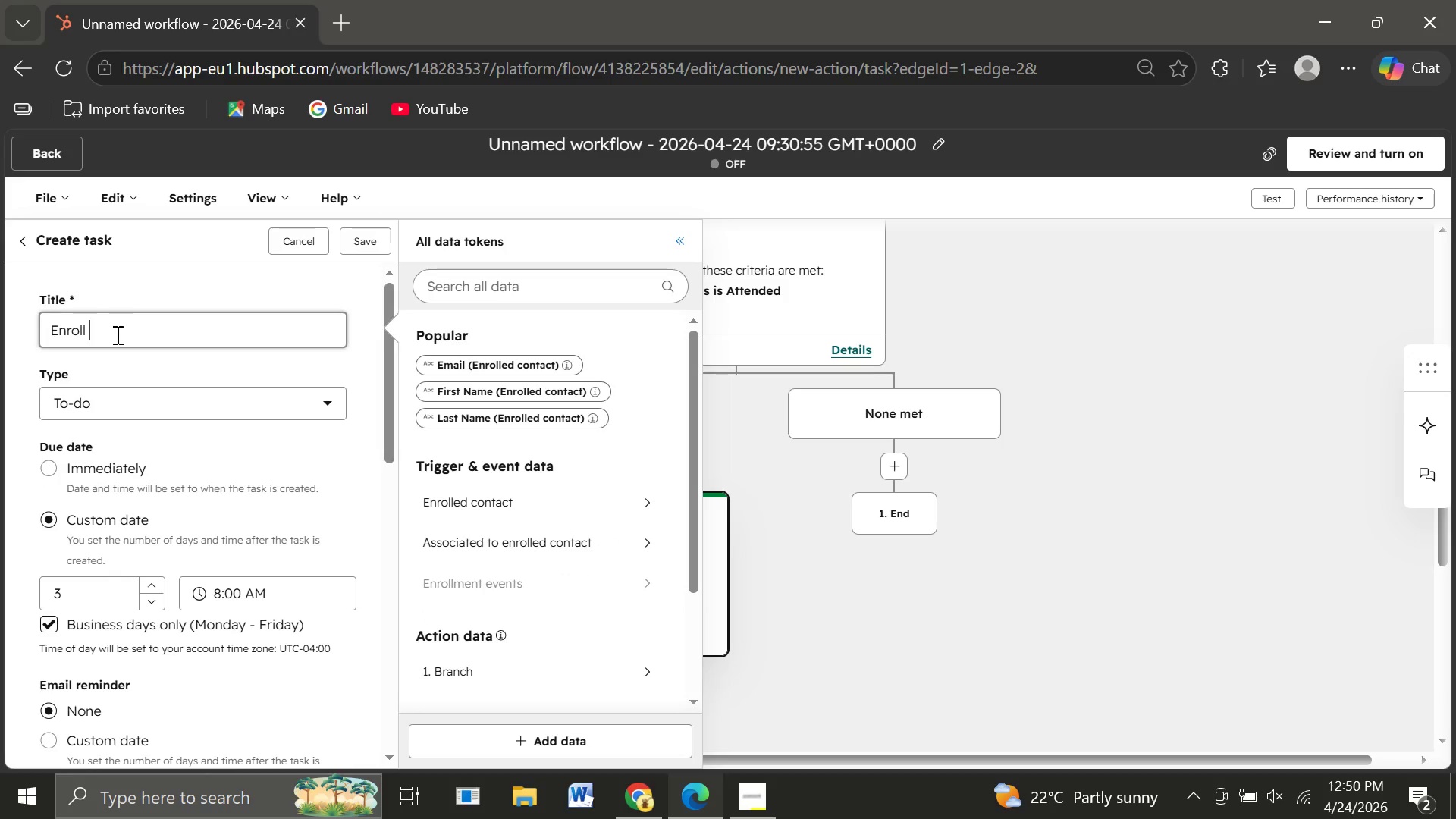 
left_click([450, 394])
 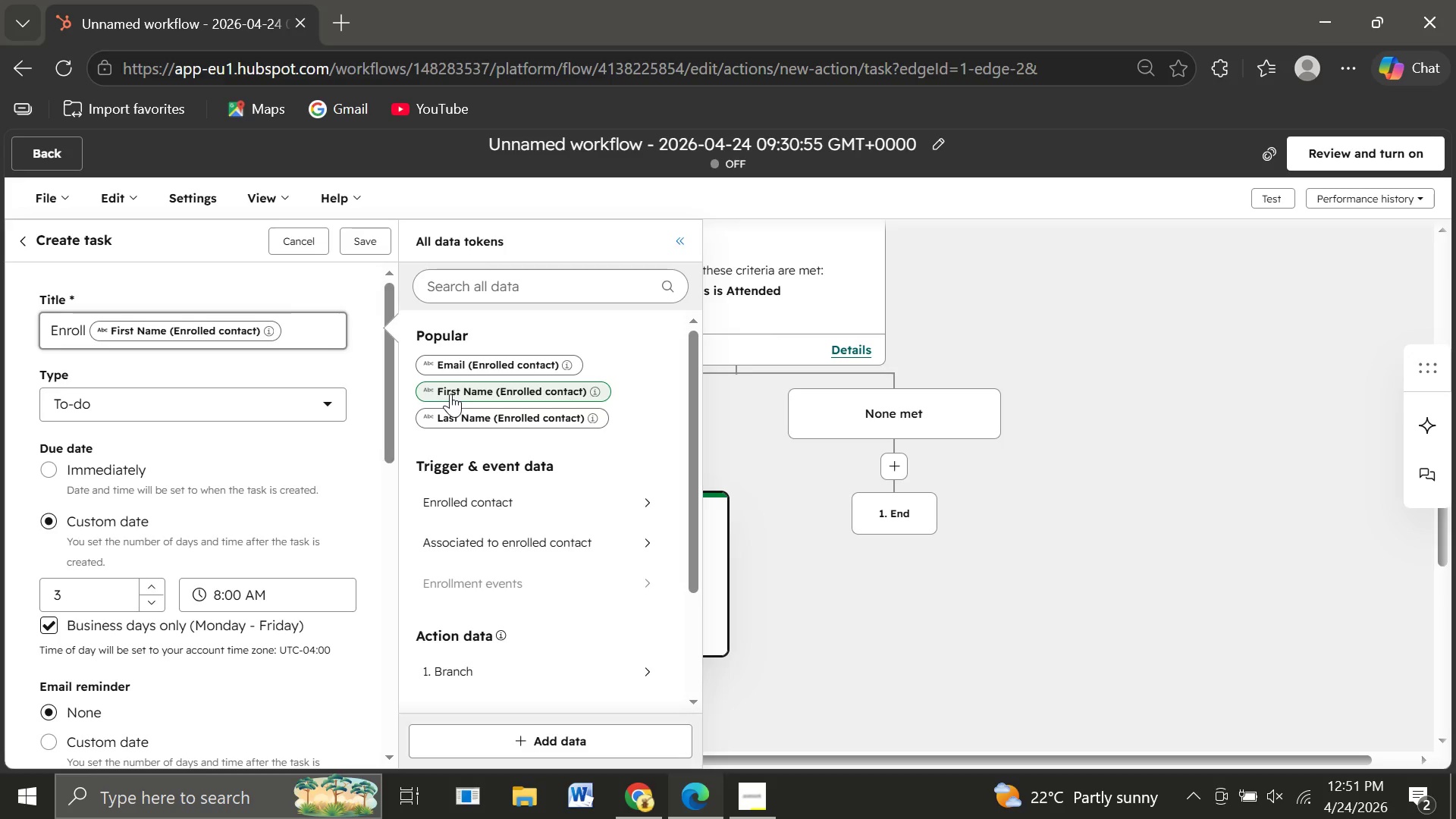 
wait(6.14)
 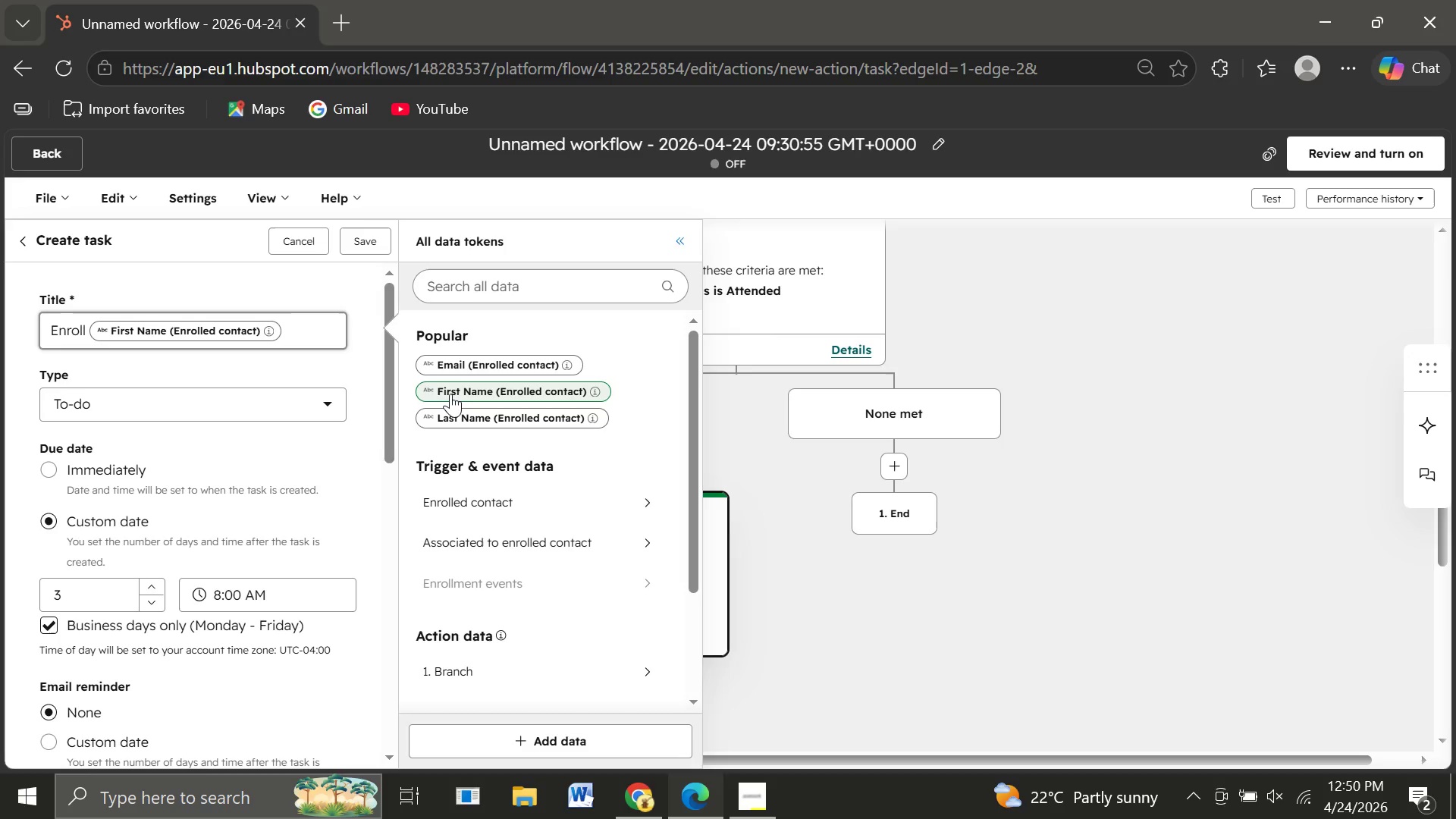 
type( in )
key(Backspace)
type( )
 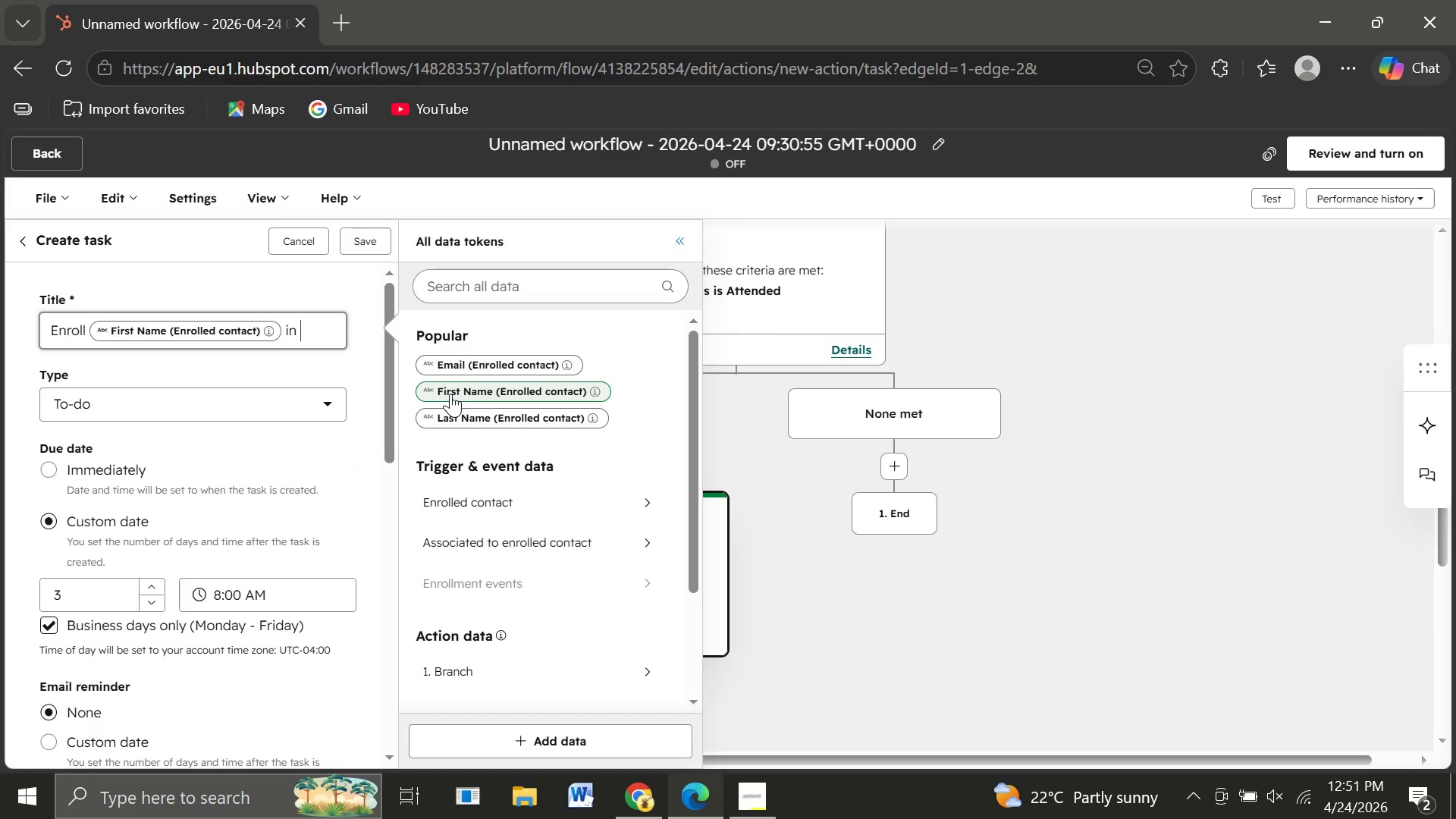 
wait(7.23)
 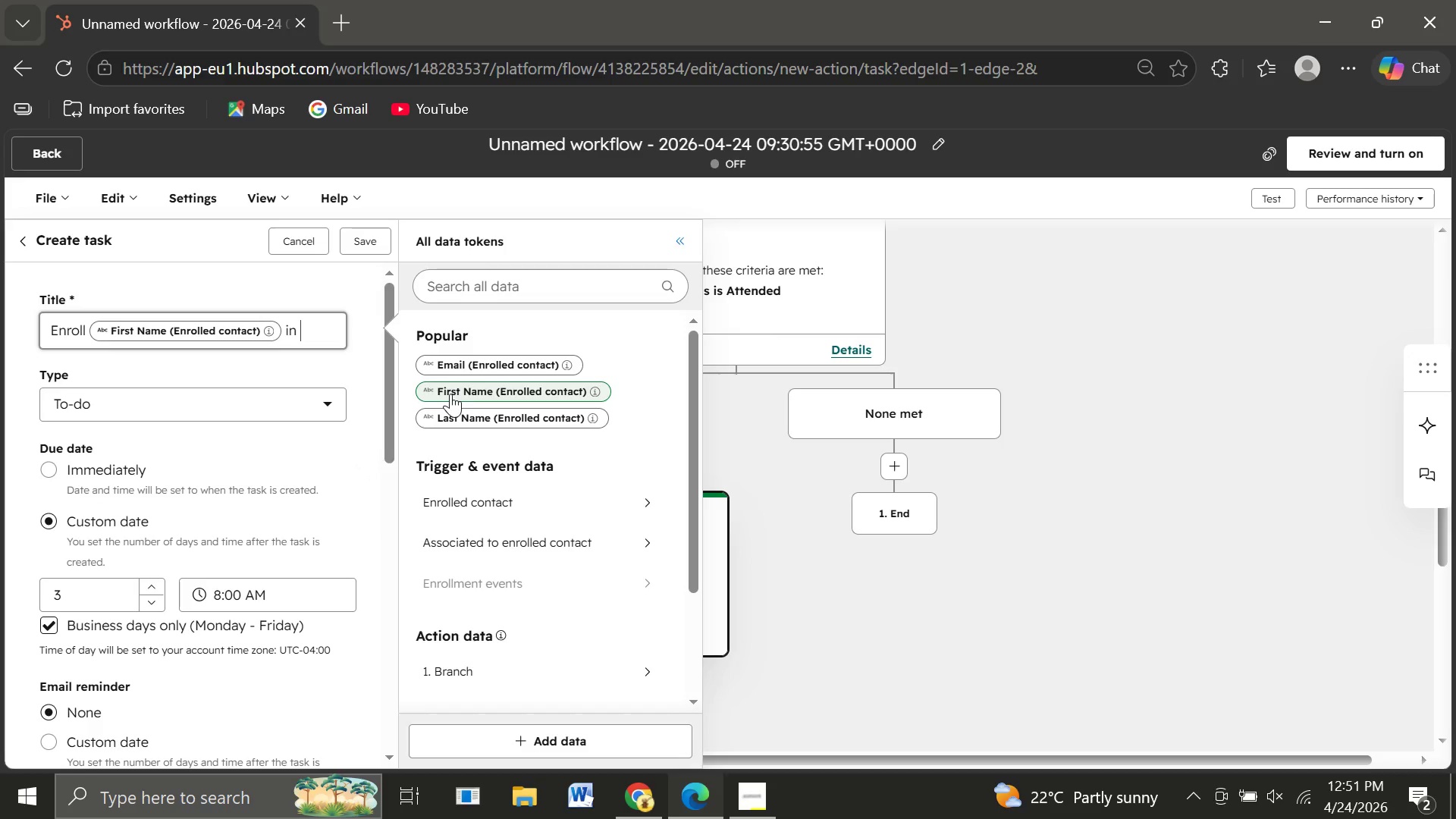 
type(th)
 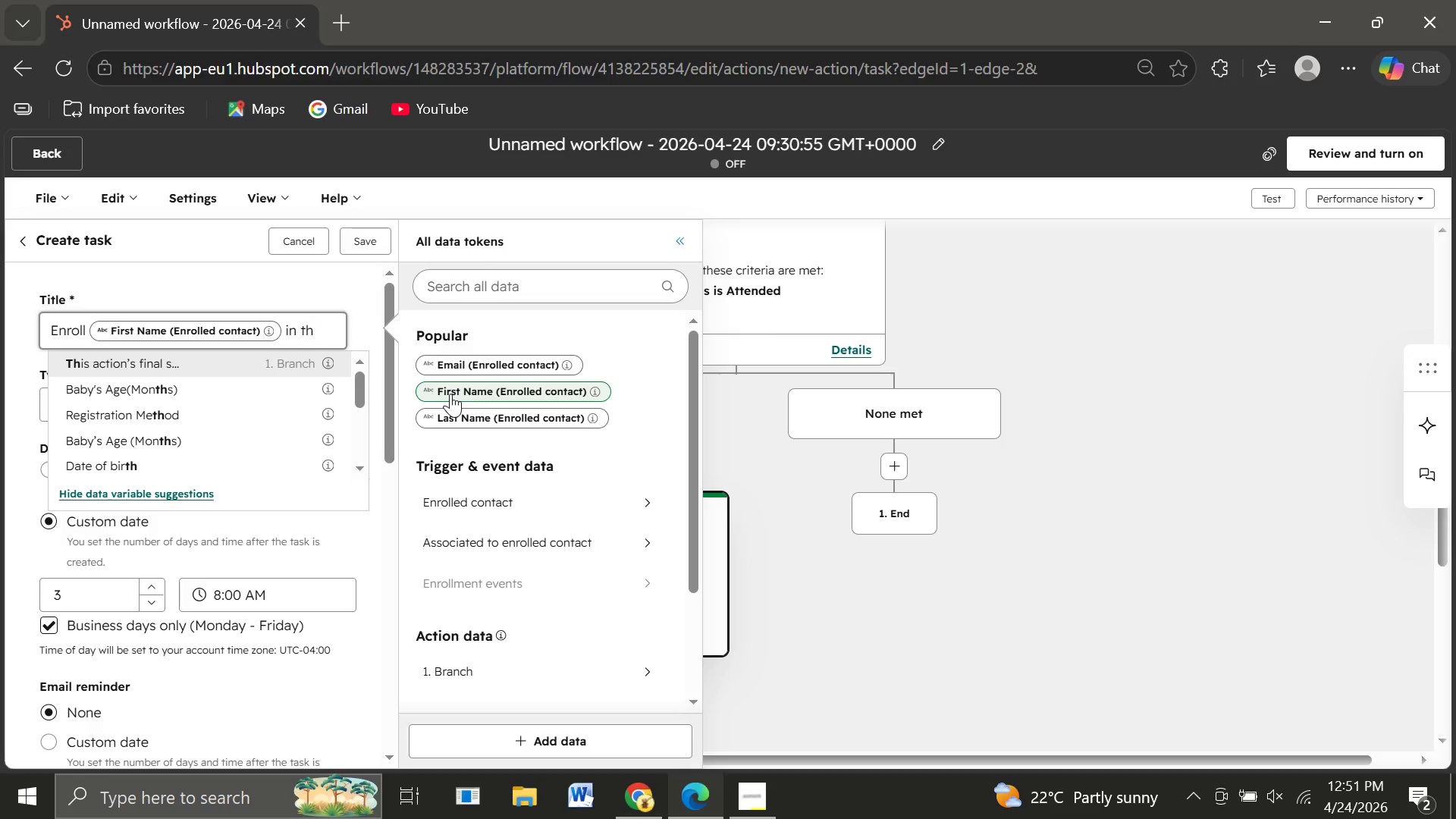 
wait(10.62)
 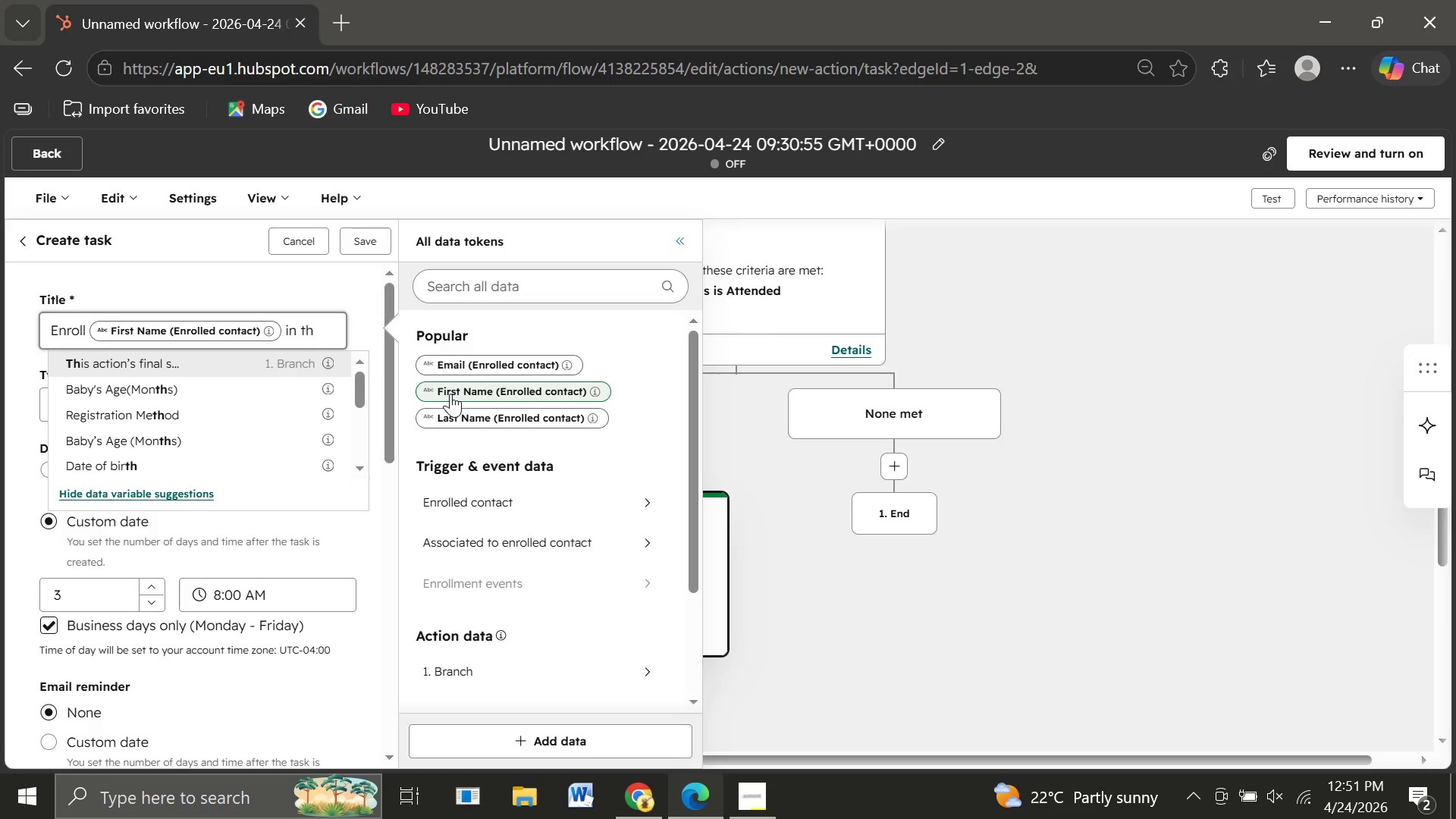 
key(Backspace)
key(Backspace)
type(wen)
key(Backspace)
type(binar)
 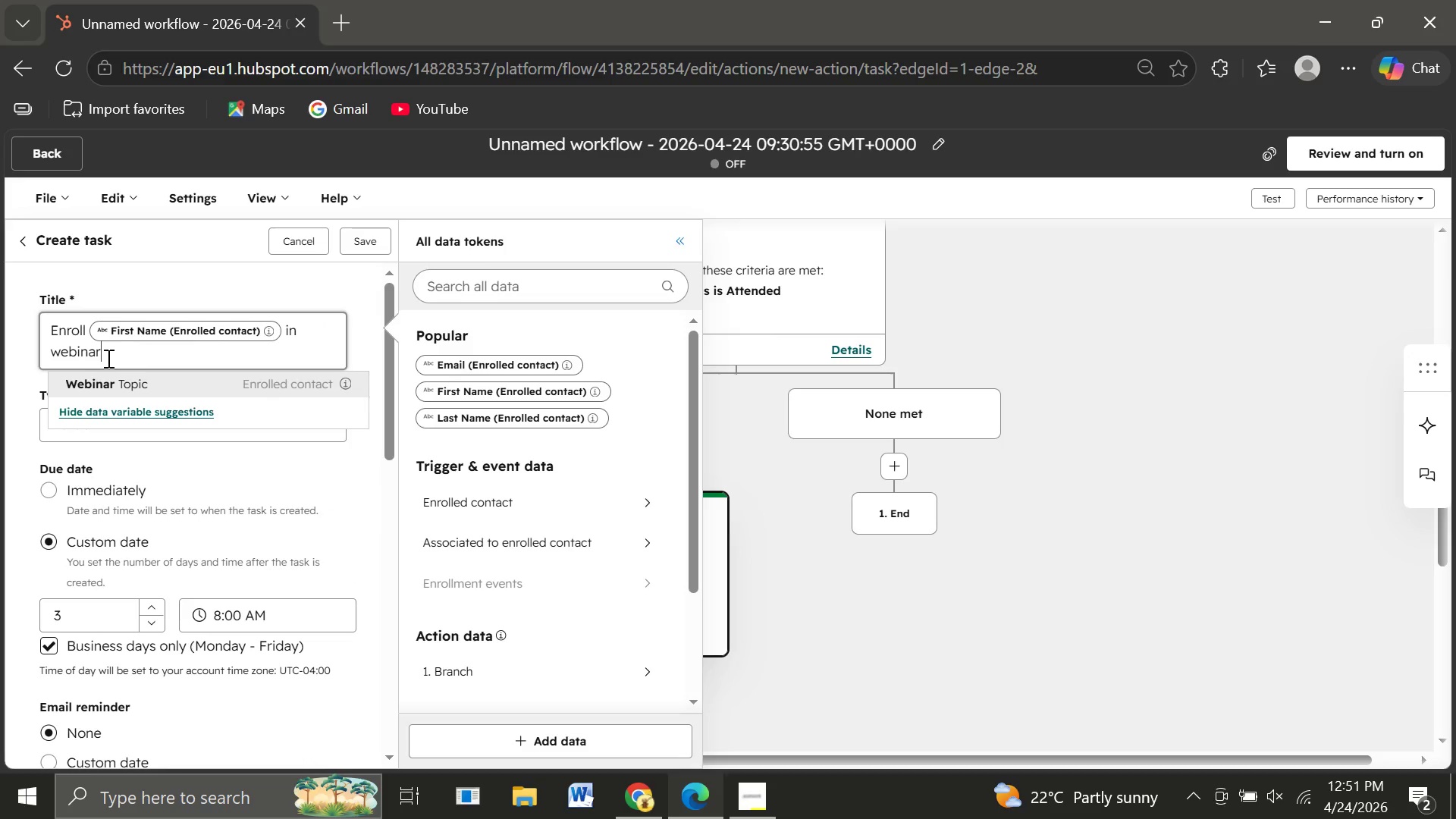 
left_click([62, 352])
 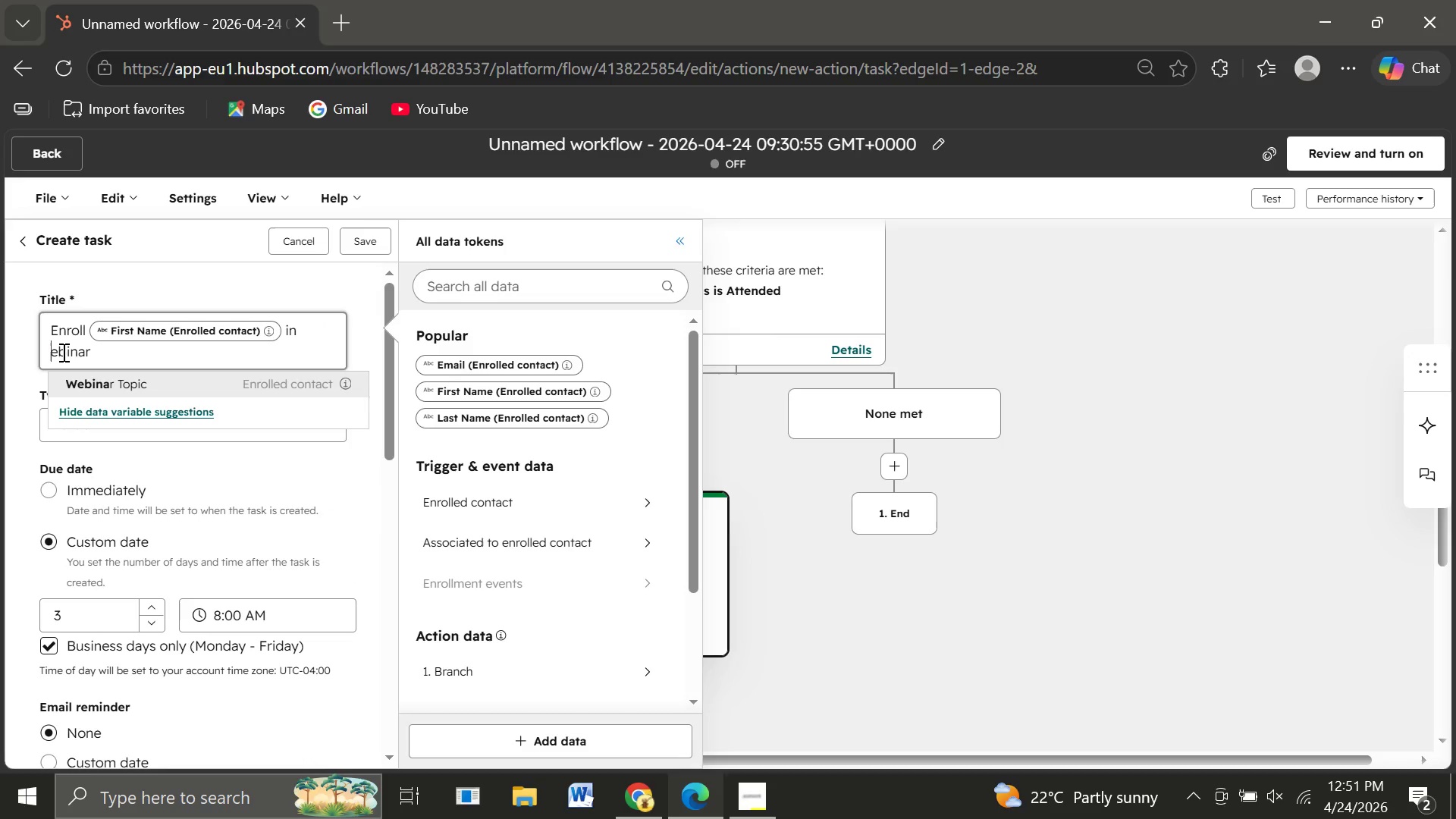 
key(Backspace)
 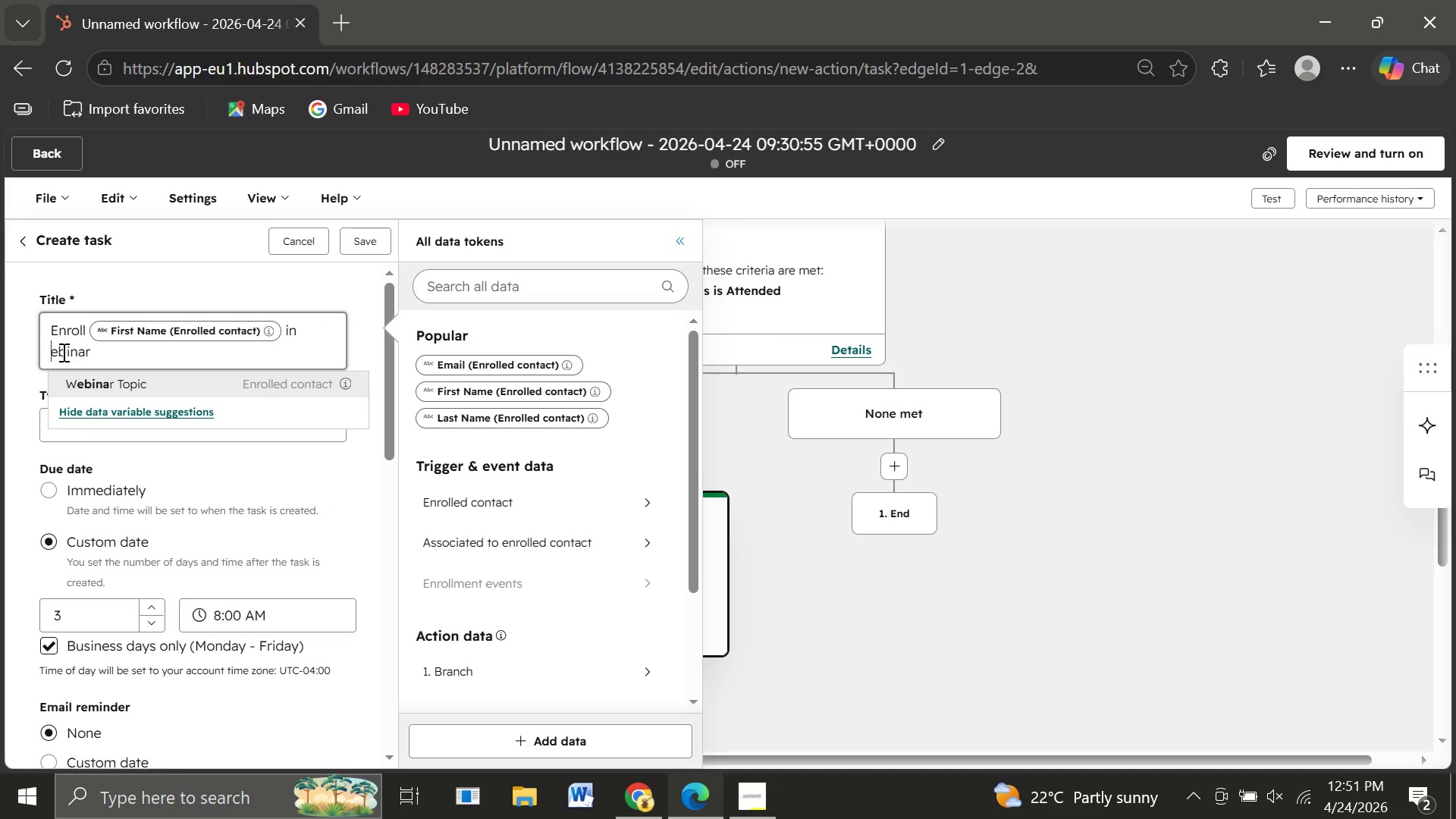 
key(Shift+ShiftLeft)
 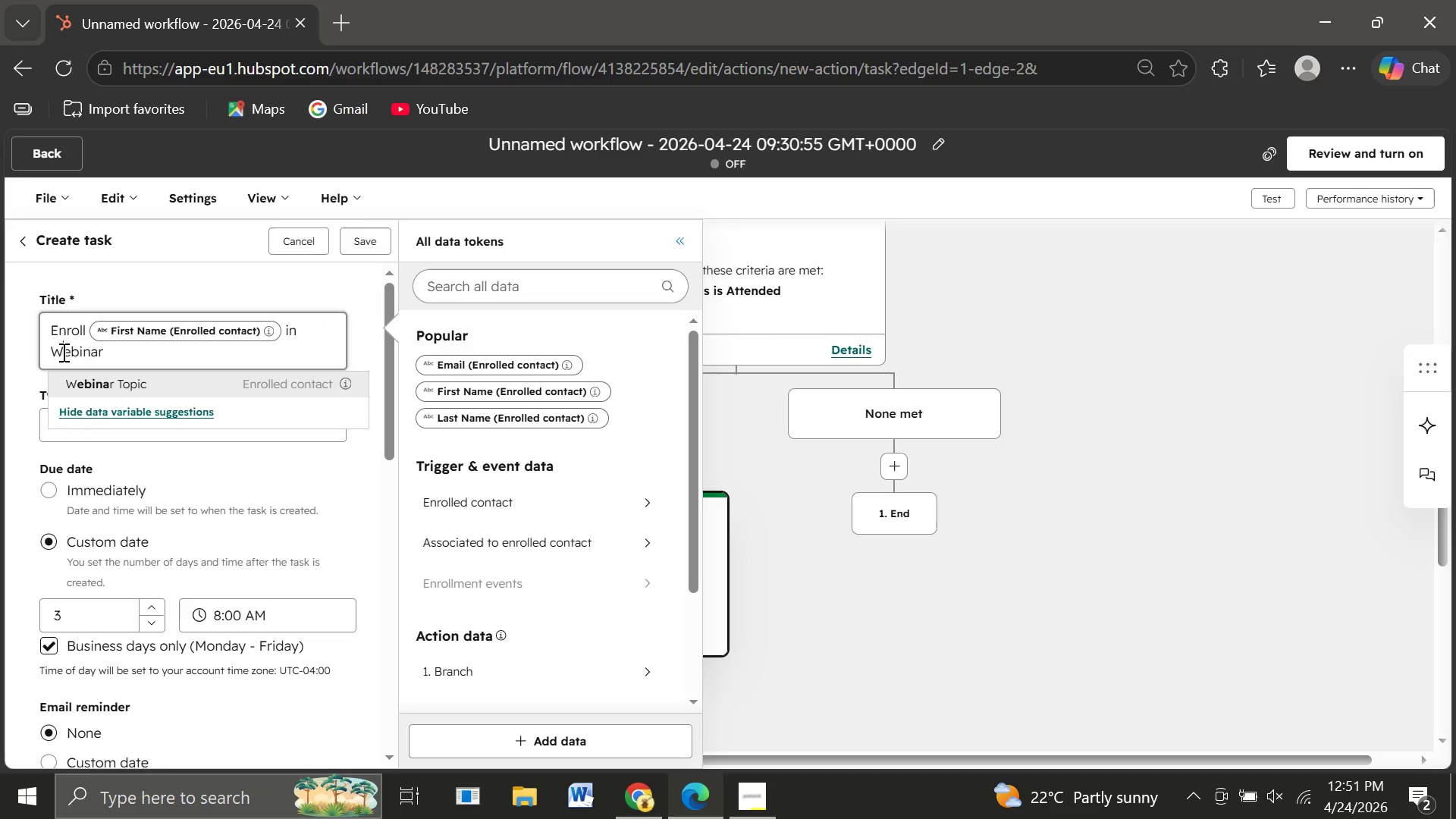 
key(Shift+W)
 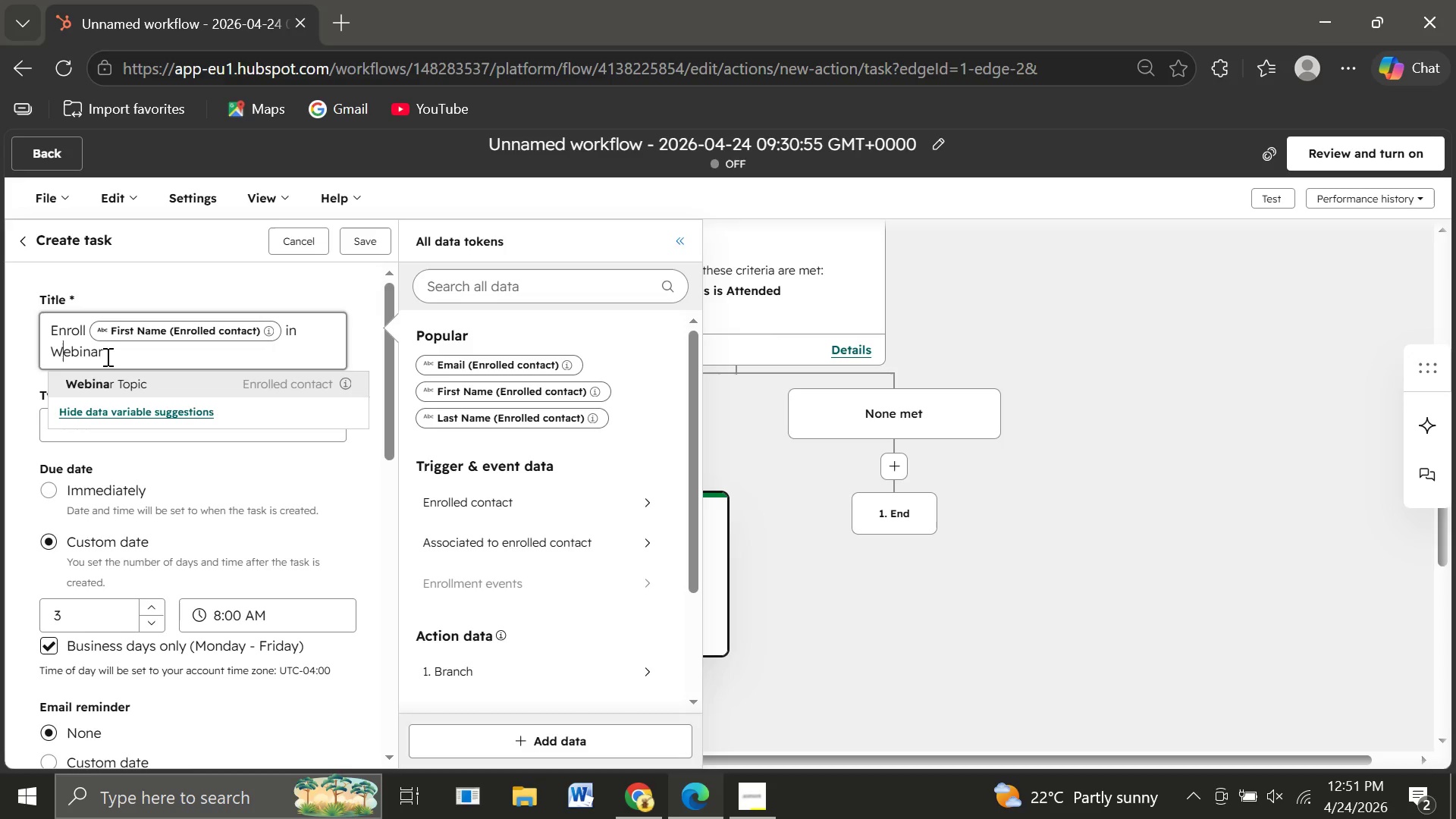 
left_click([107, 357])
 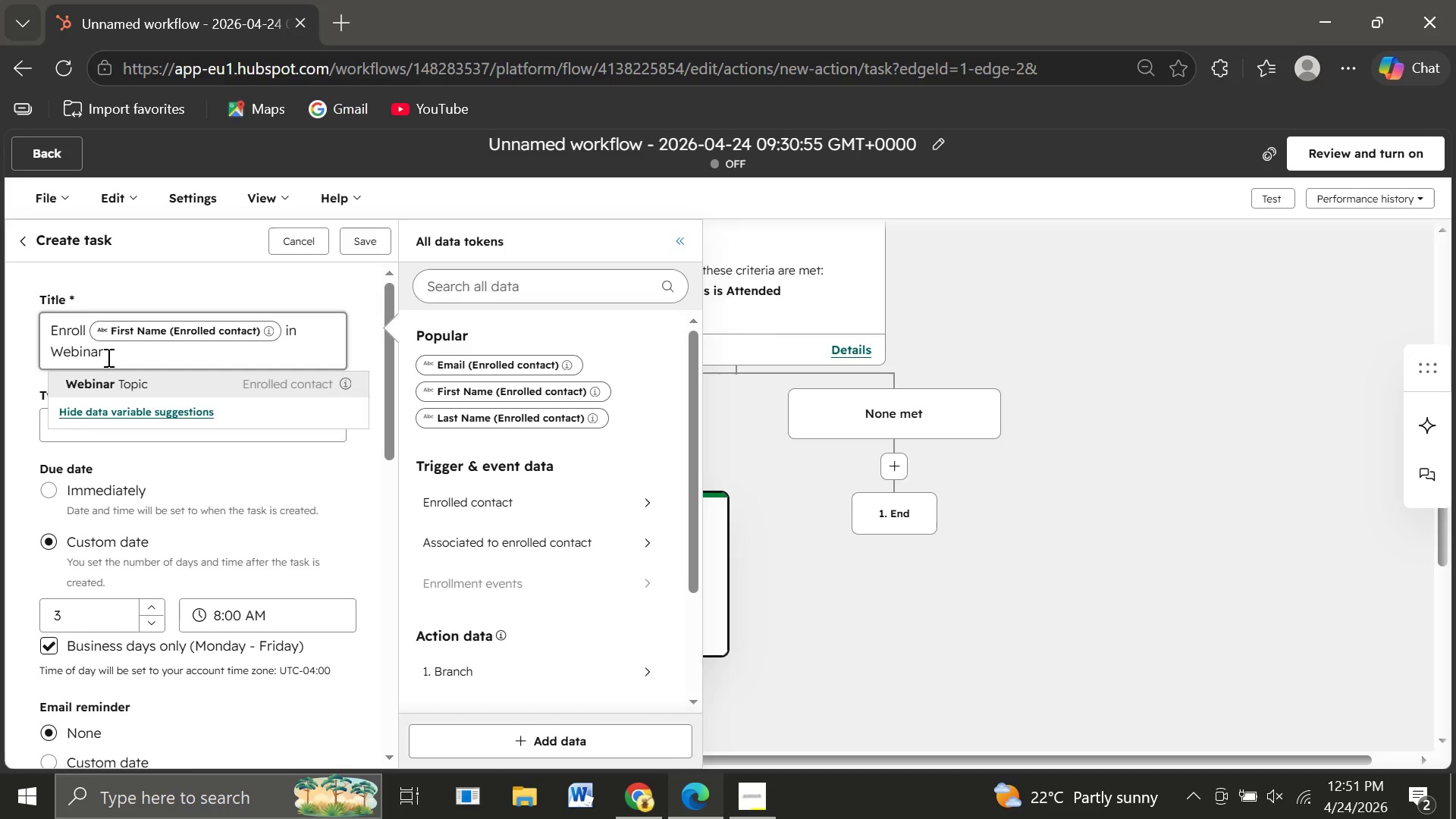 
type( Follow)
 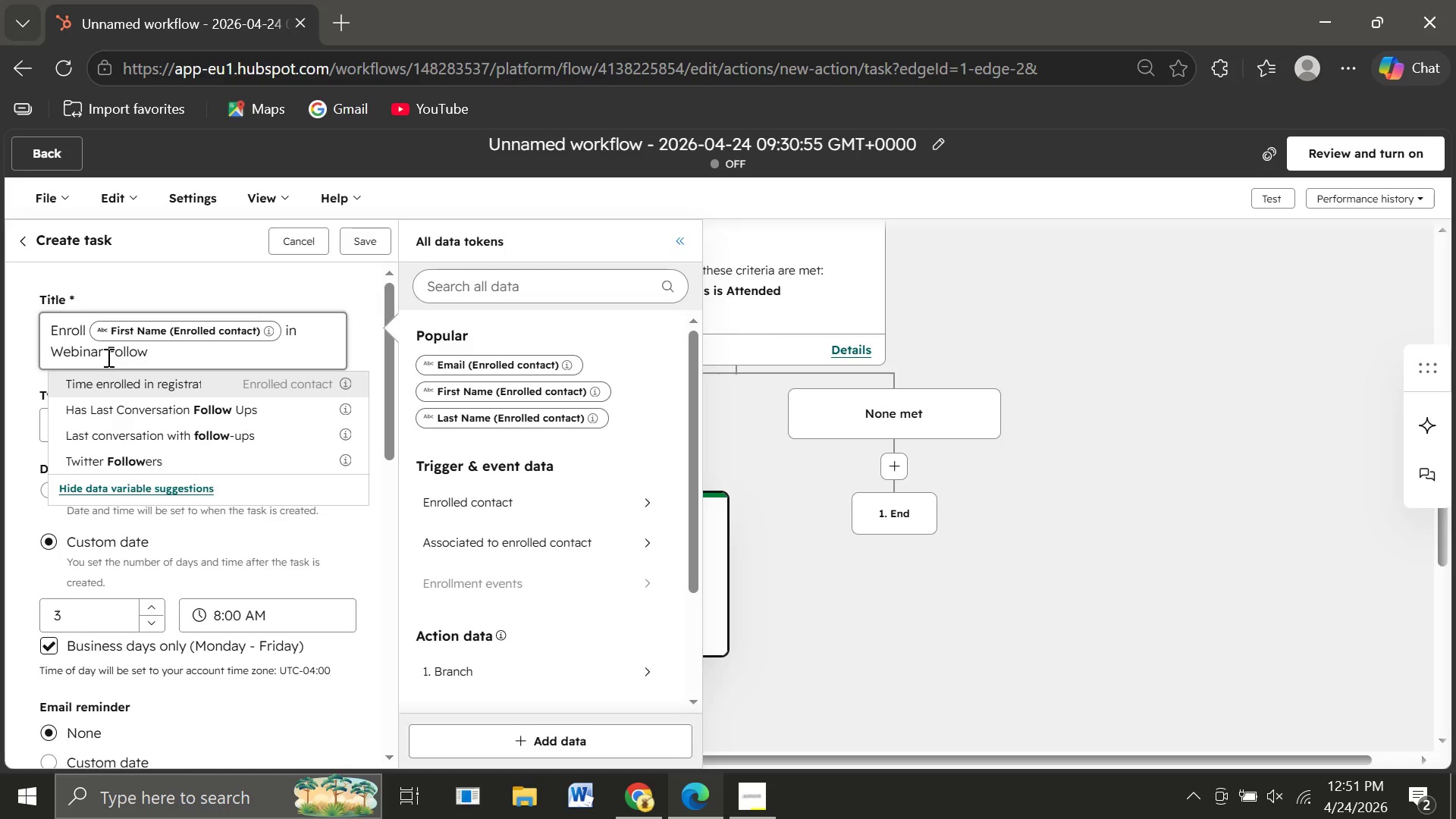 
type(-up Sequence)
 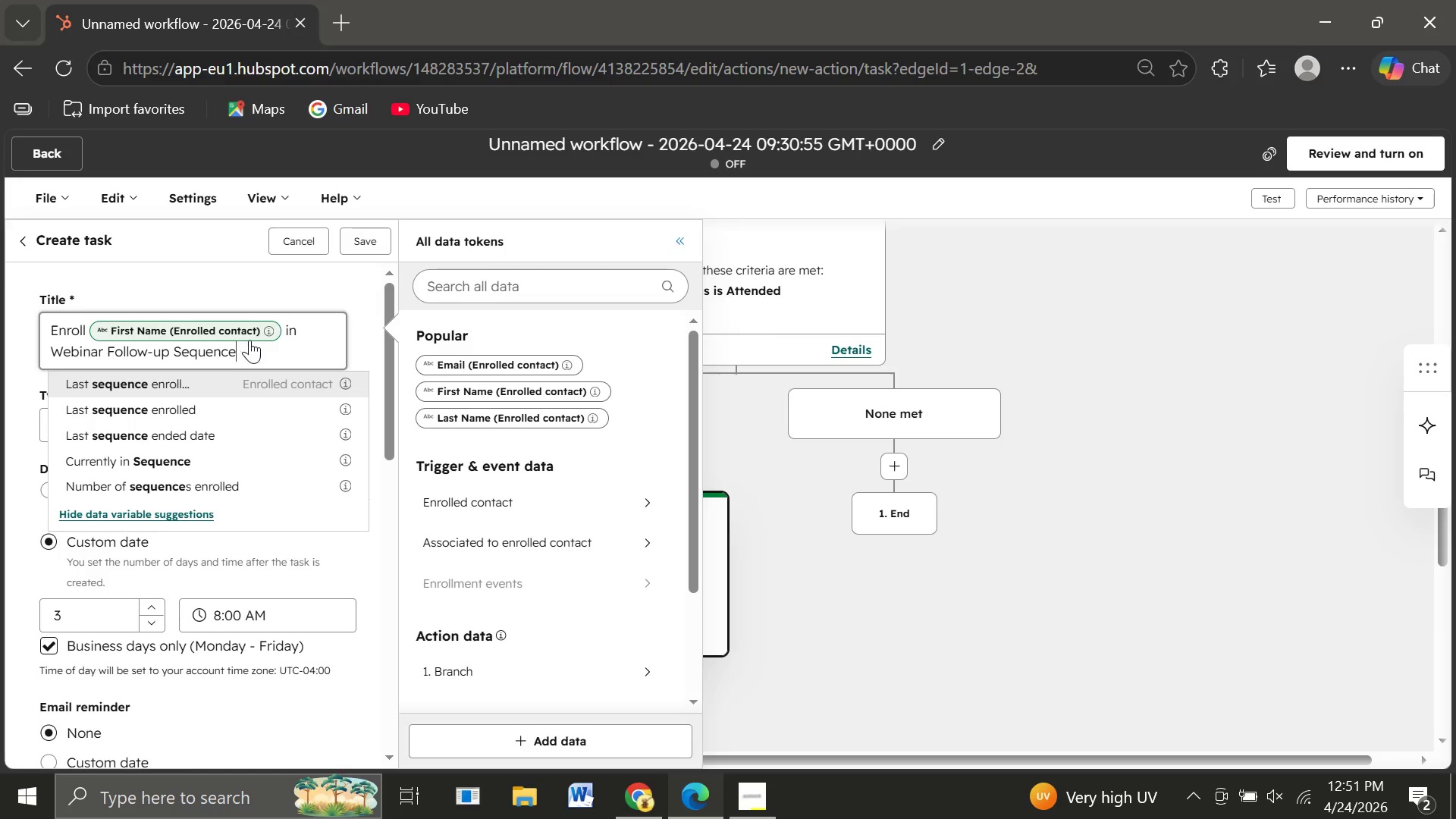 
left_click([281, 328])
 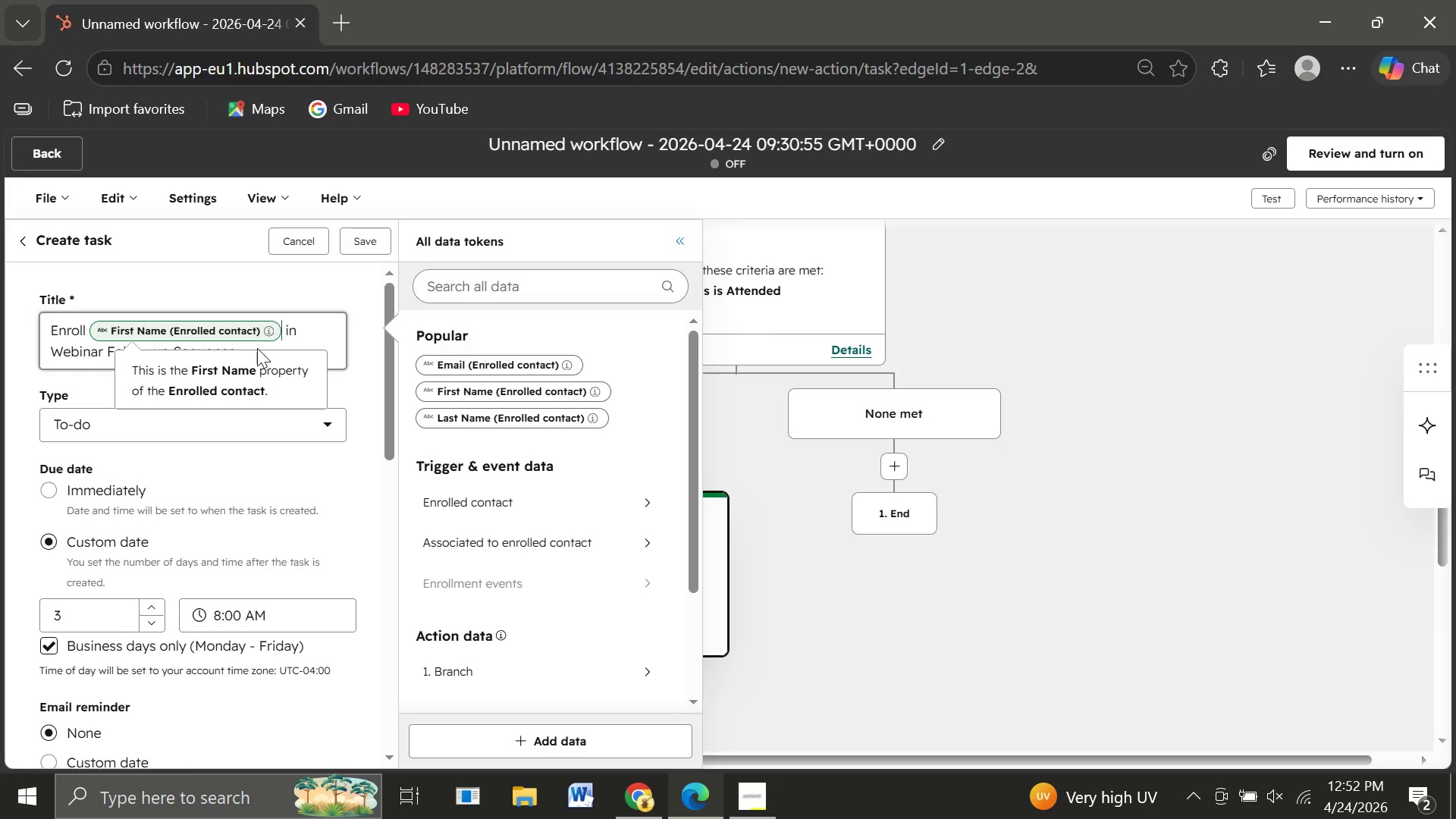 
wait(5.58)
 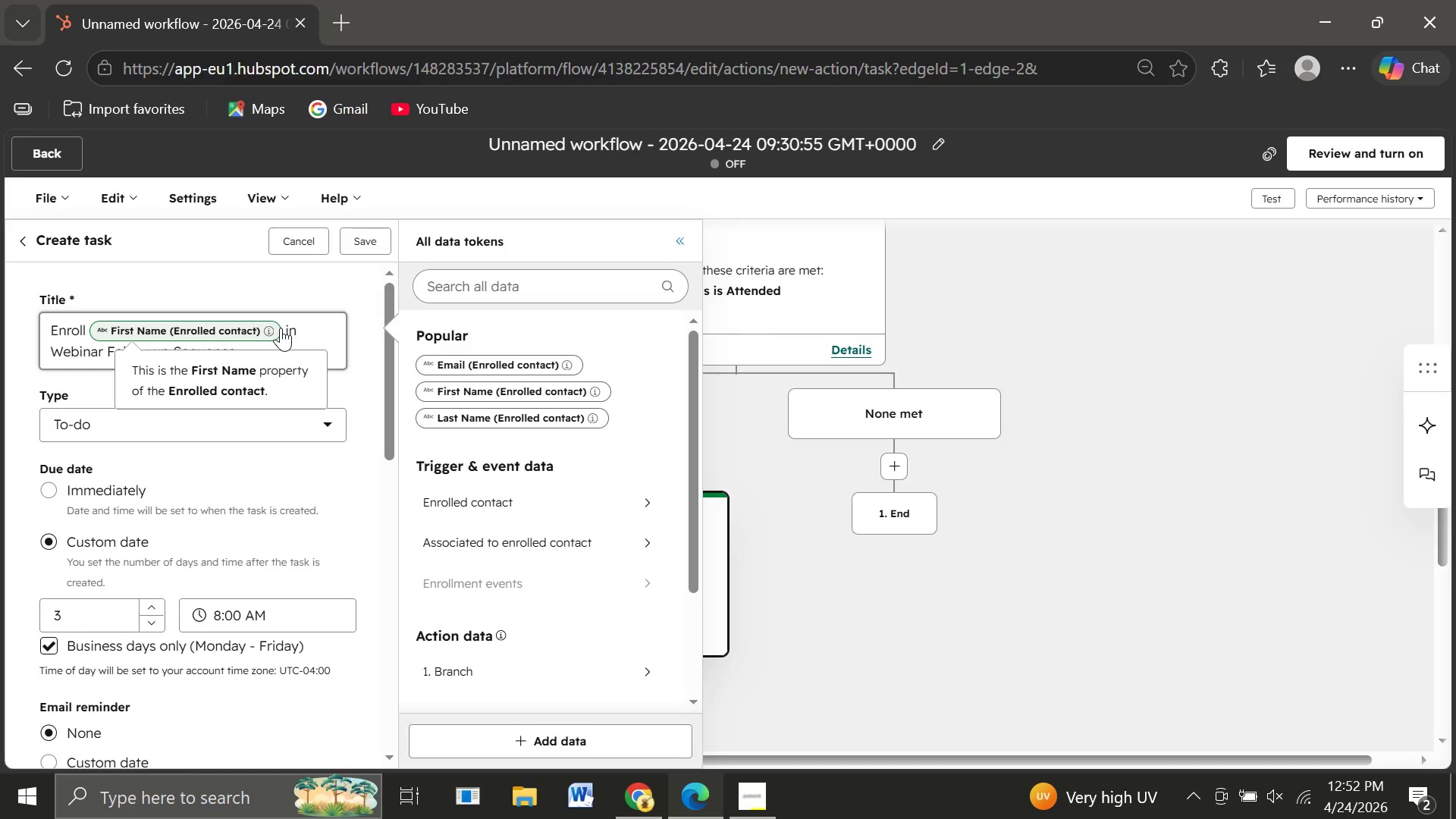 
left_click([227, 370])
 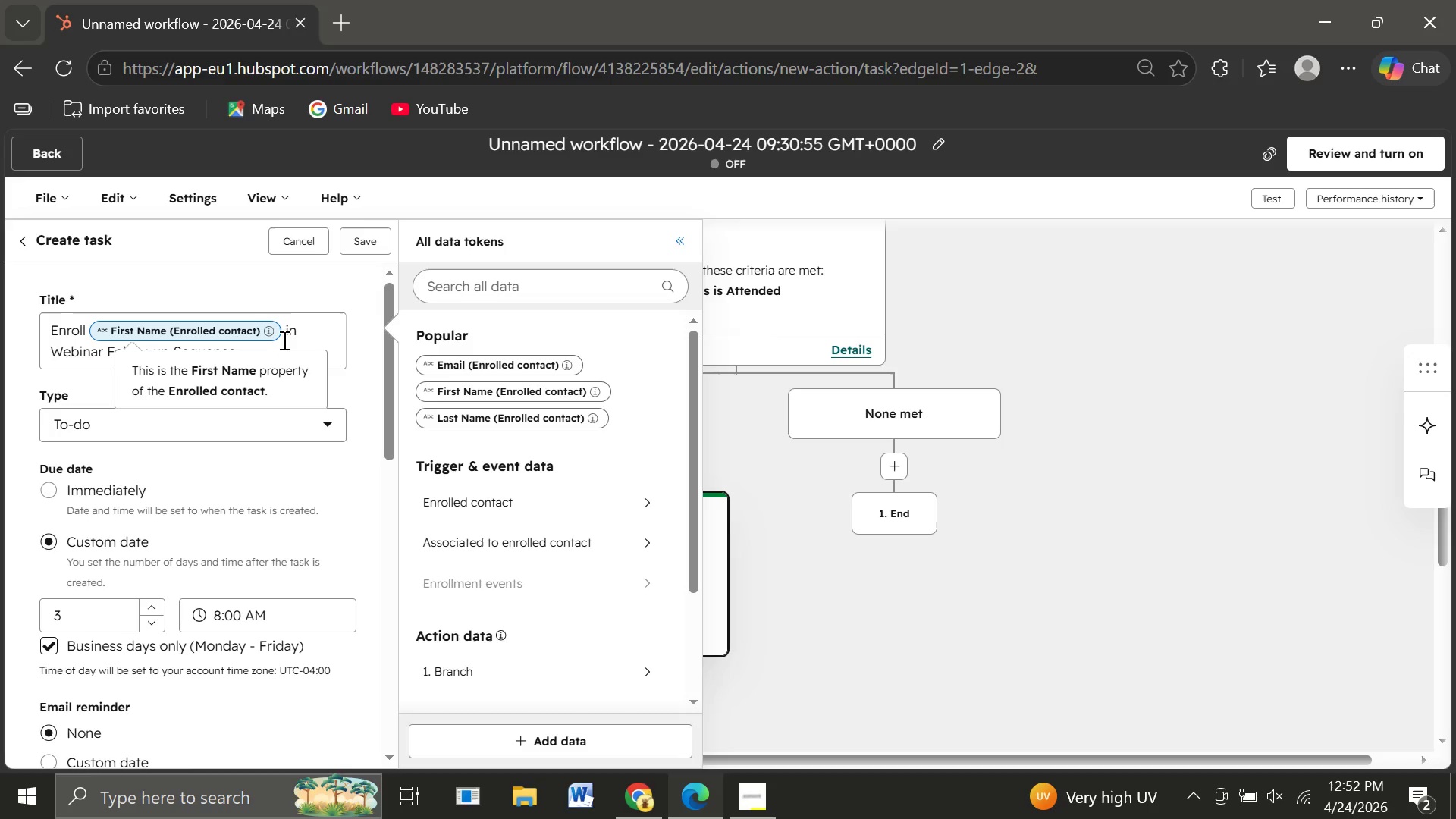 
left_click([305, 327])
 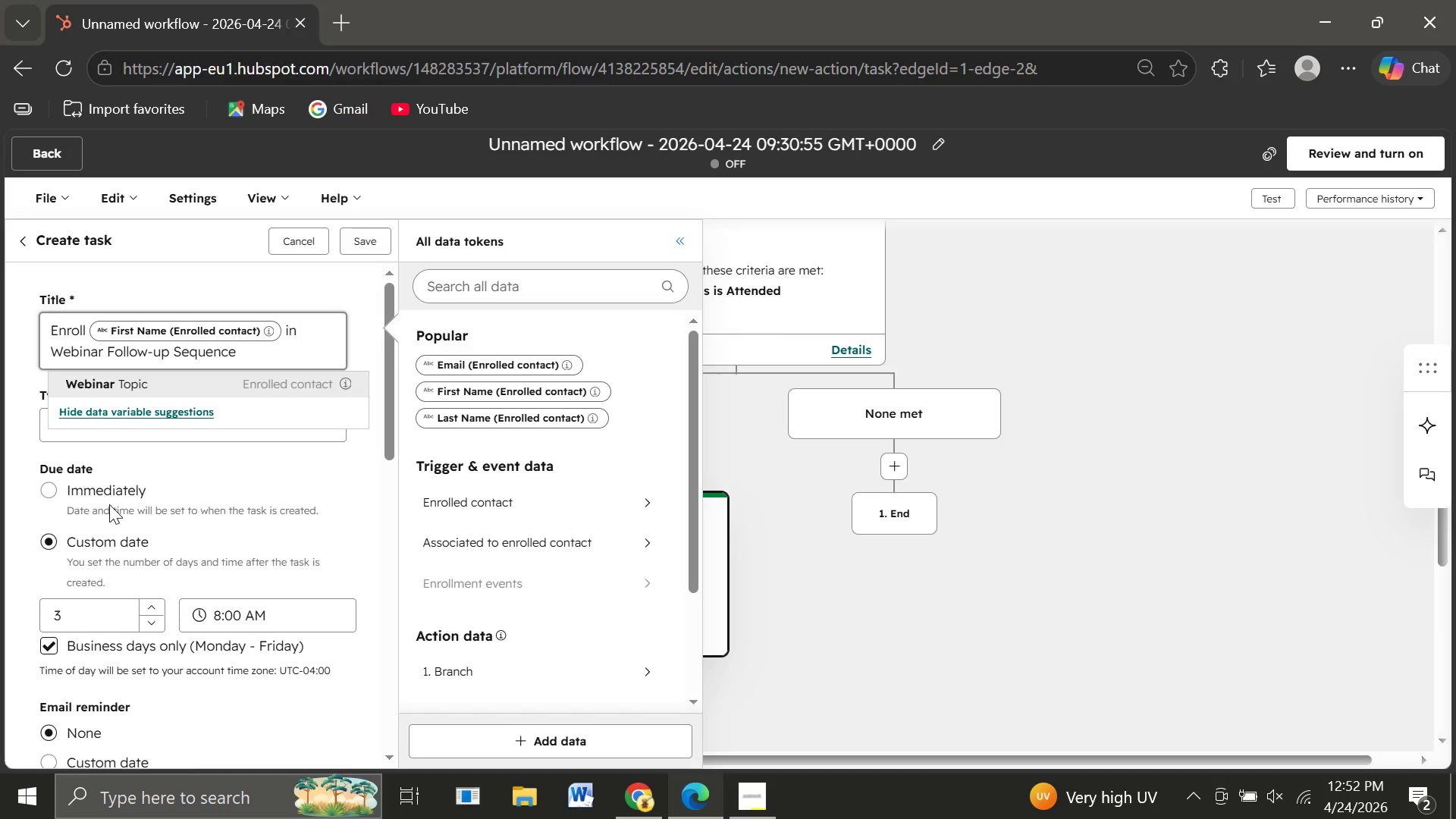 
wait(23.64)
 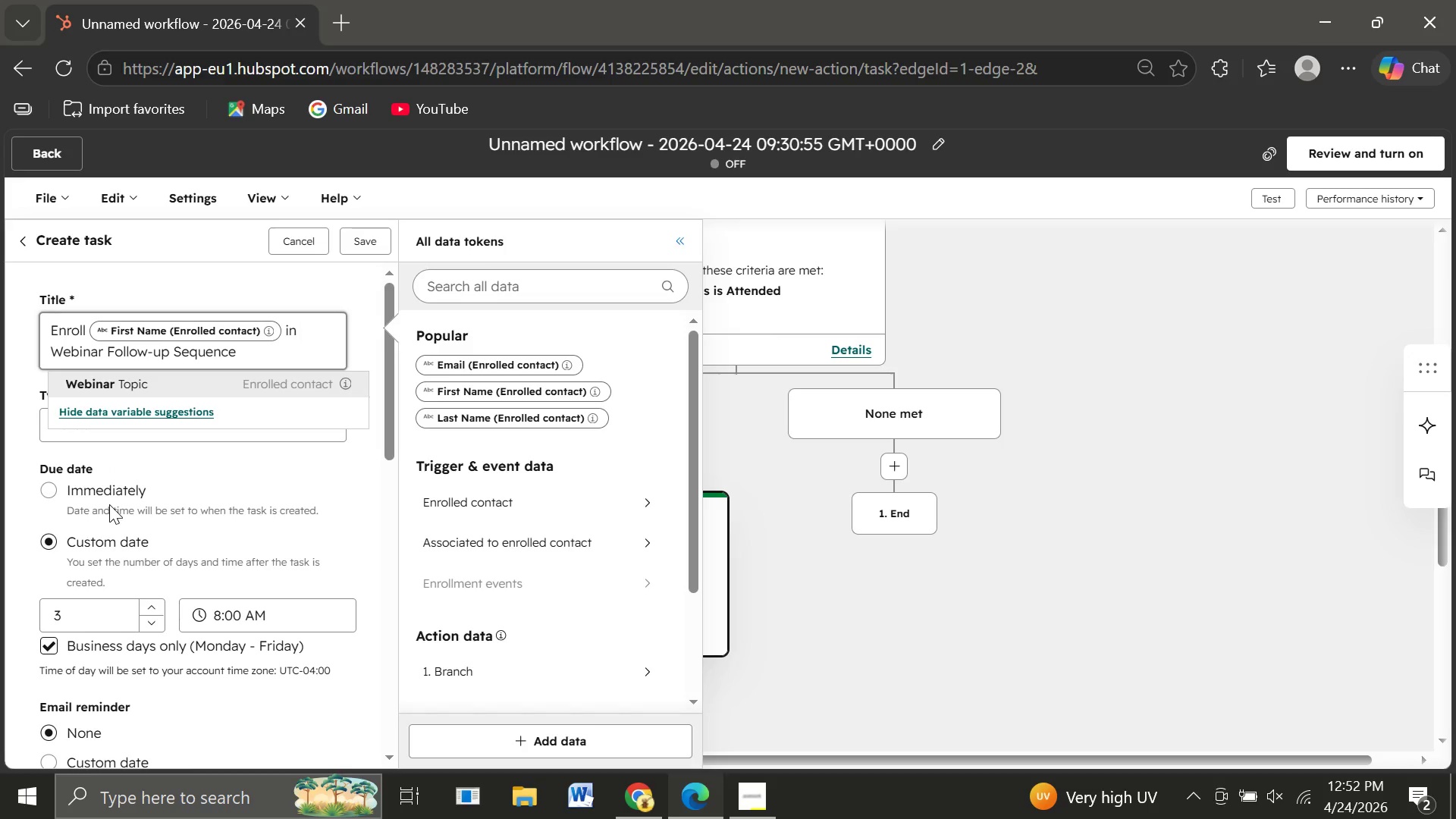 
left_click([340, 484])
 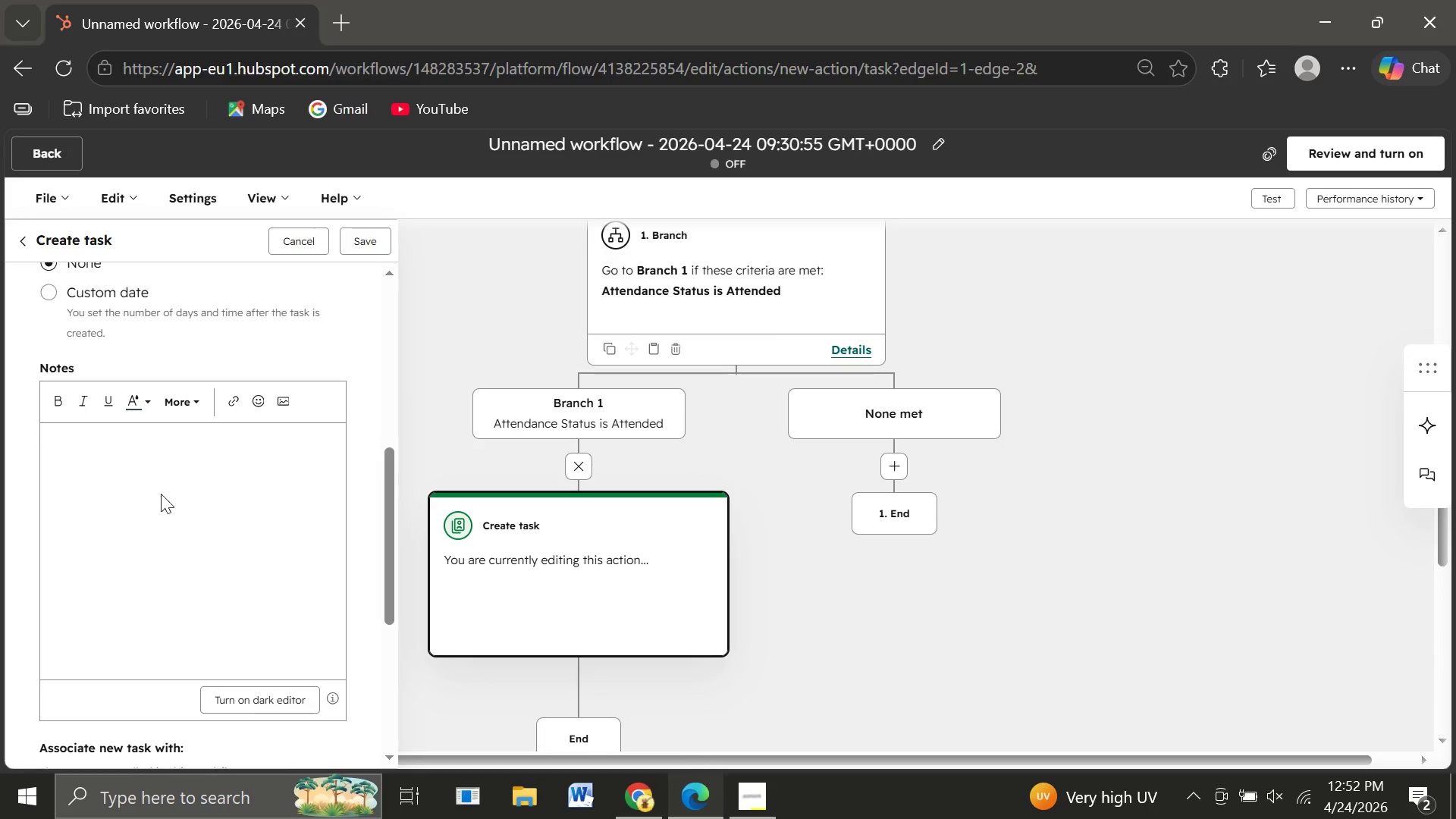 
left_click([52, 450])
 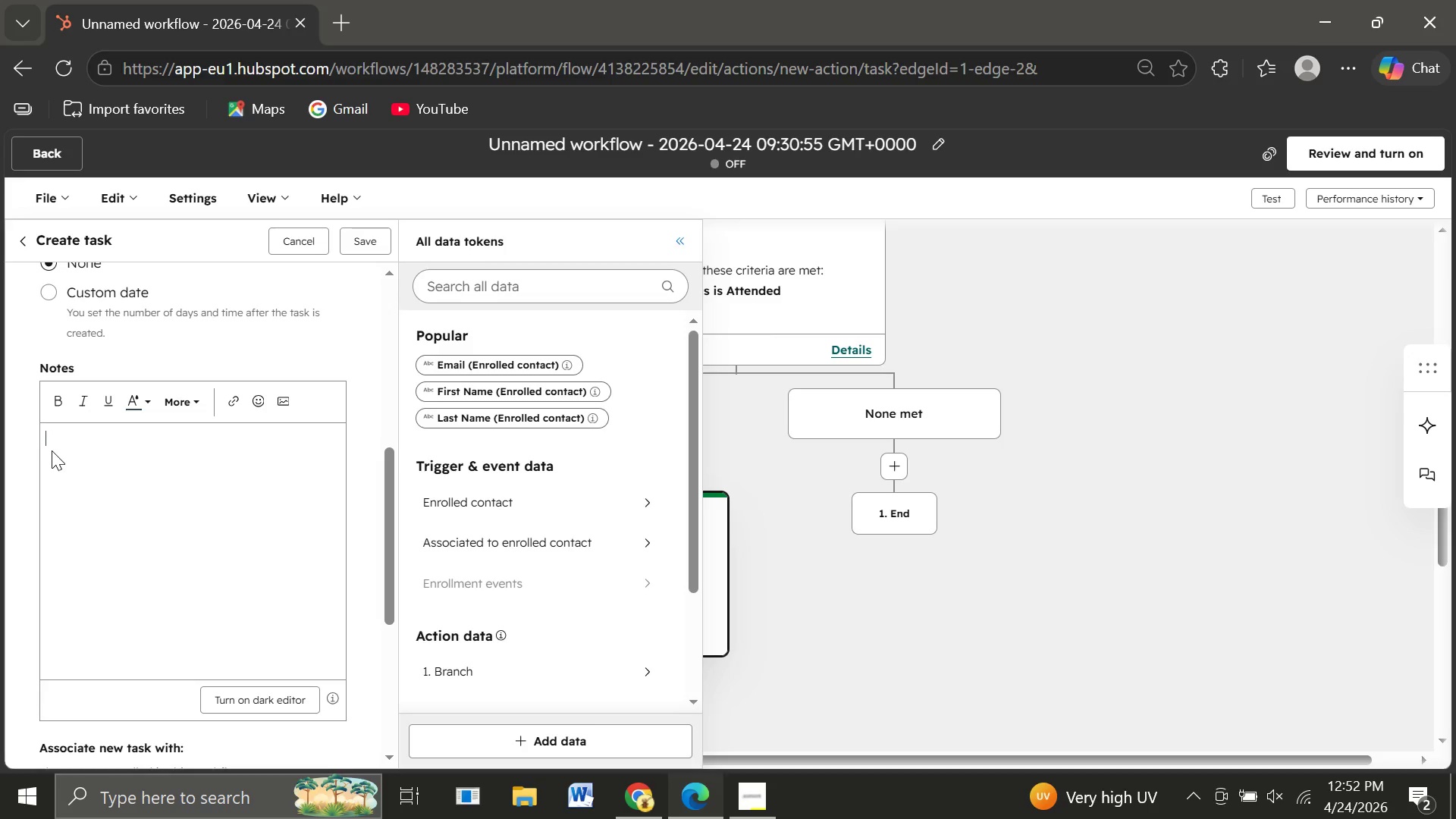 
wait(15.91)
 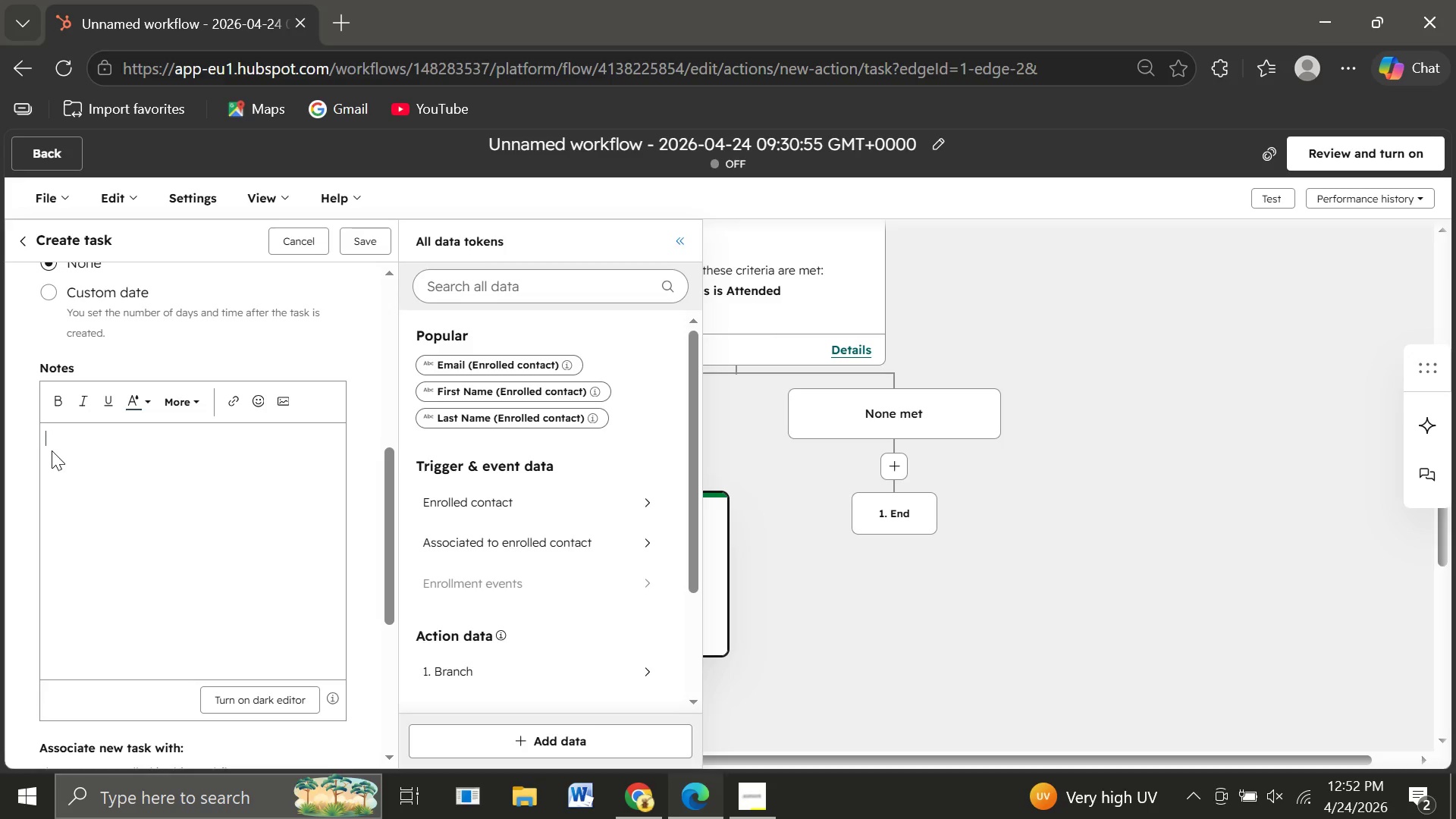 
type(c)
key(Backspace)
type(Ma)
key(Backspace)
type(anually )
 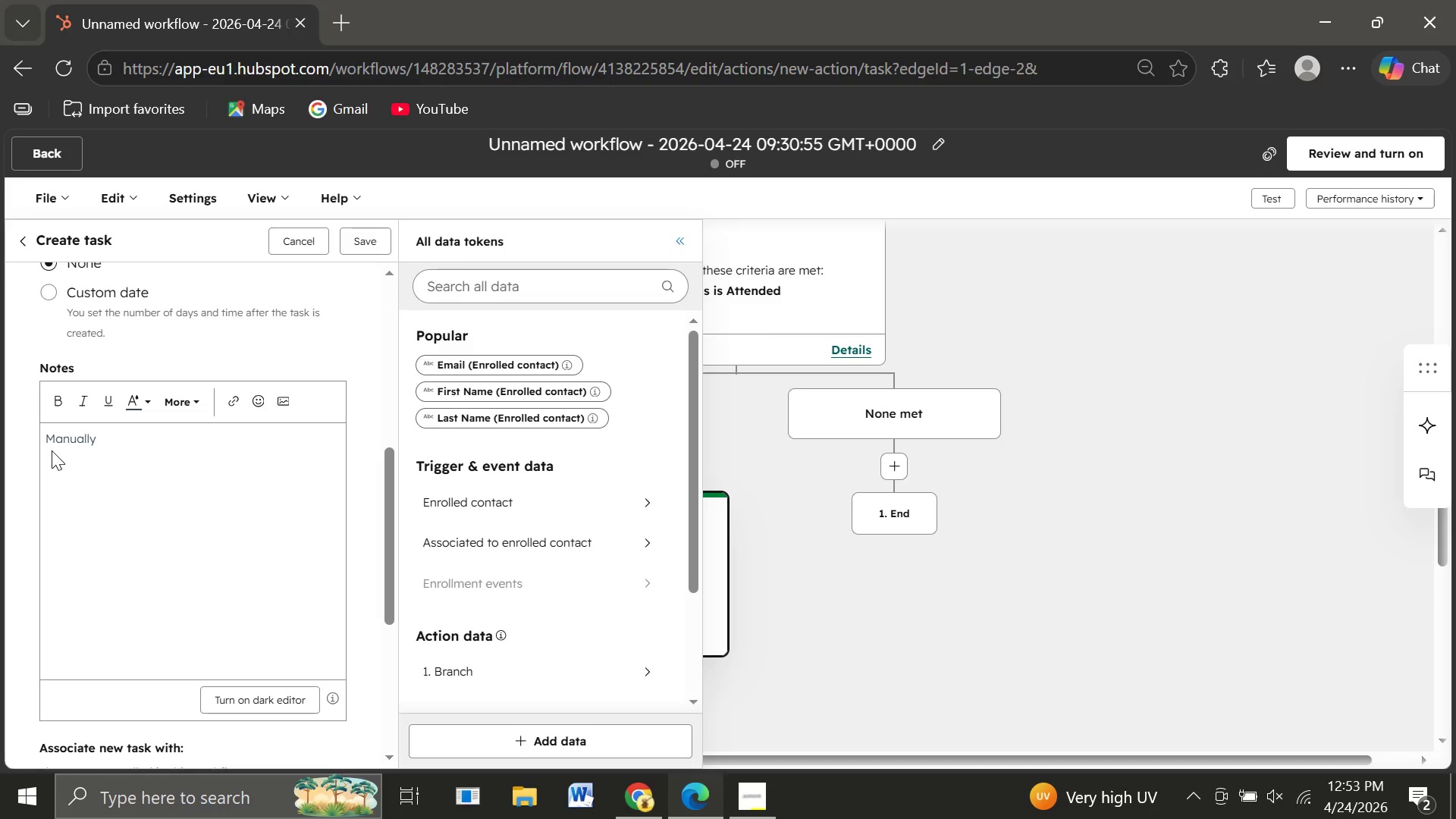 
wait(12.2)
 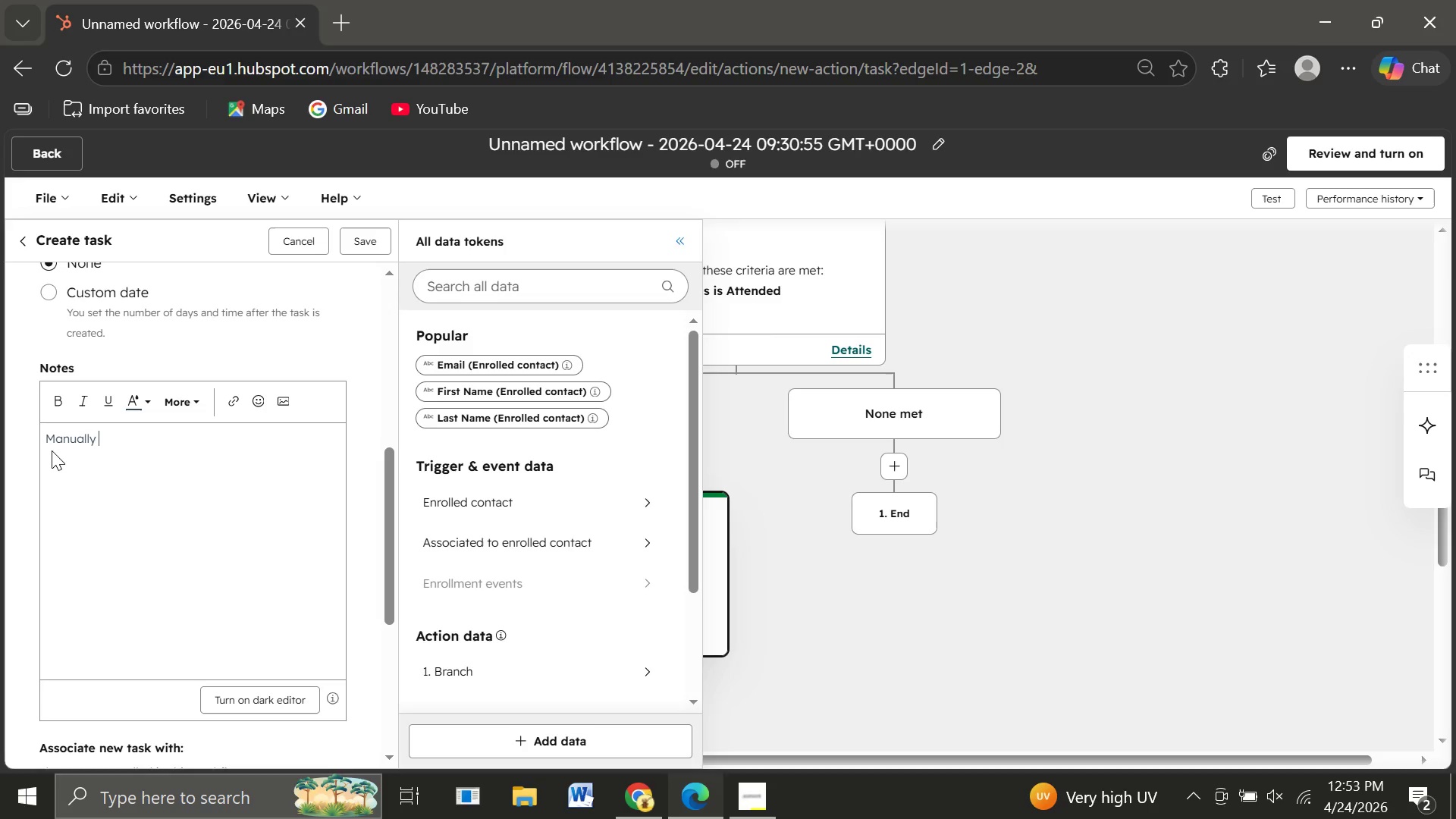 
type( enroll this contacts)
key(Backspace)
type( into the )
 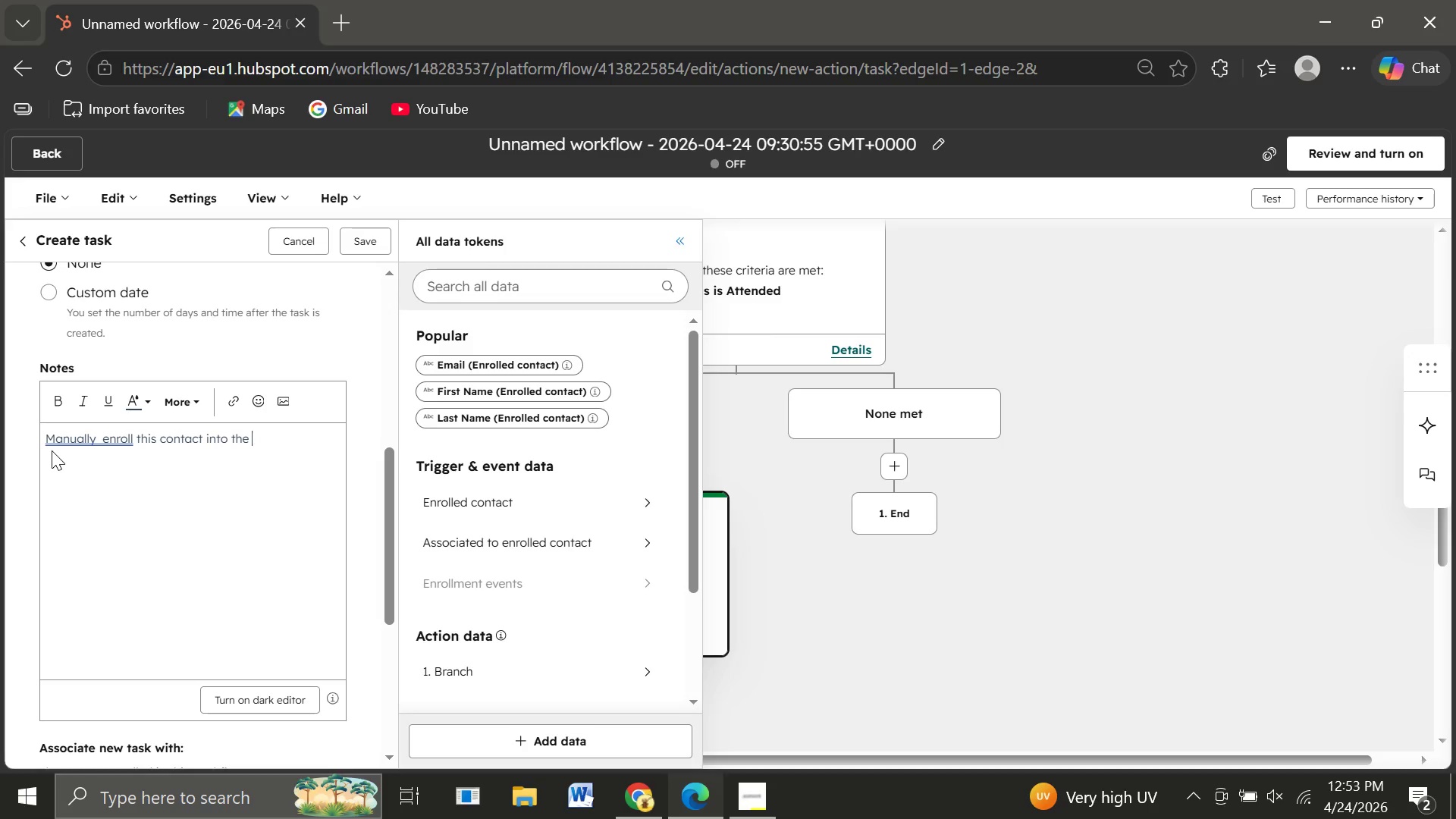 
wait(6.0)
 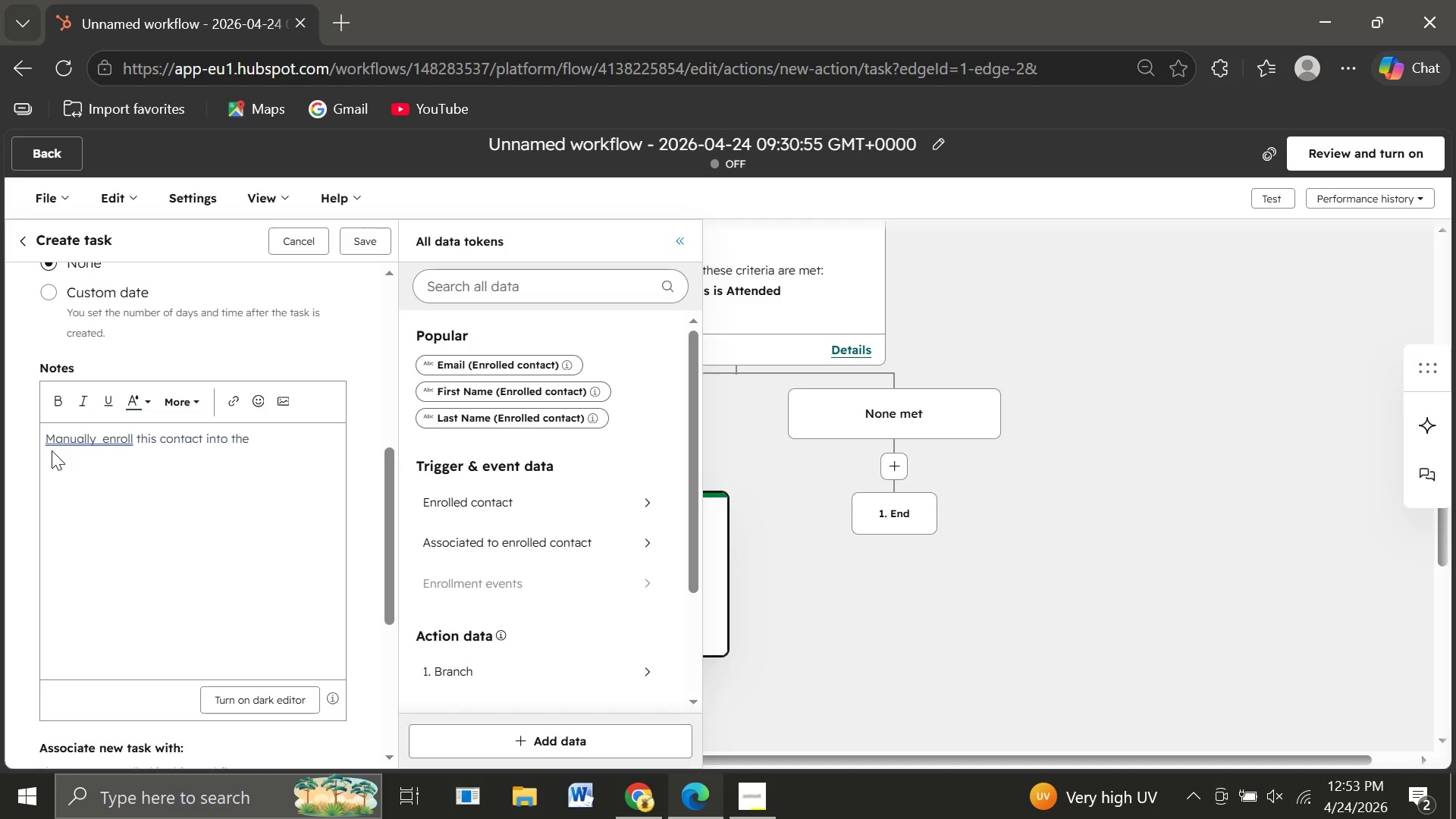 
left_click([97, 442])
 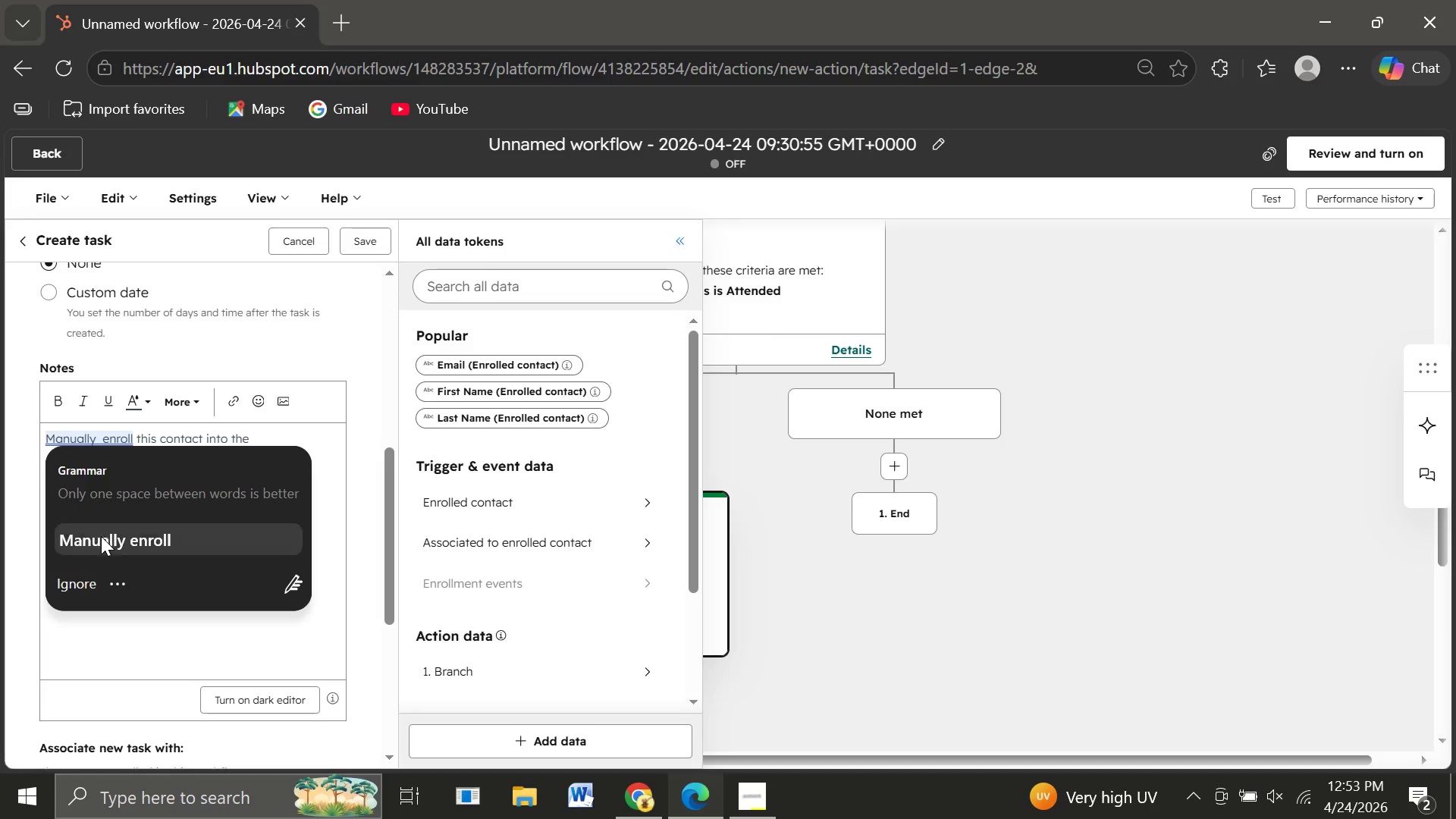 
left_click([101, 539])
 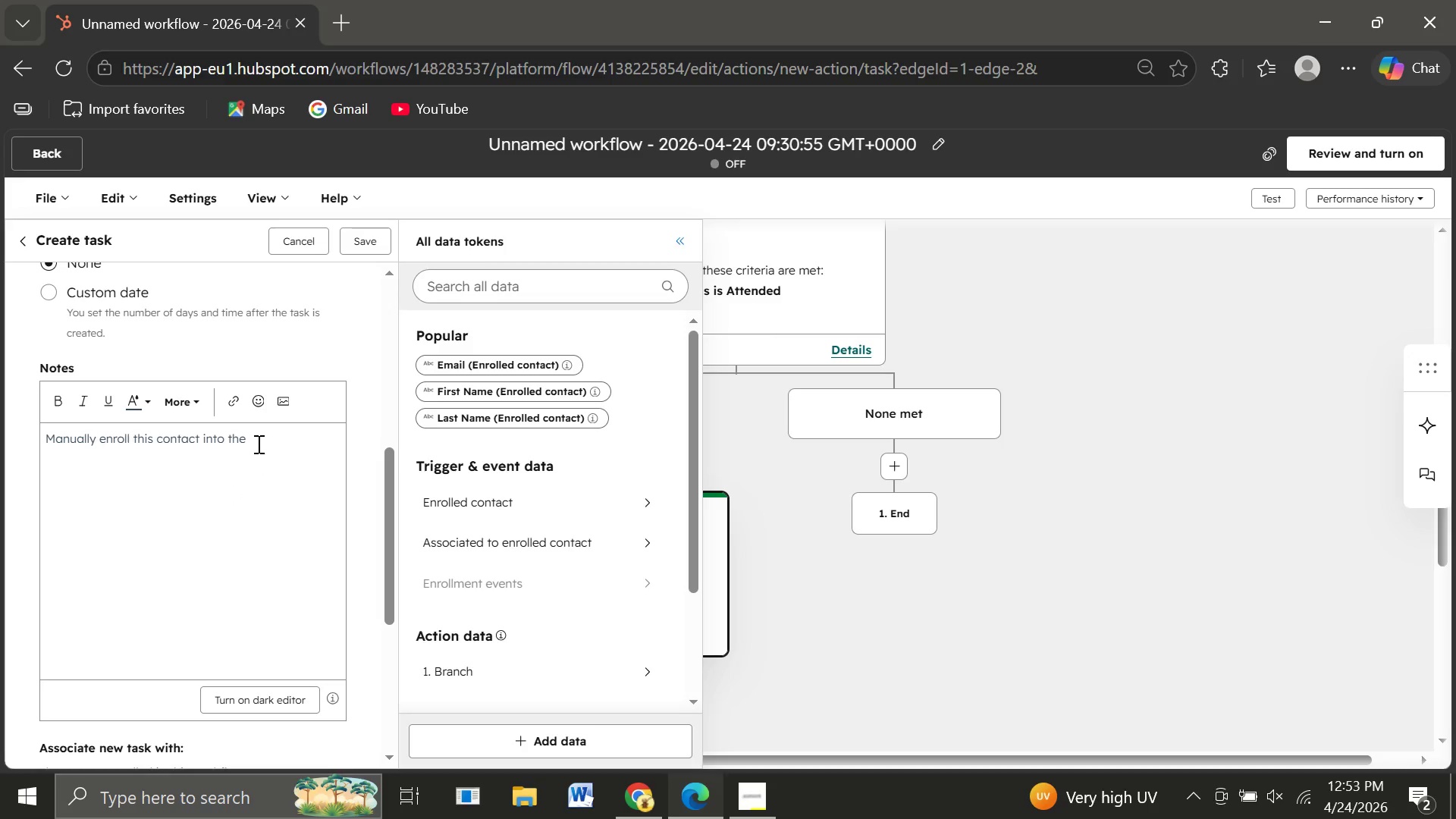 
left_click([253, 435])
 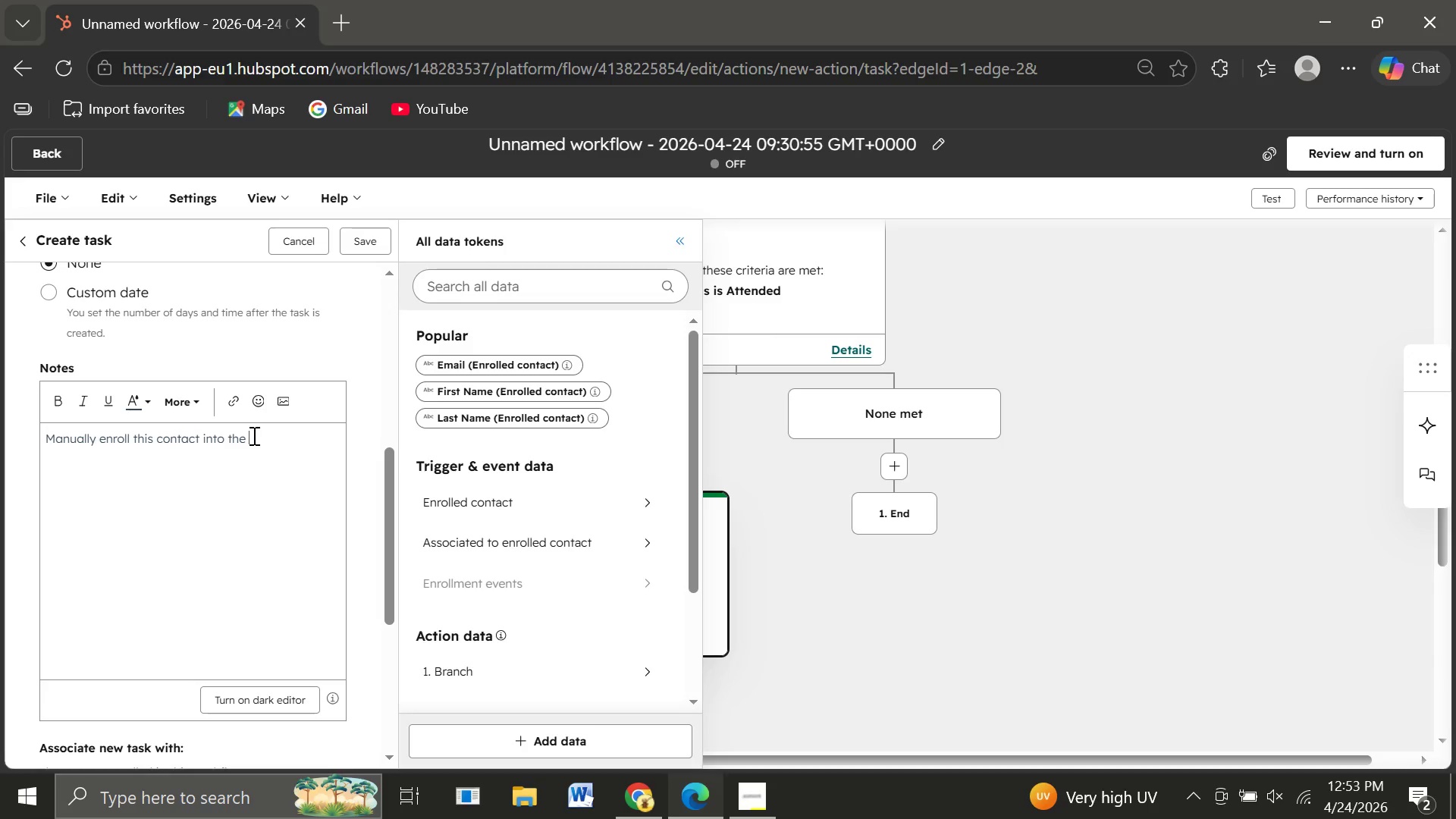 
wait(5.55)
 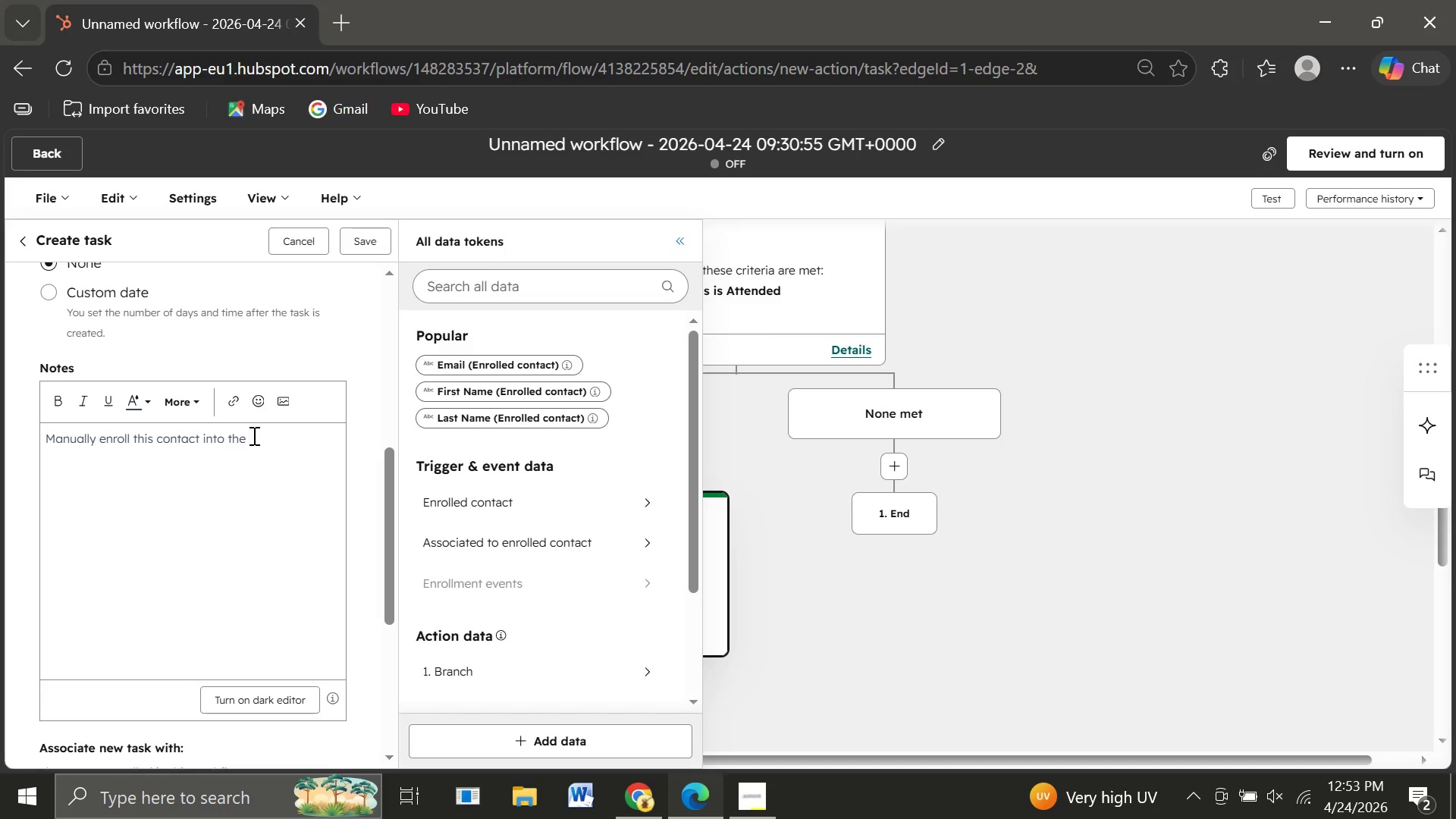 
type(Webinar Follow-up )
 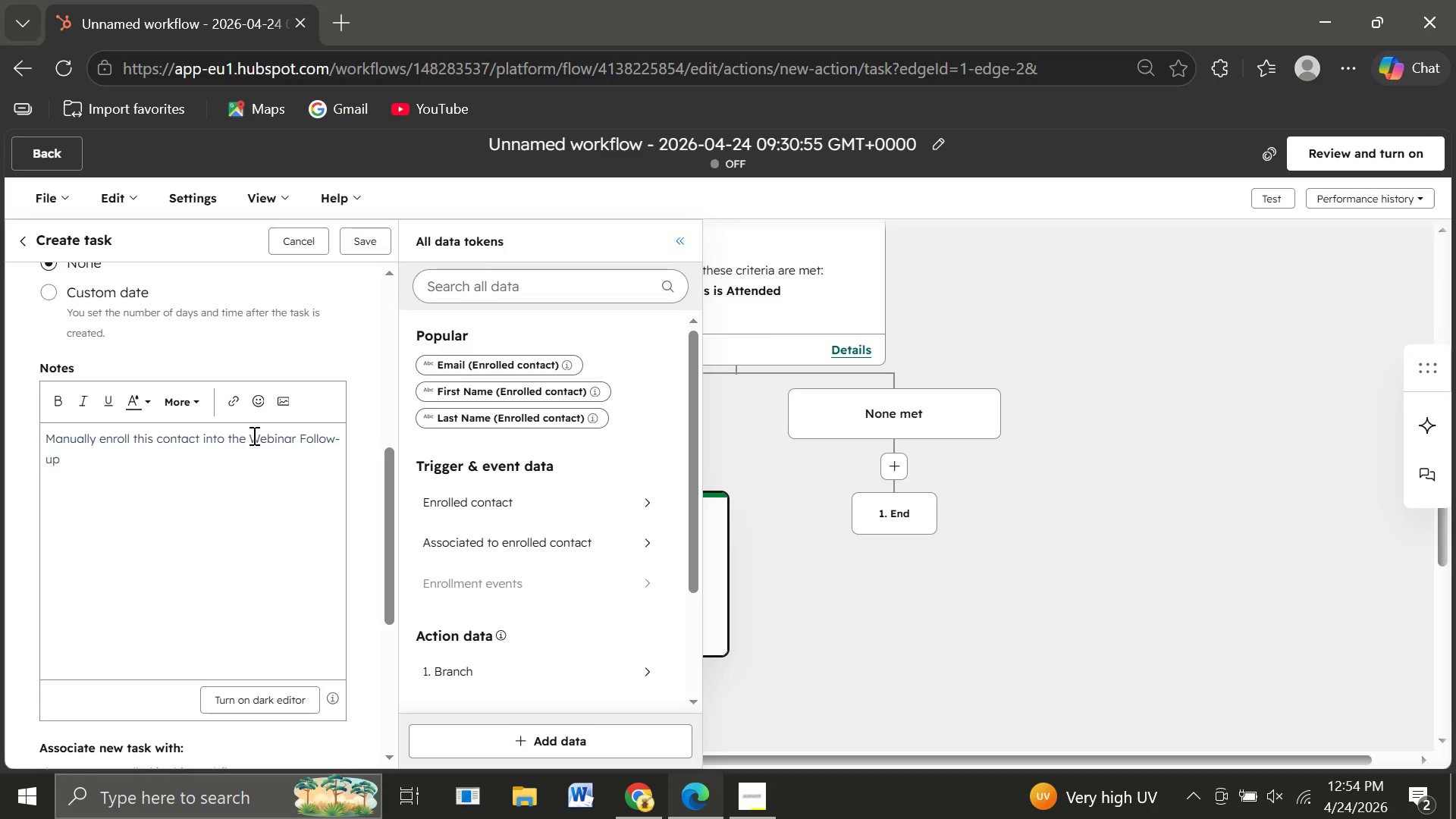 
type(Sequence)
 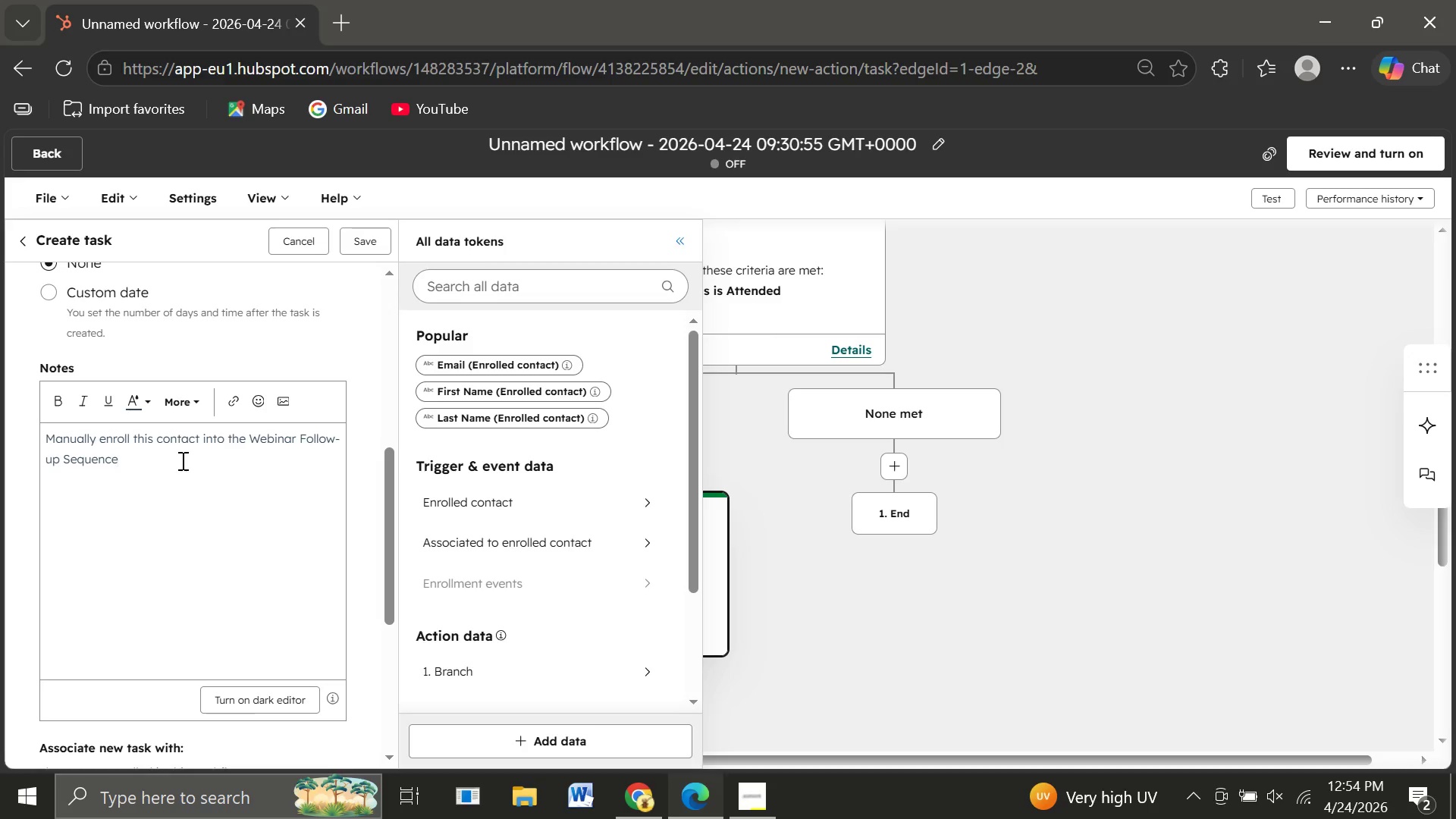 
wait(9.49)
 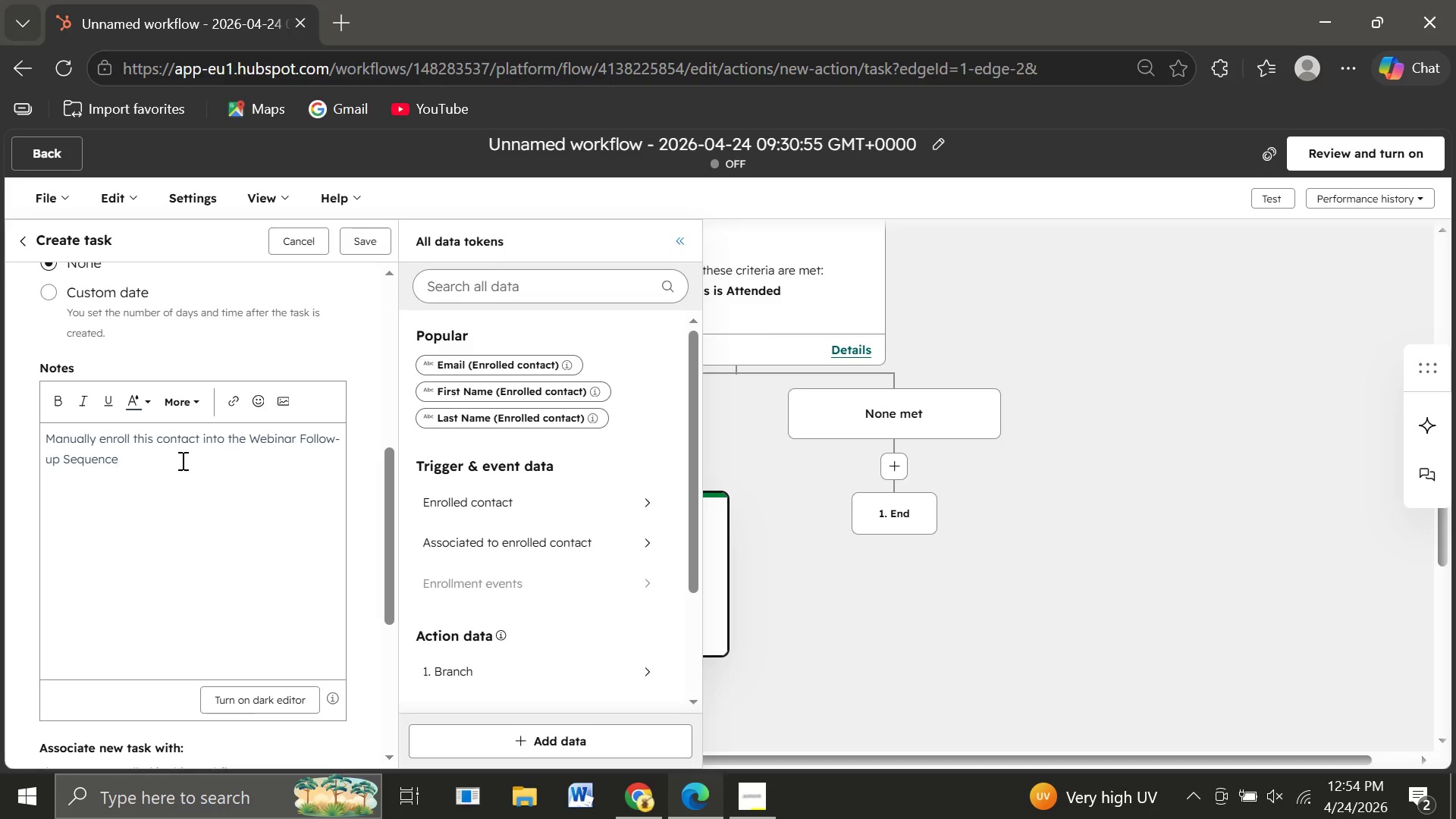 
key(Period)
 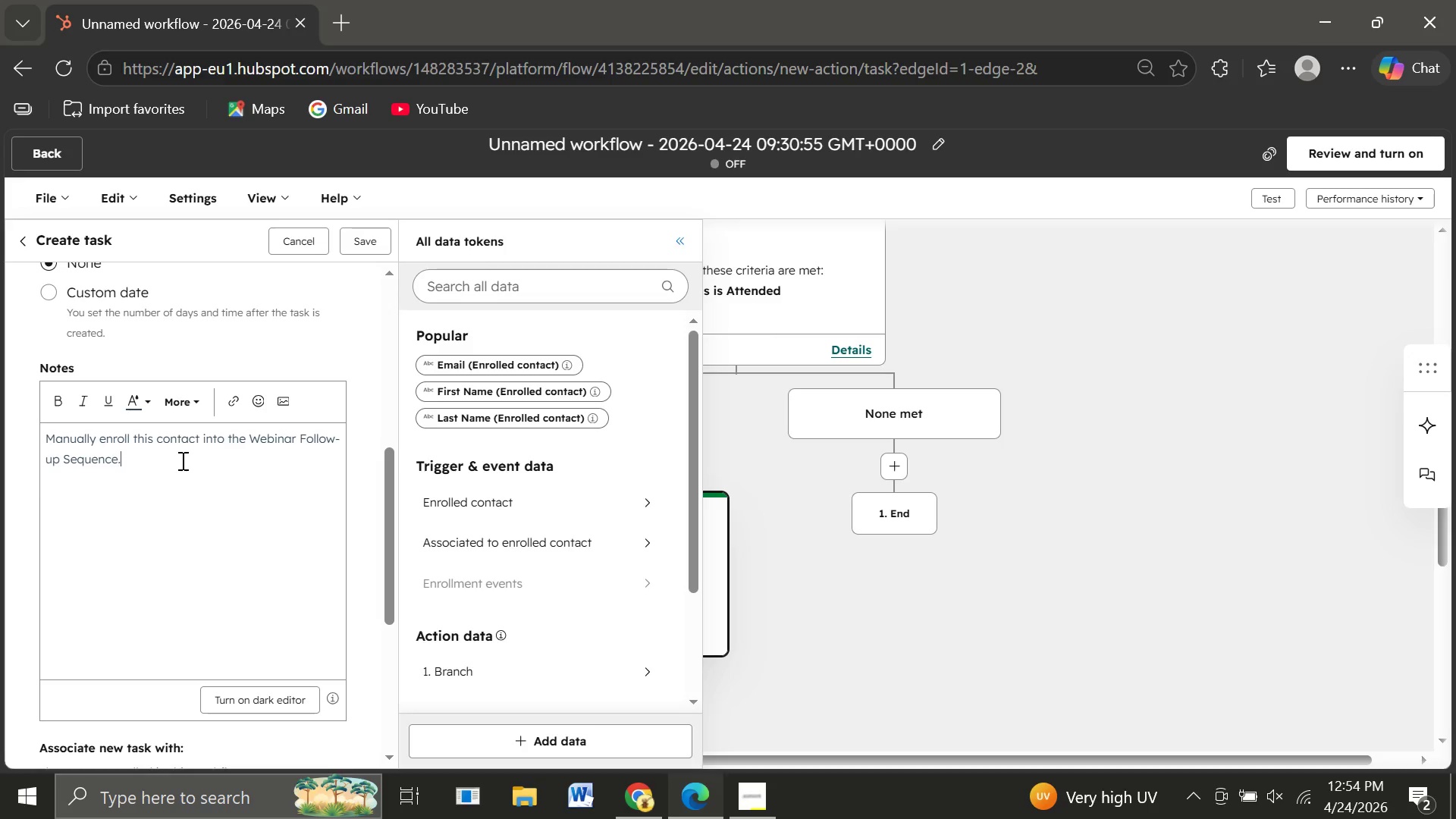 
key(Enter)
 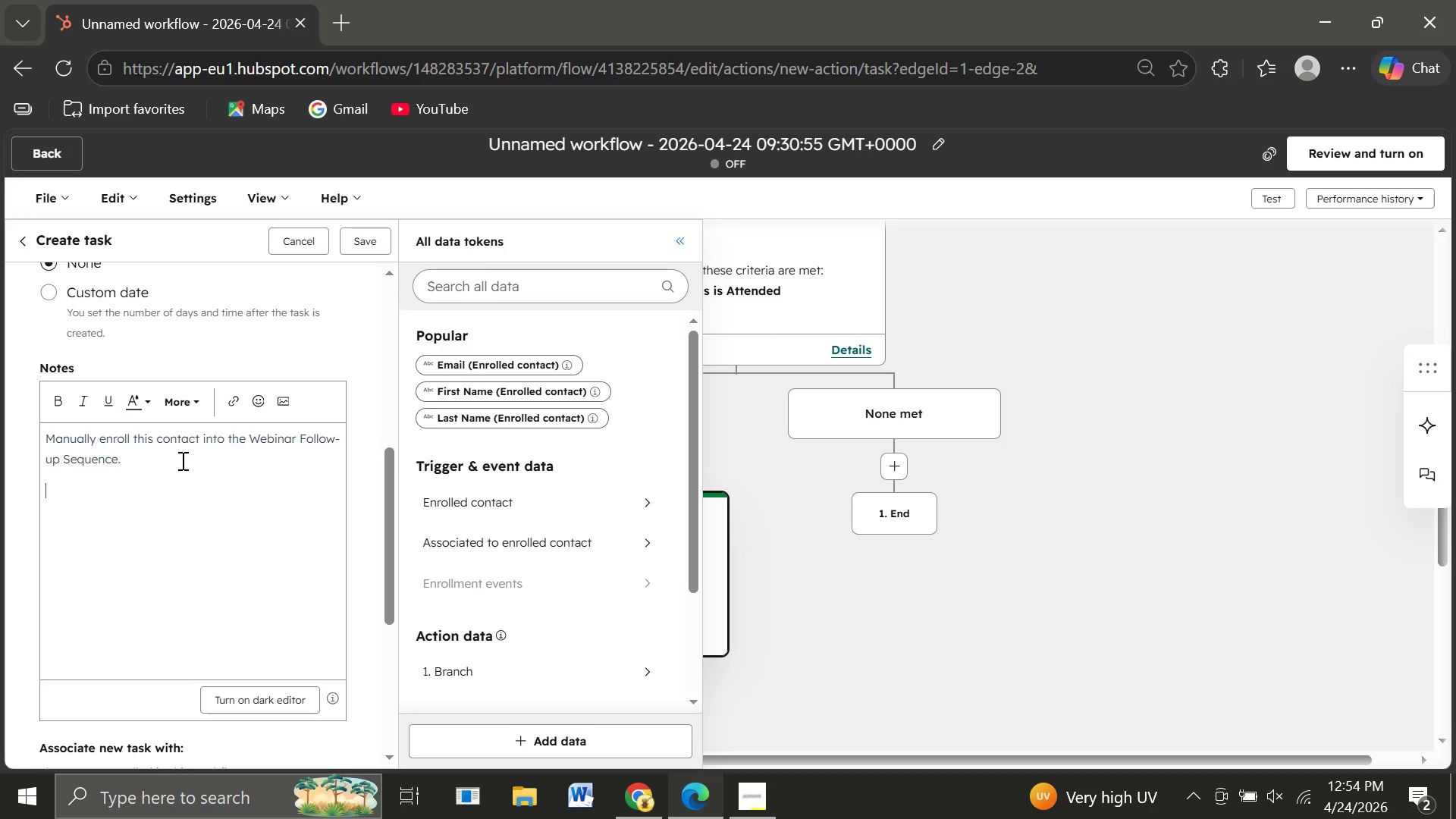 
type(Reference webinar: )
 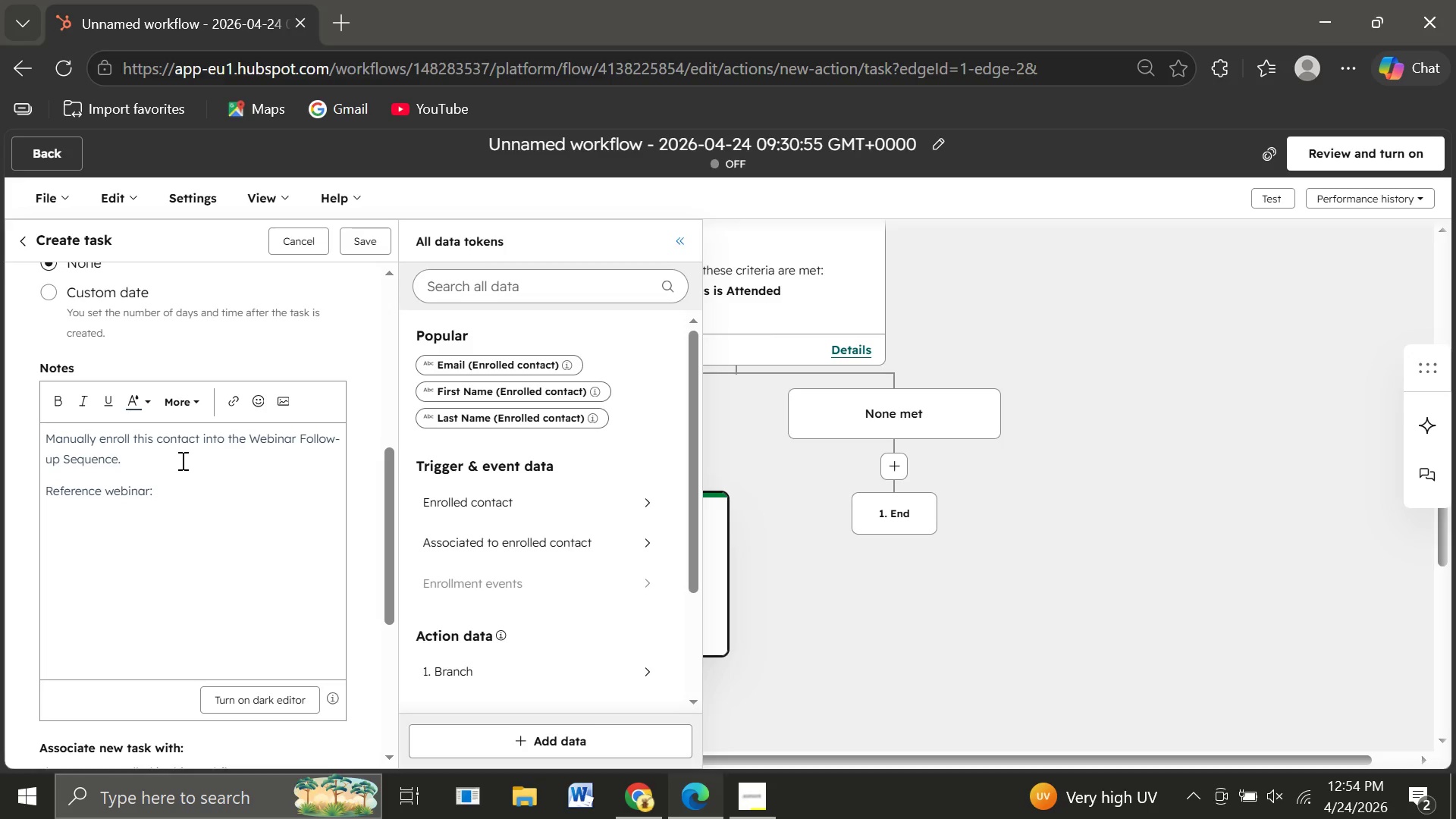 
wait(19.09)
 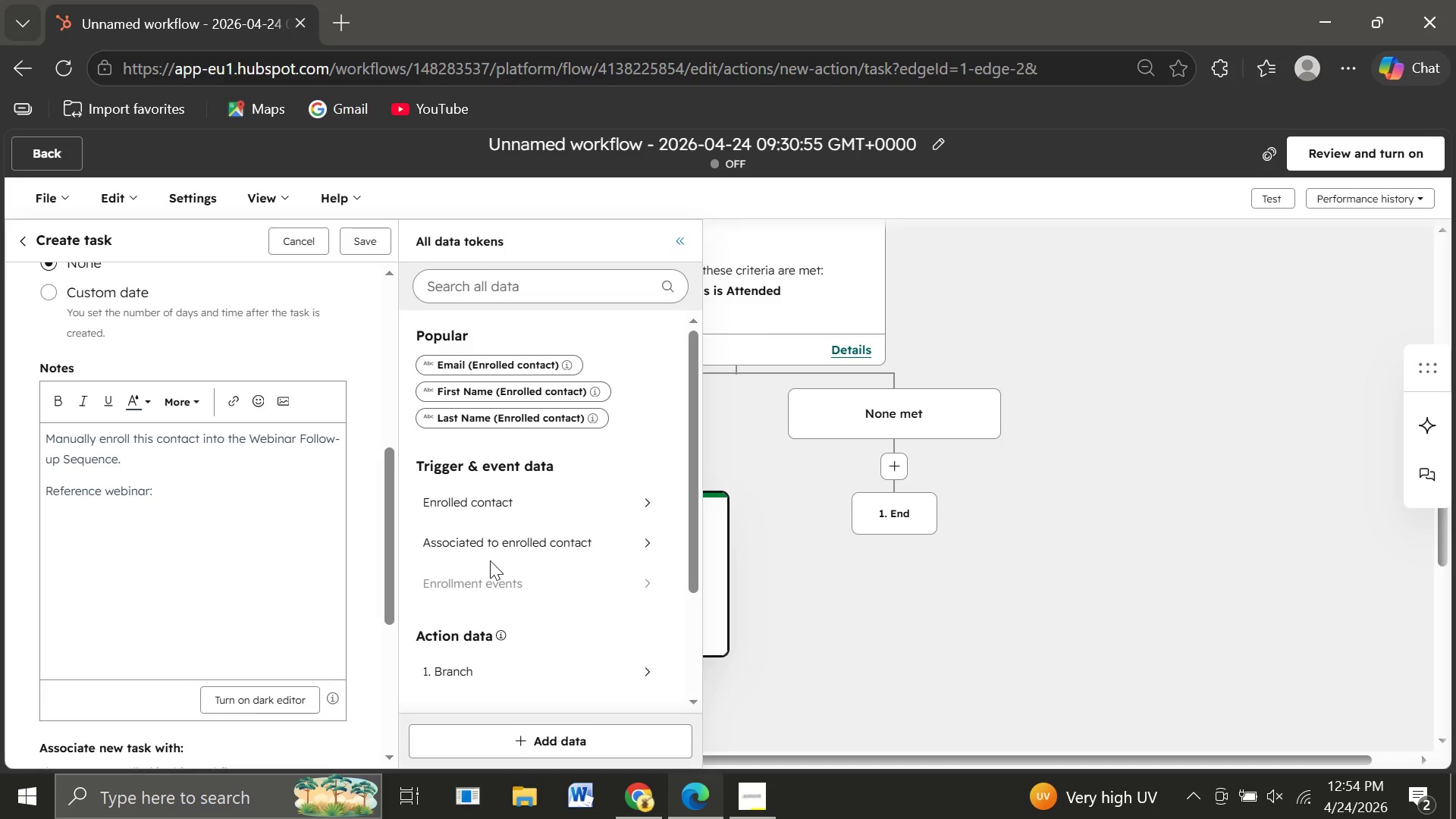 
left_click([503, 285])
 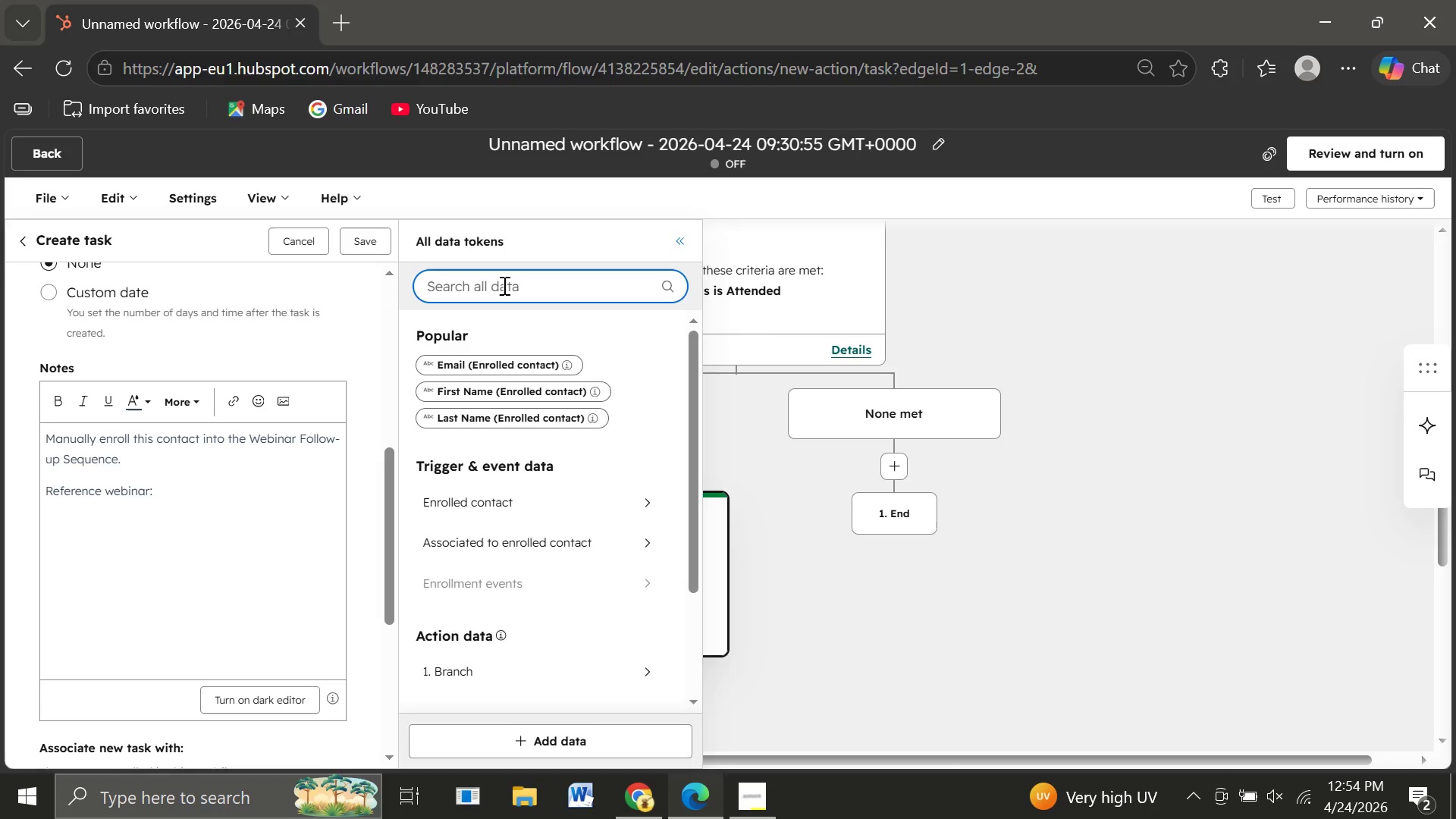 
type(we)
 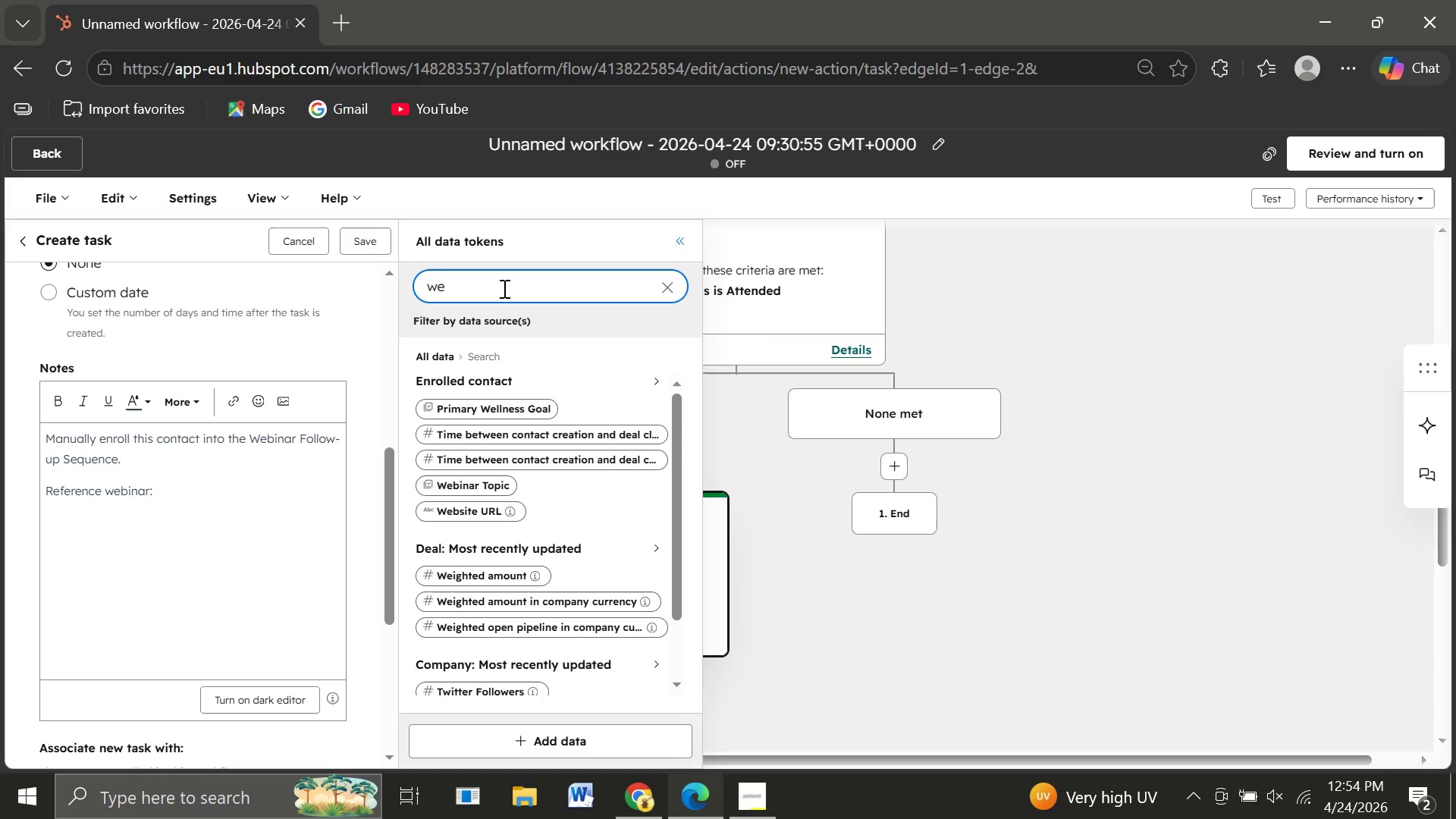 
mouse_move([496, 399])
 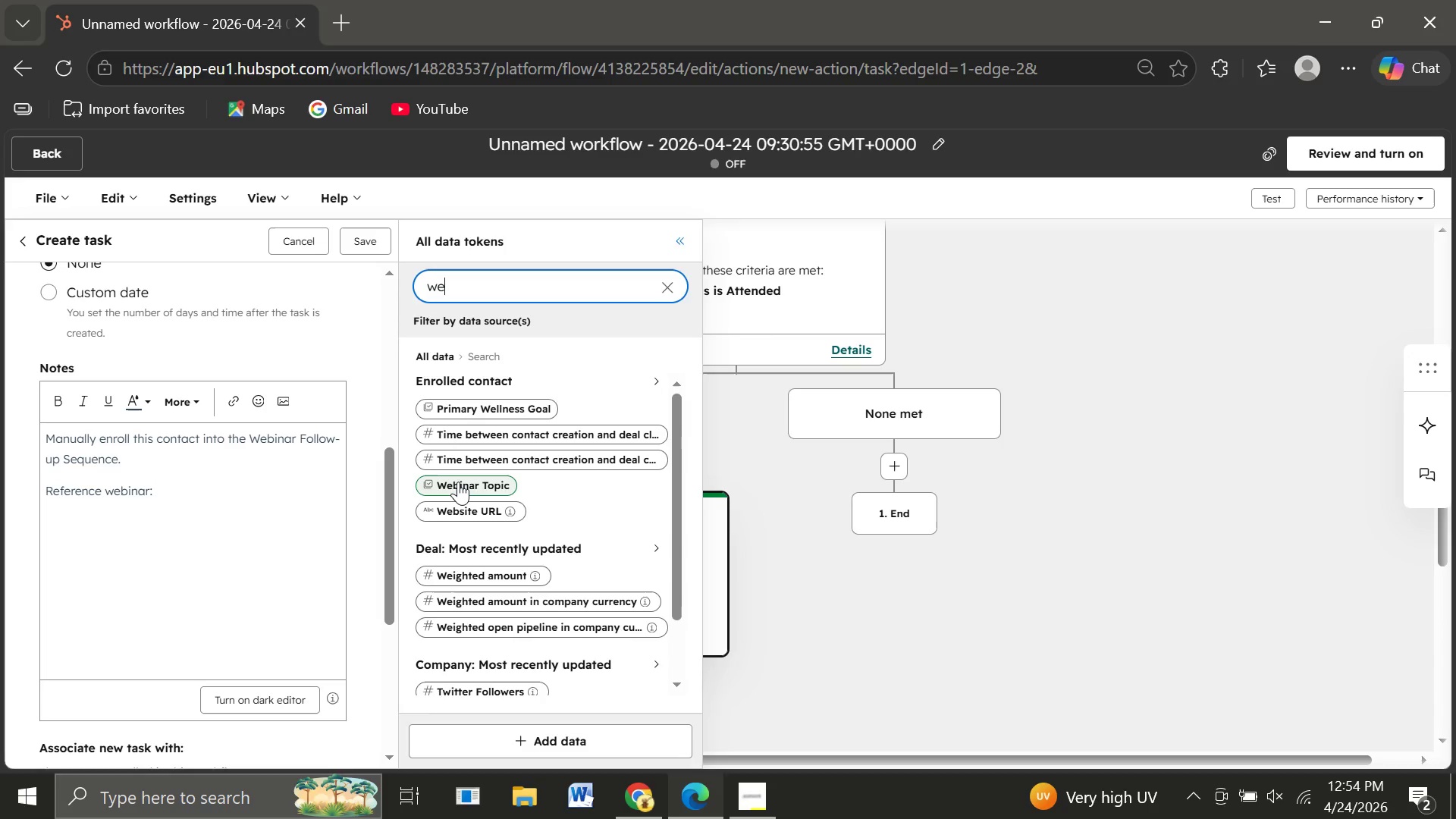 
left_click([458, 482])
 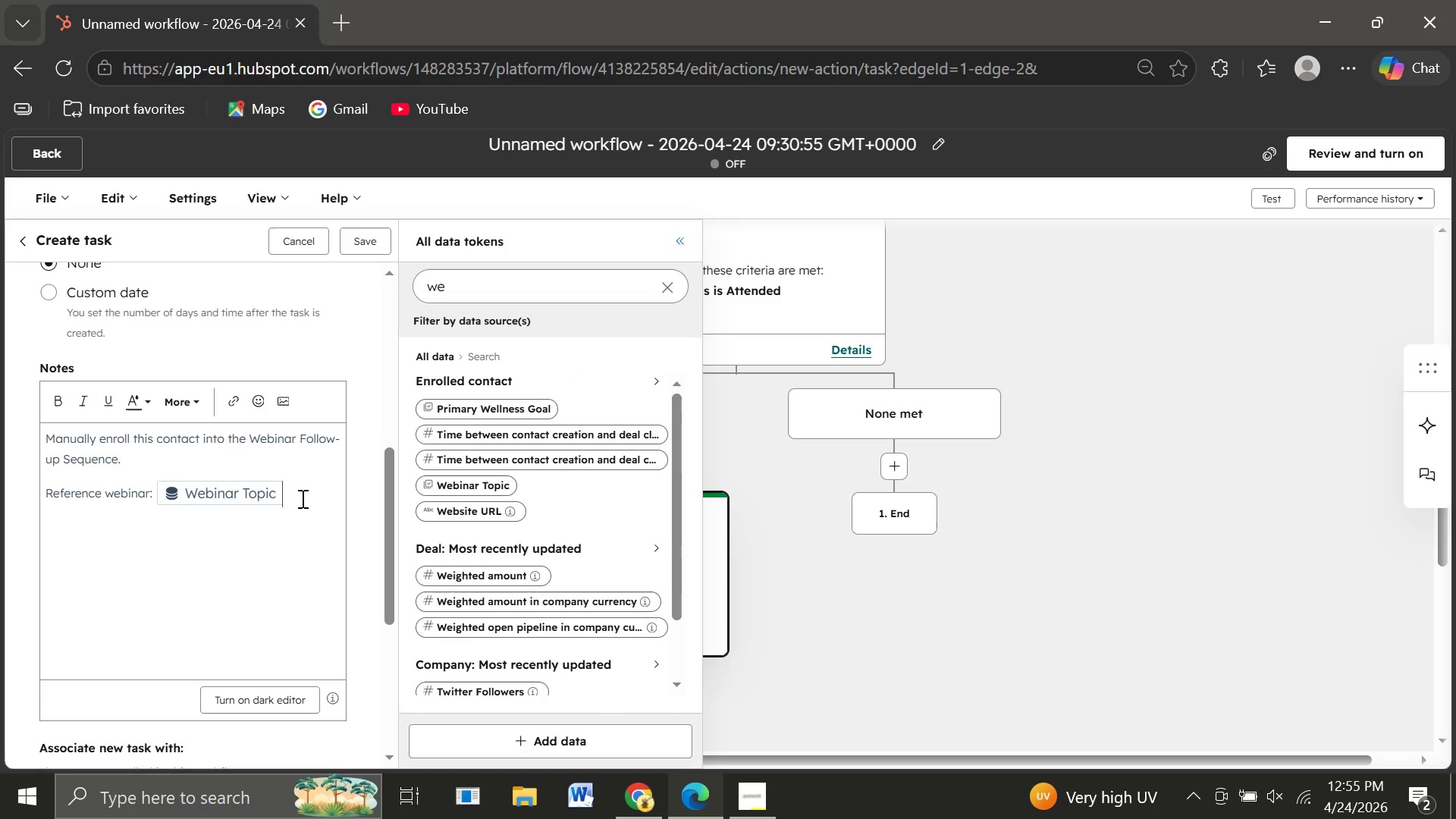 
wait(12.11)
 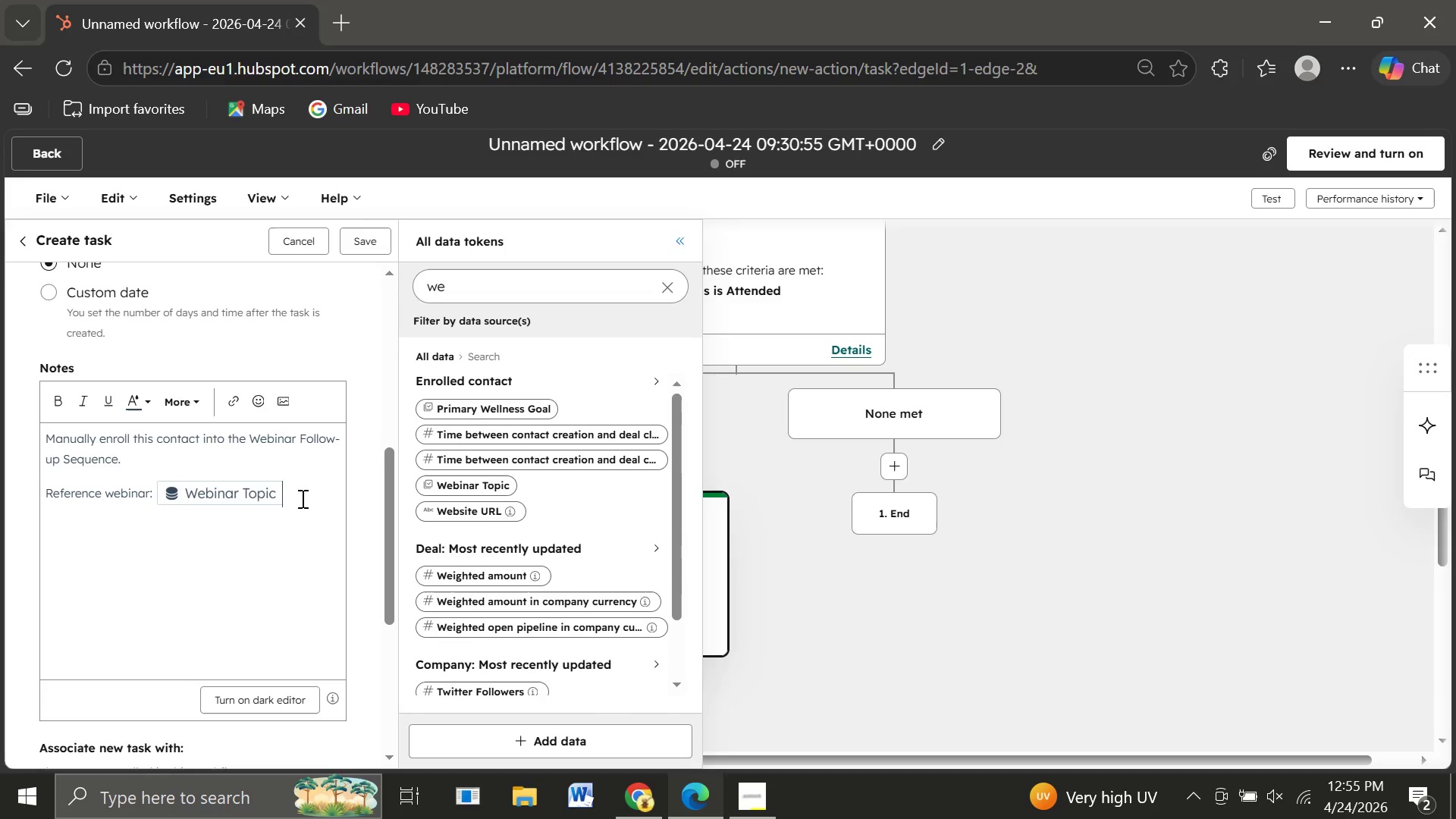 
key(Enter)
 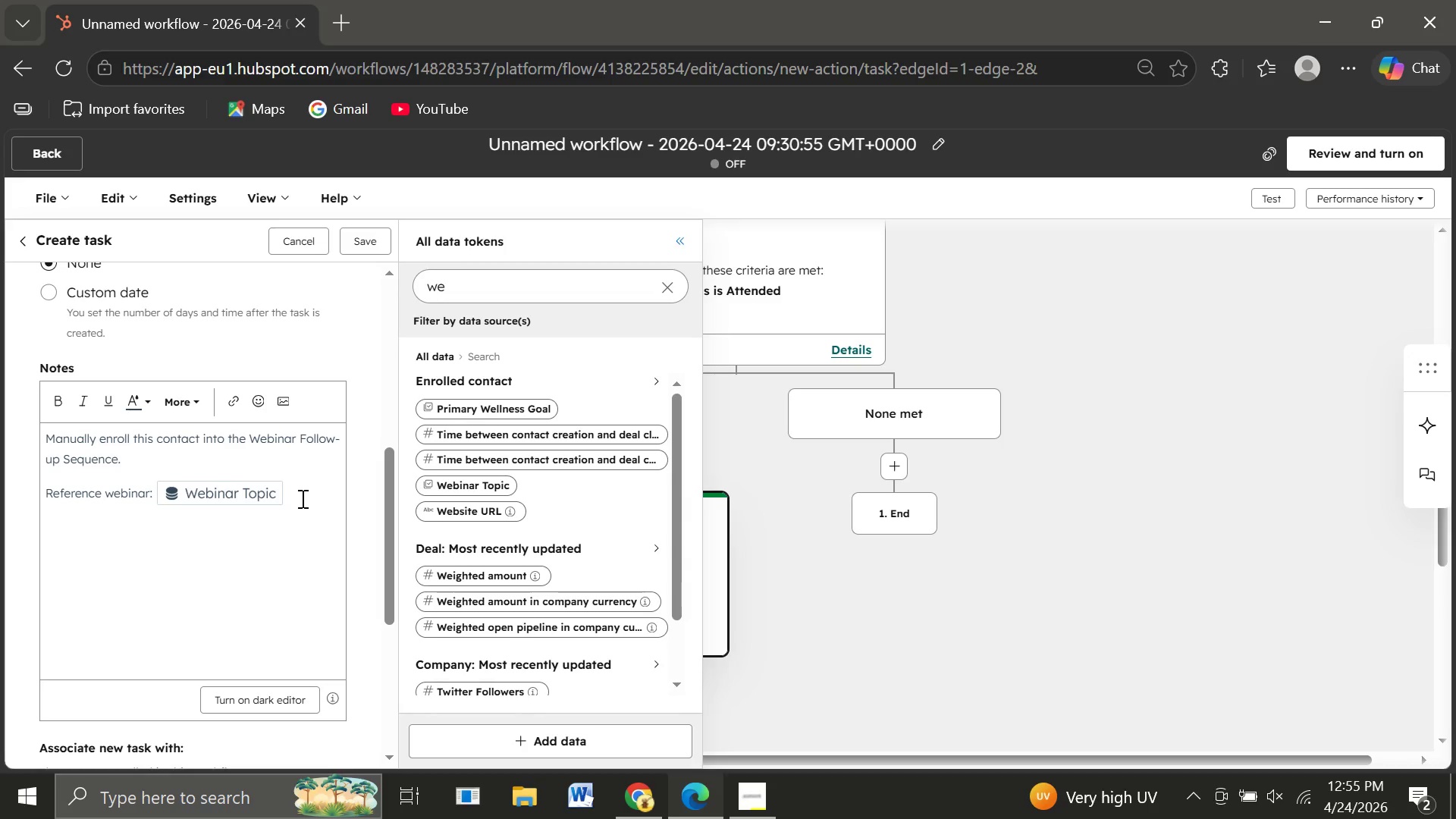 
type(Company: )
 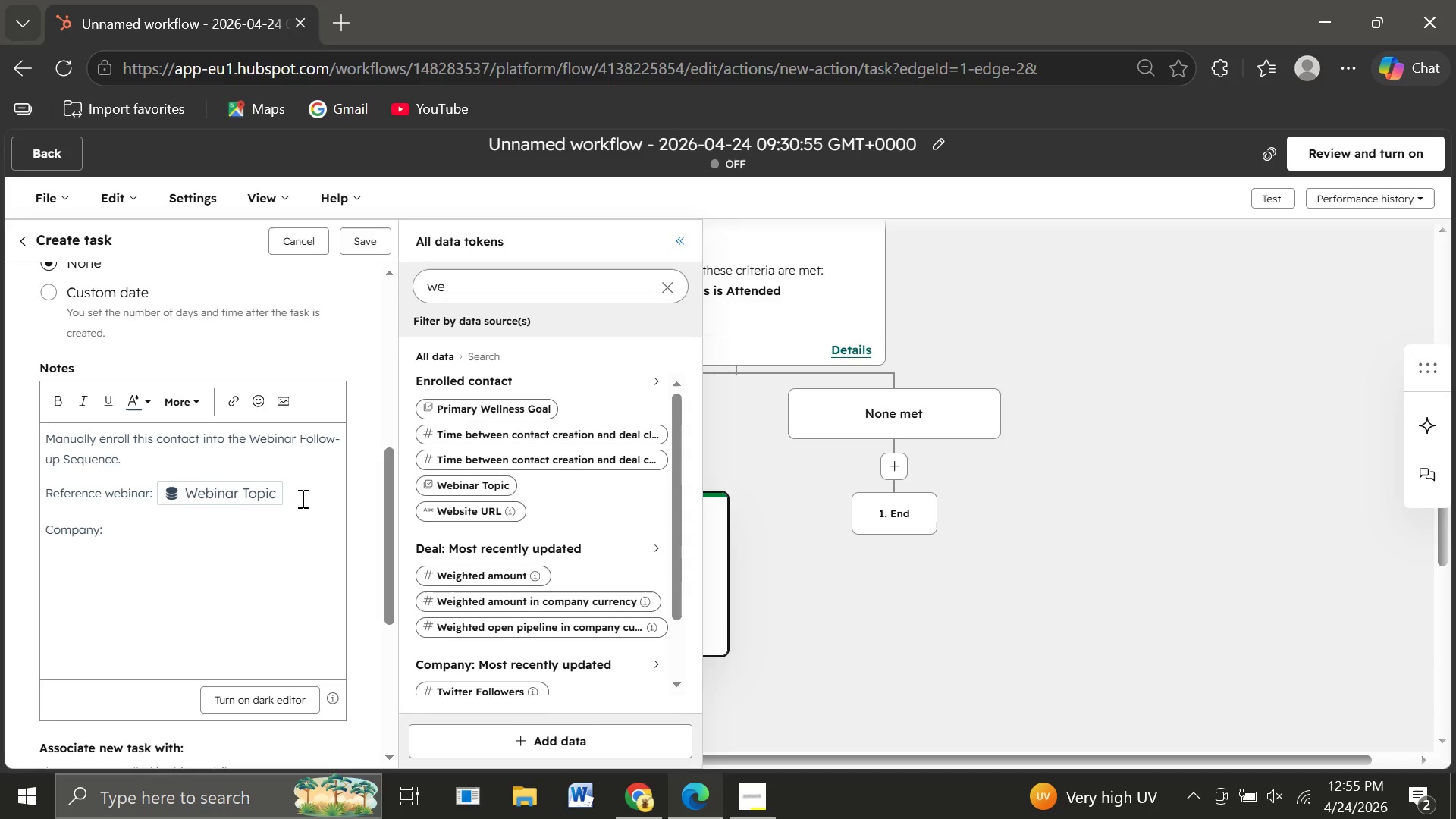 
left_click([463, 292])
 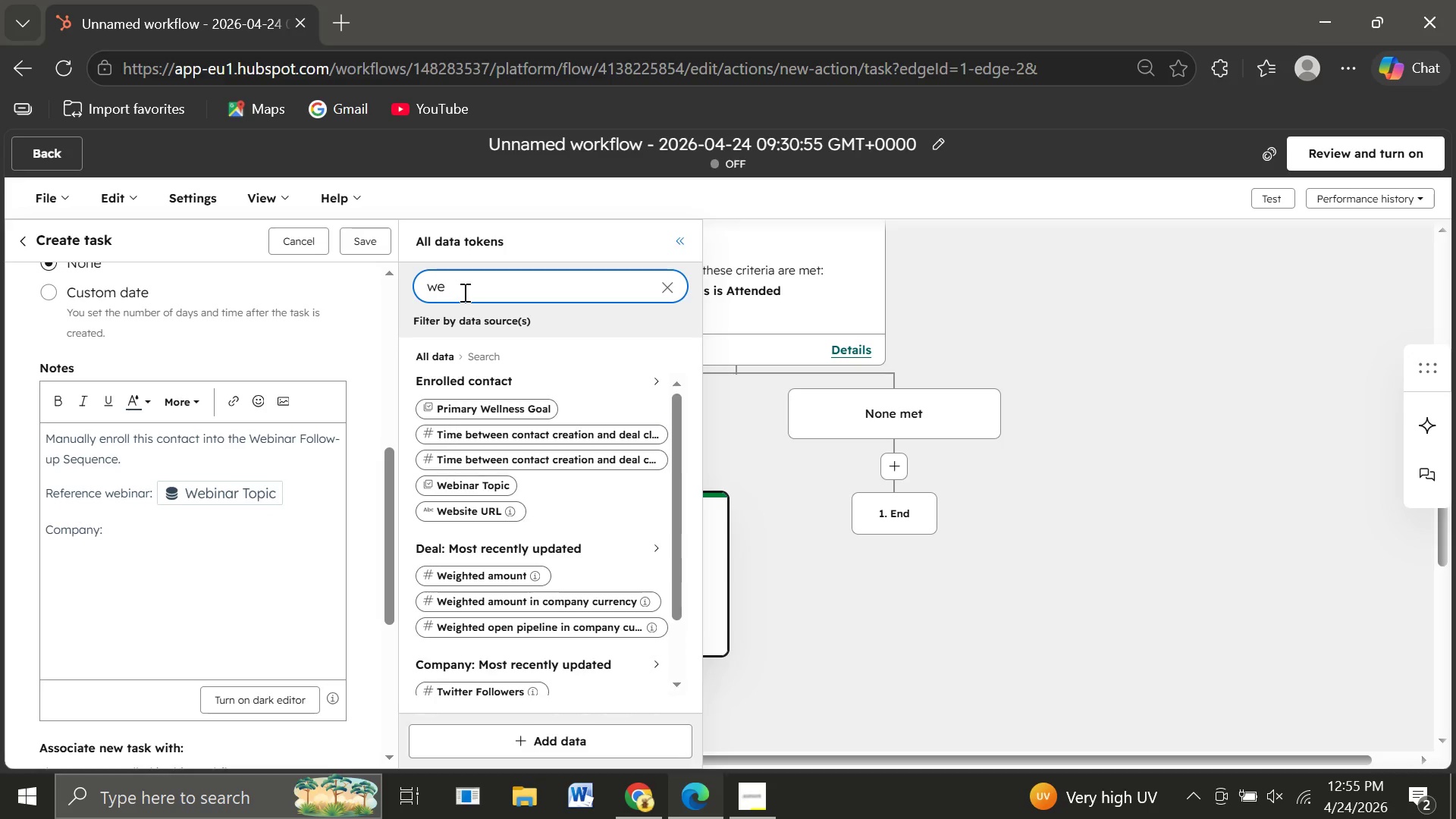 
key(Backspace)
key(Backspace)
type(comp)
 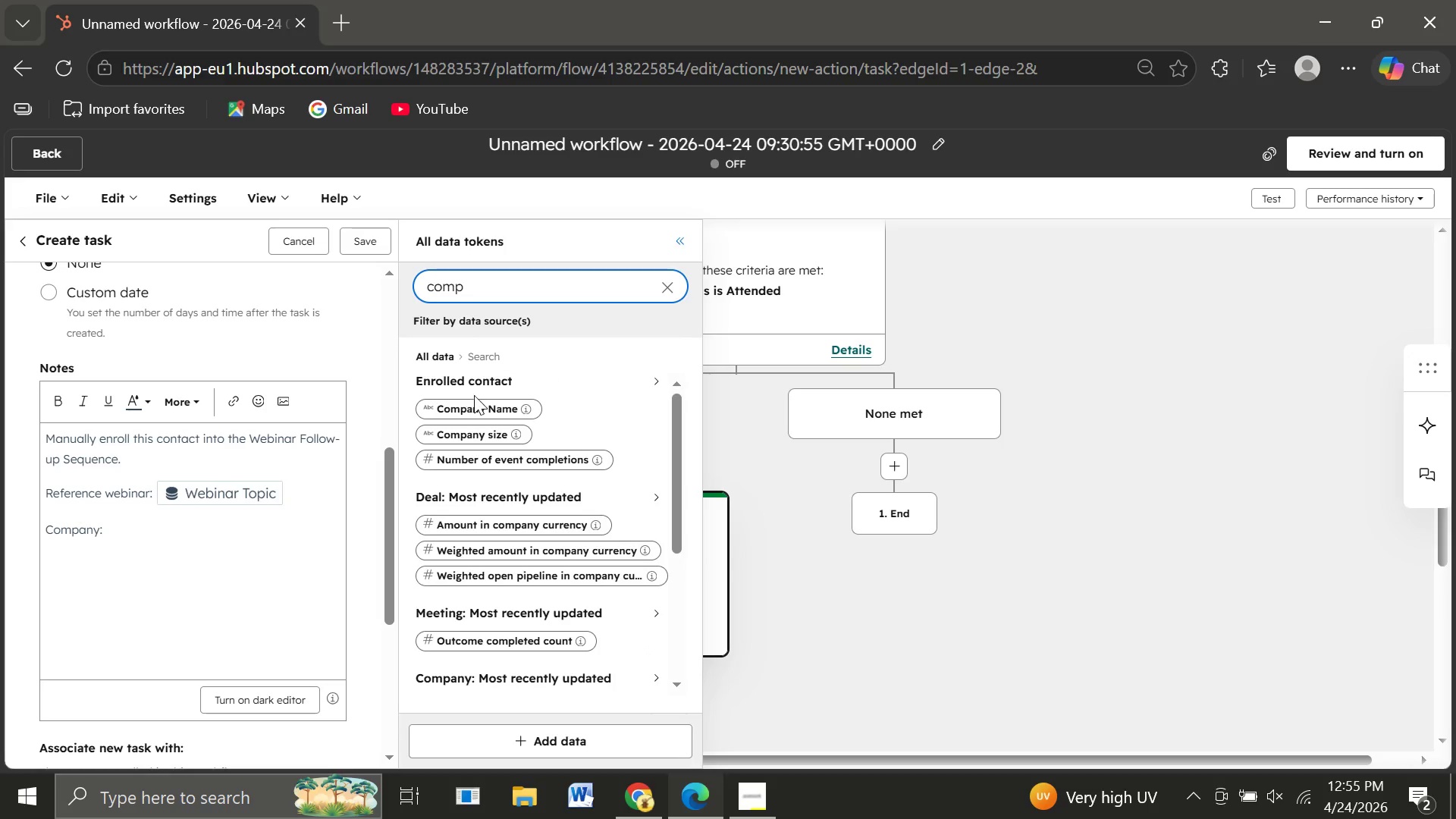 
left_click([469, 403])
 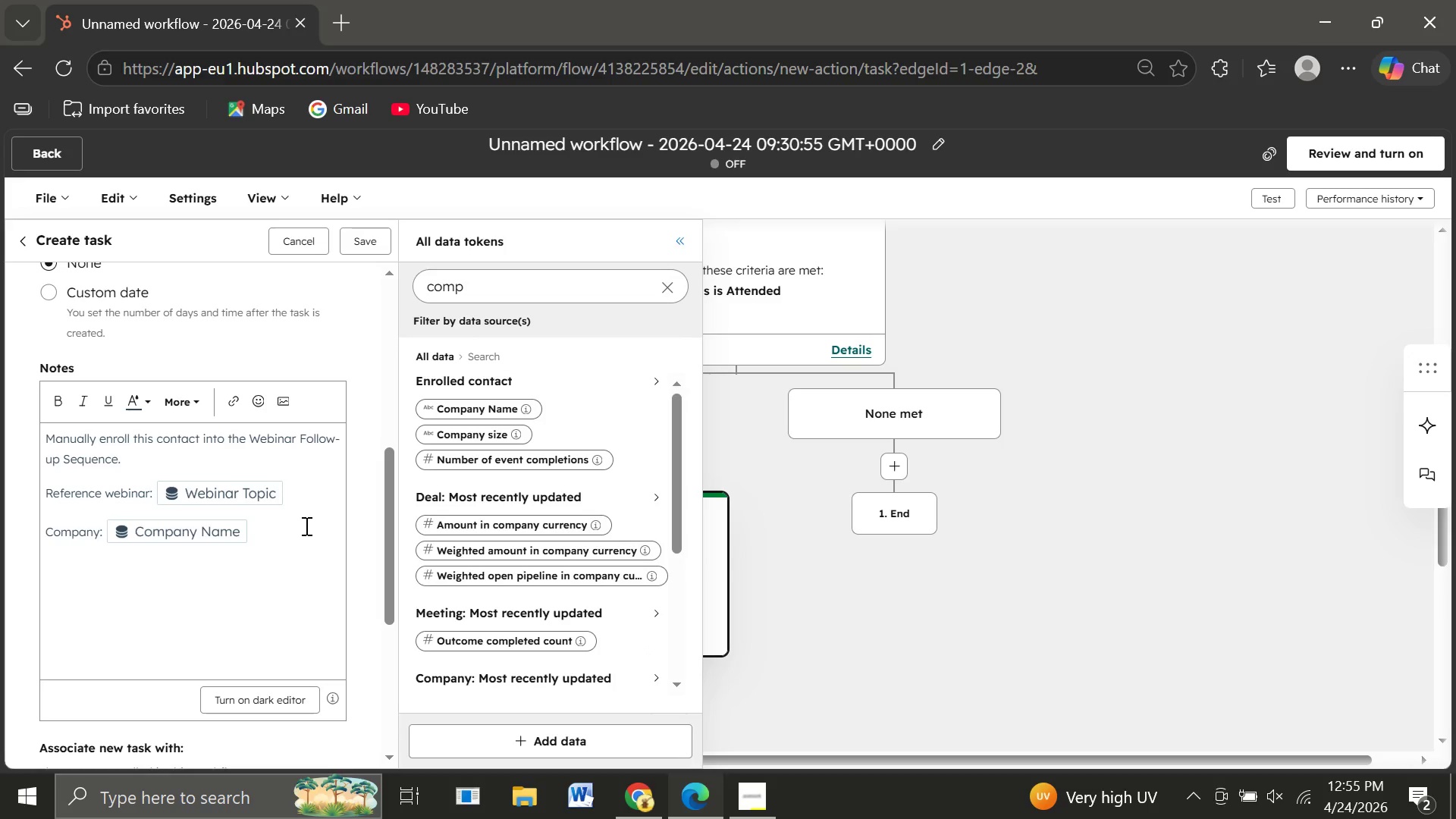 
key(Enter)
 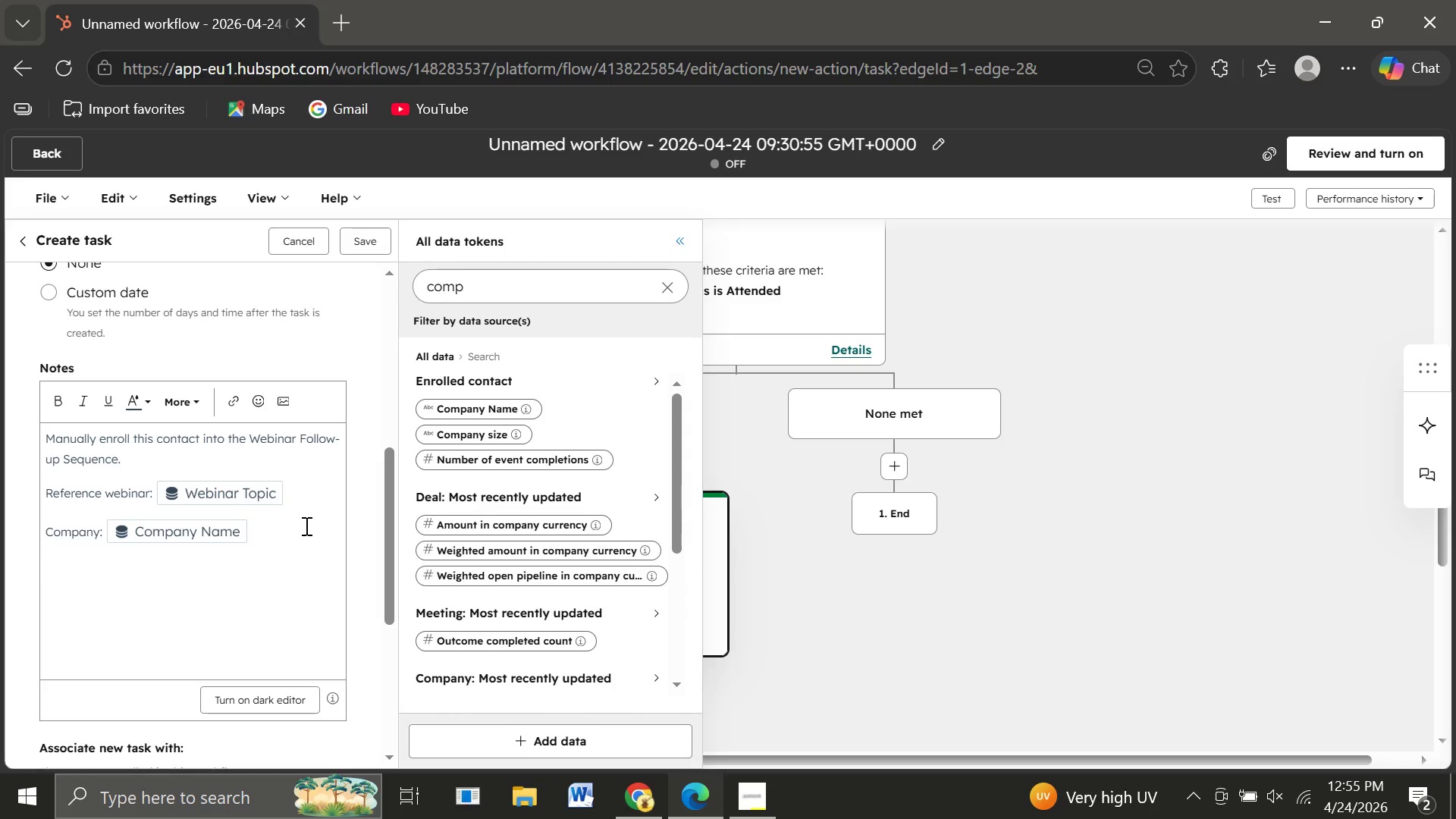 
type(Goal: )
 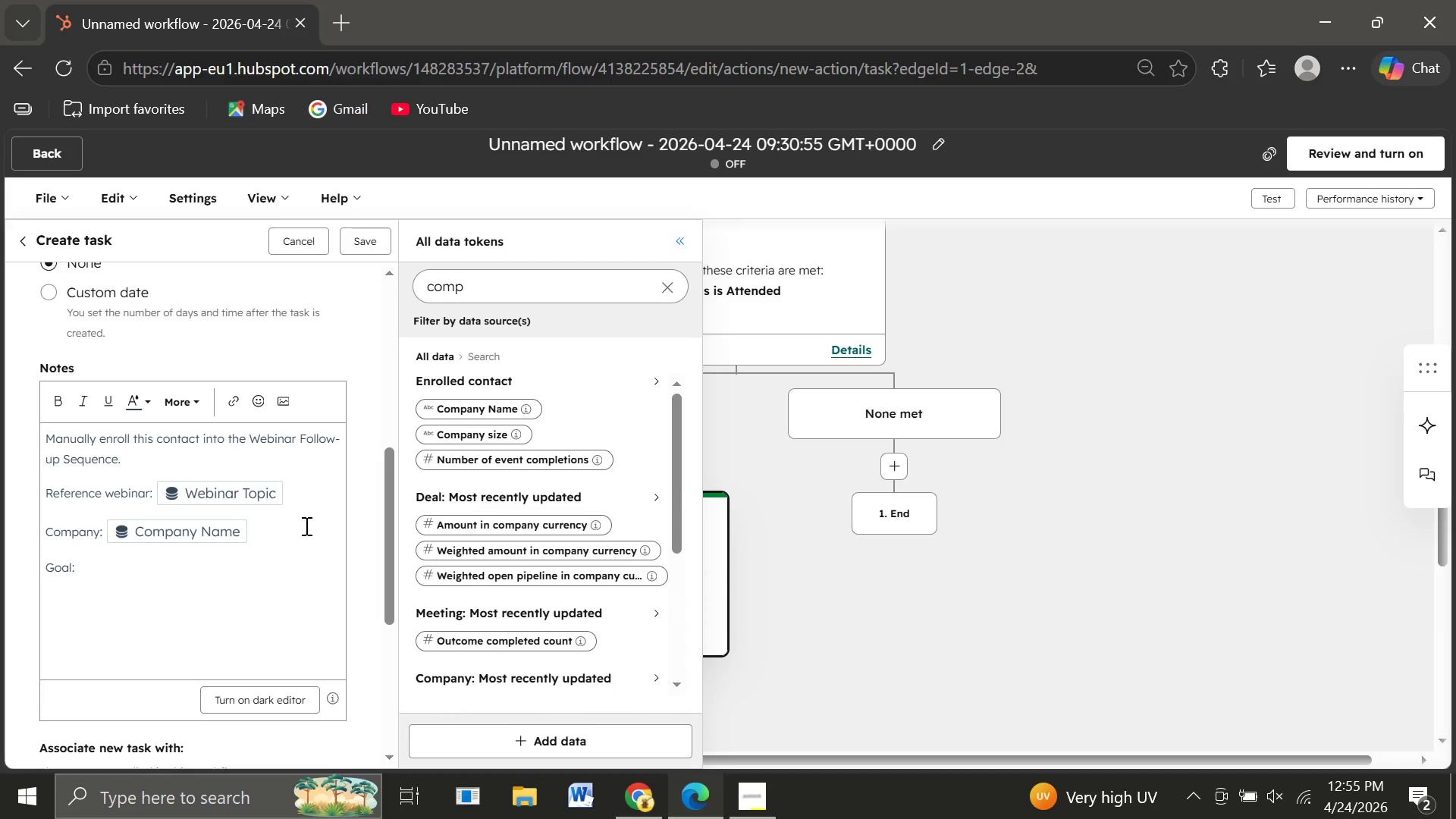 
wait(5.11)
 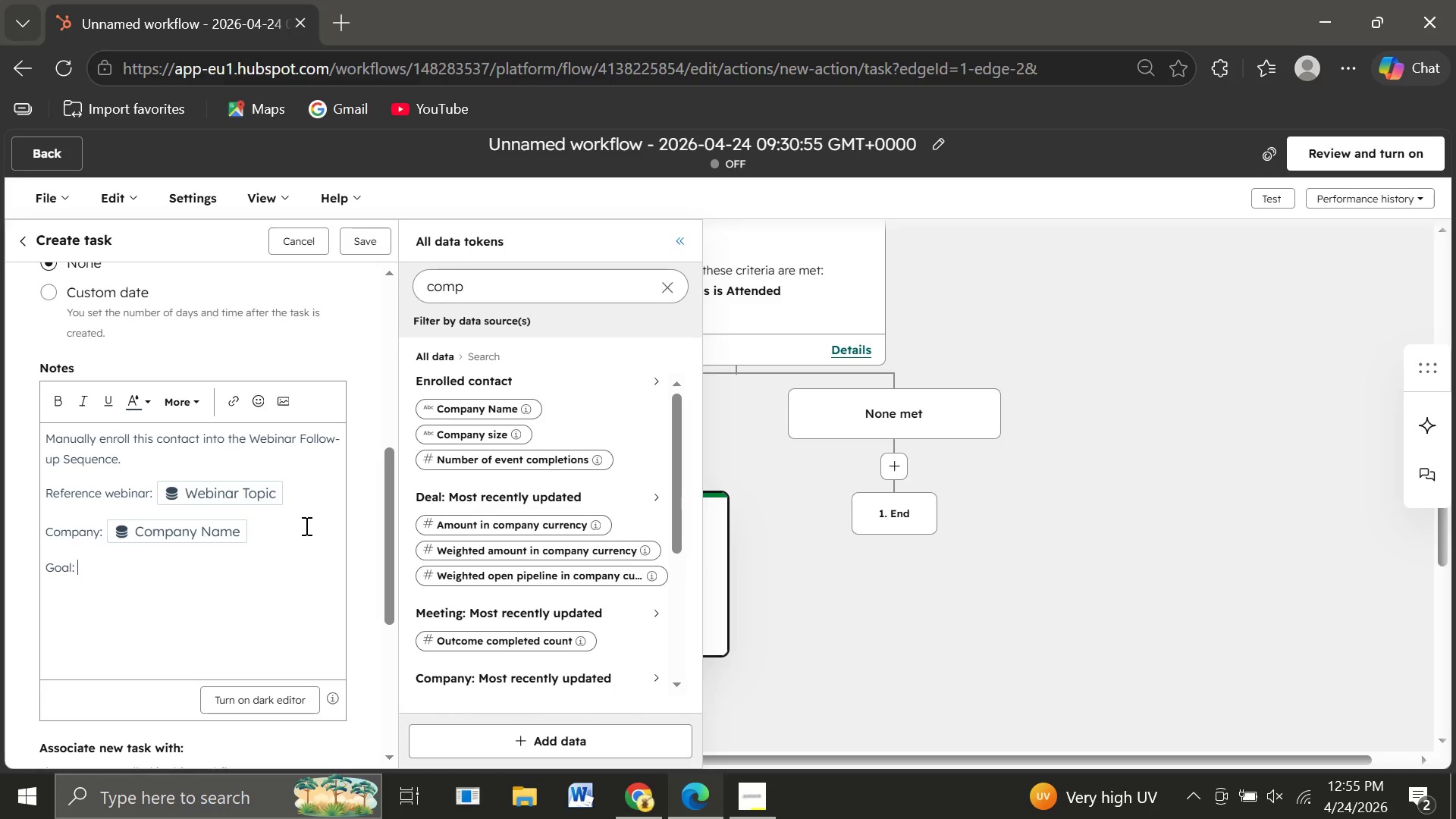 
type(Start full follow-up sequence.)
 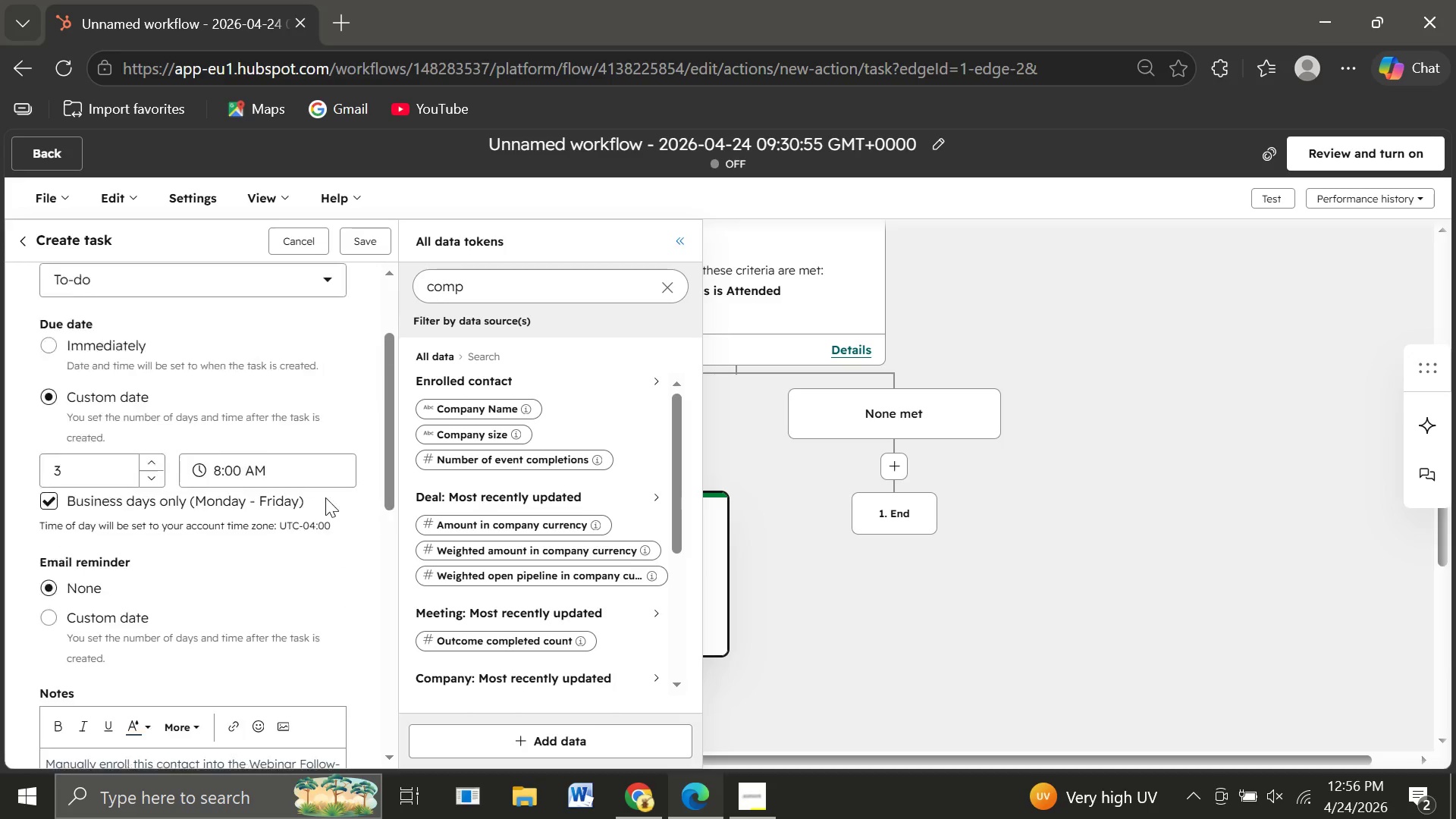 
wait(11.7)
 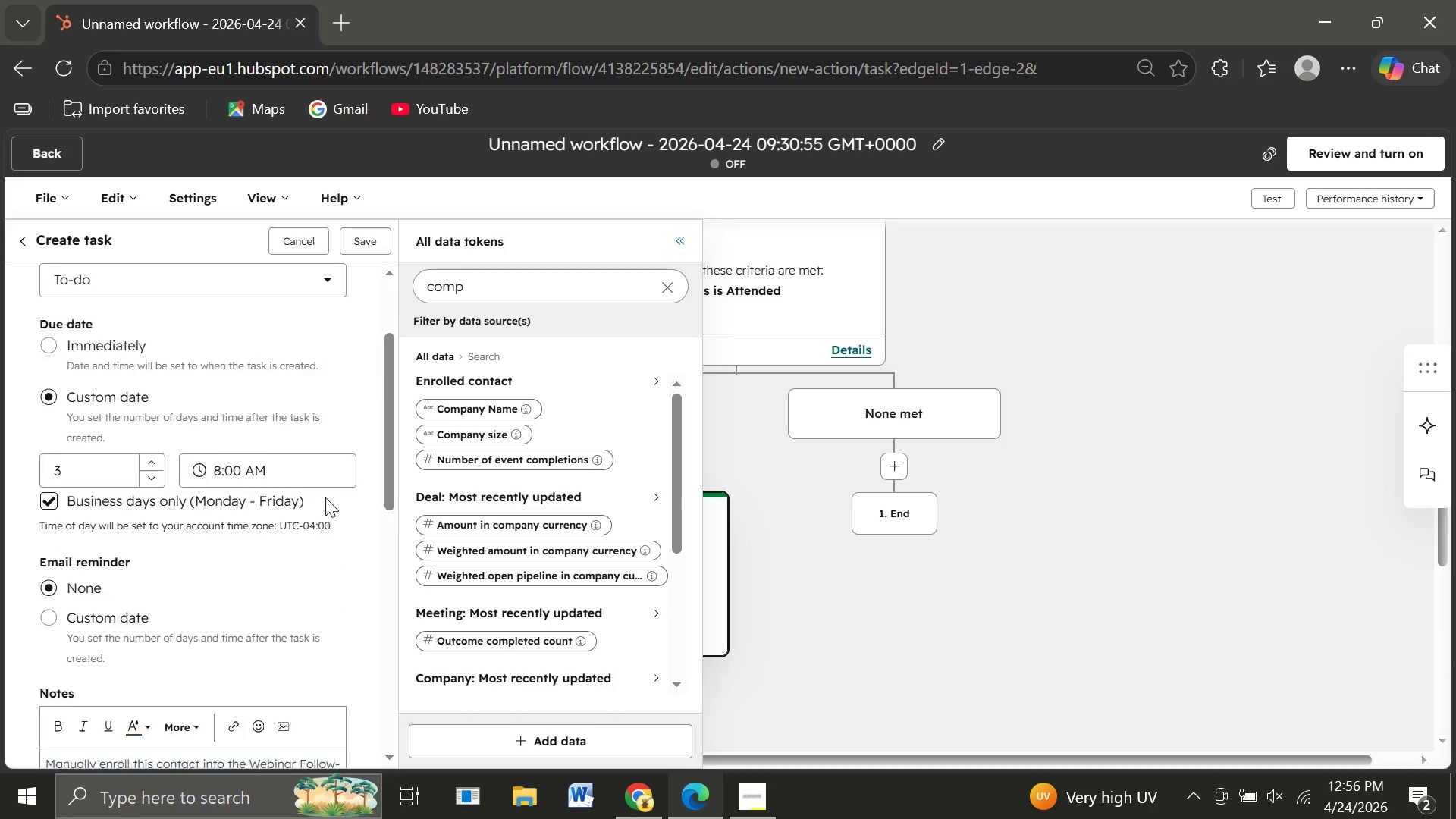 
left_click([281, 334])
 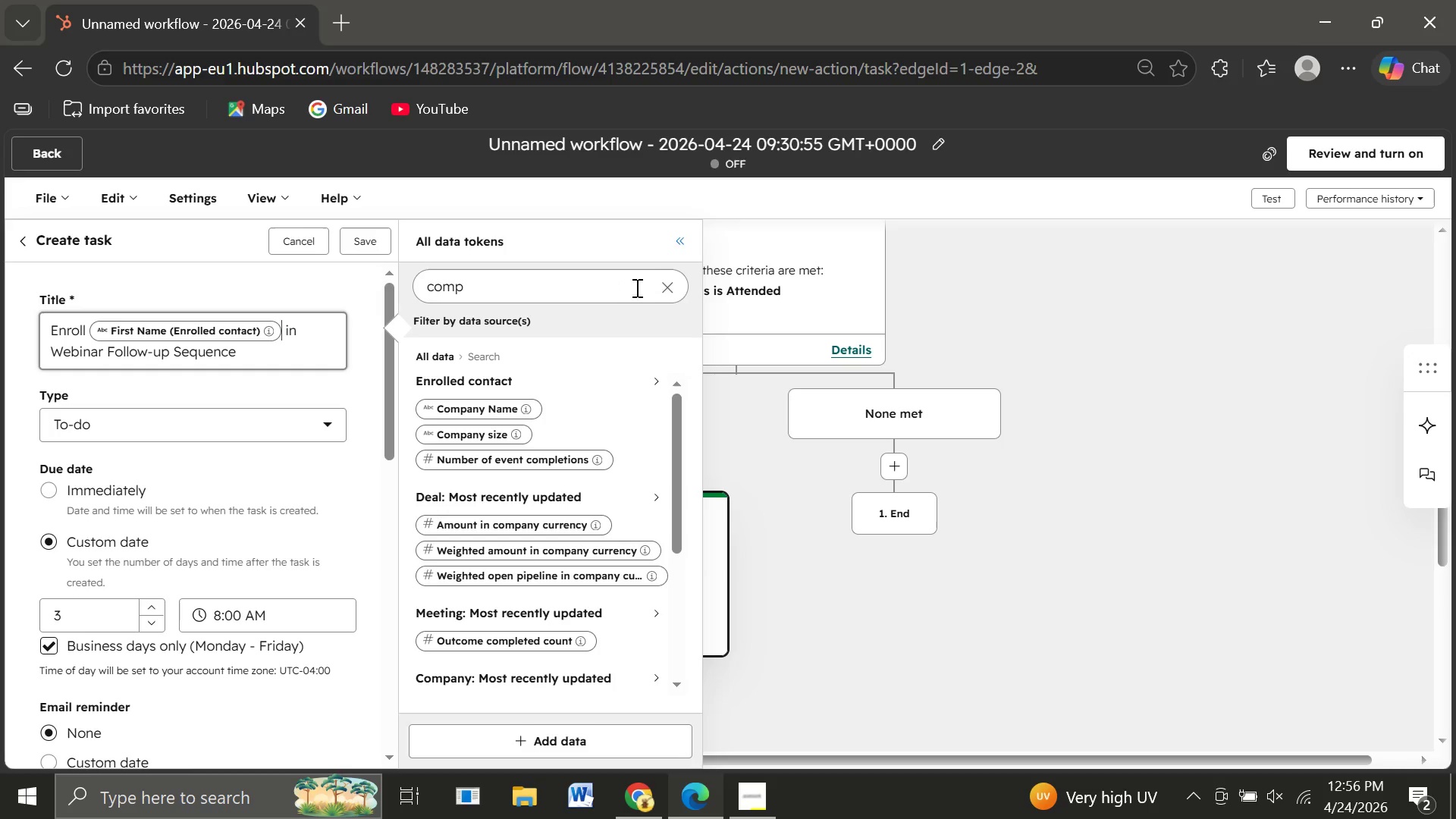 
left_click([663, 286])
 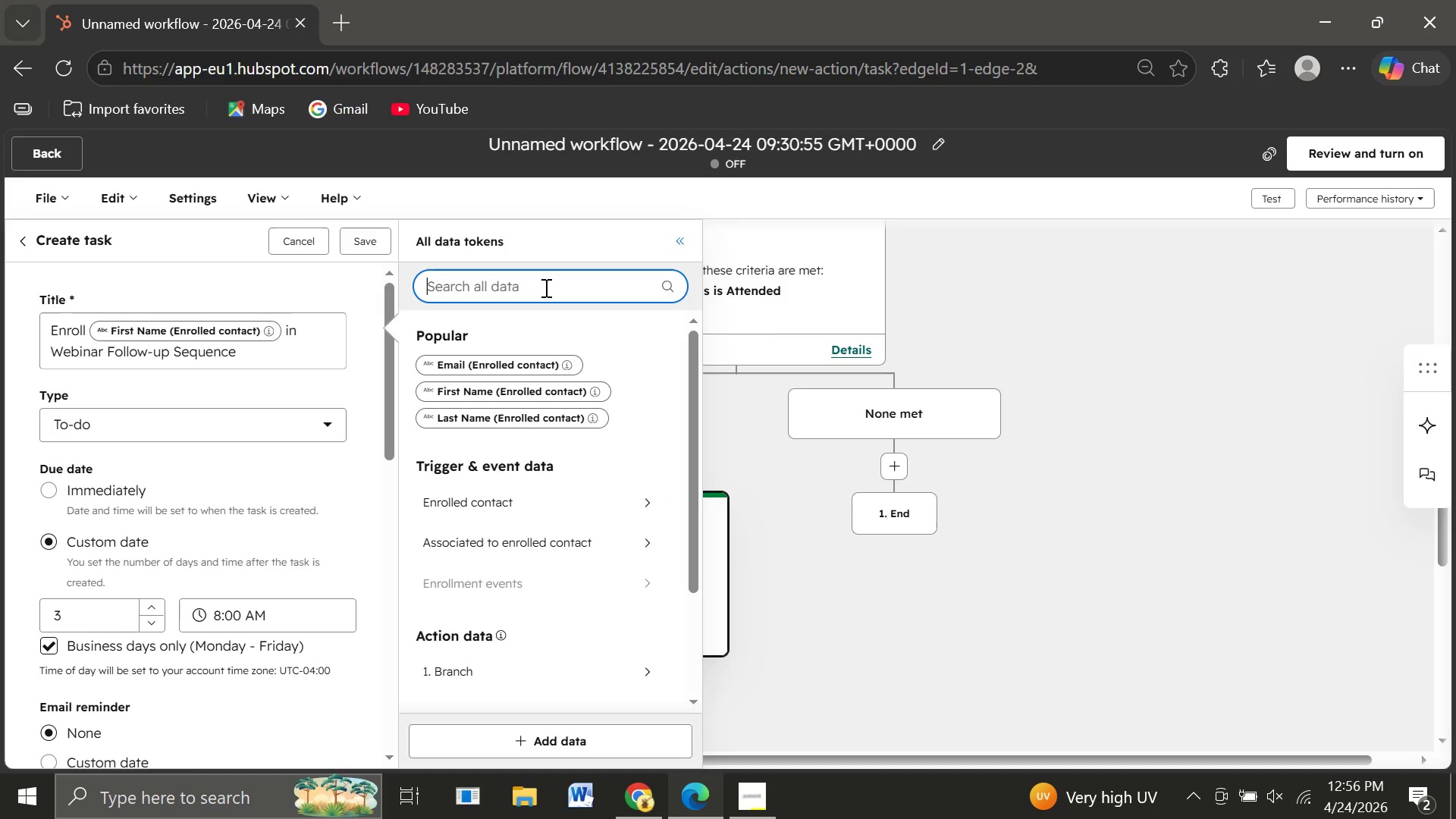 
type(fi)
 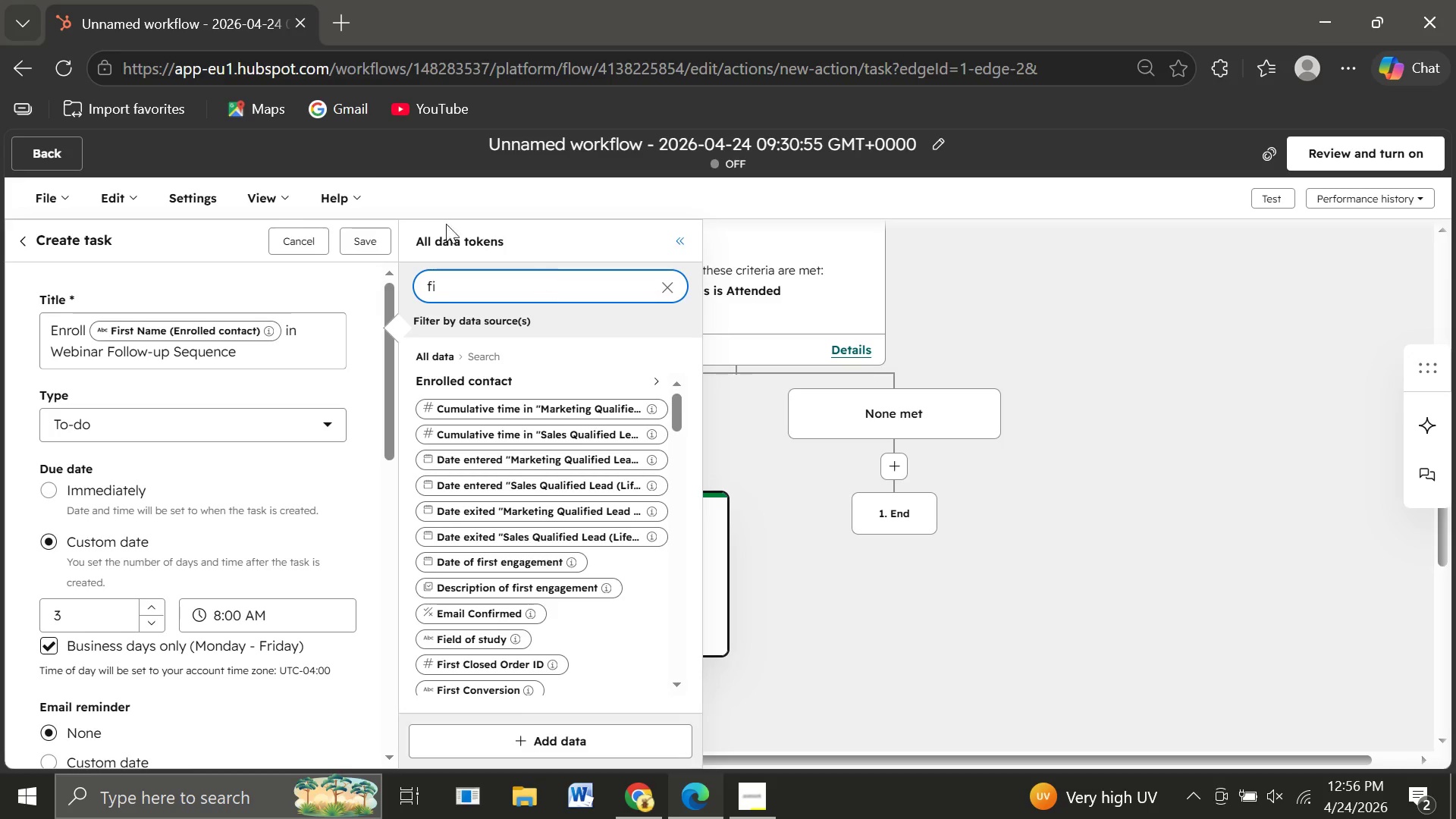 
type(rst)
 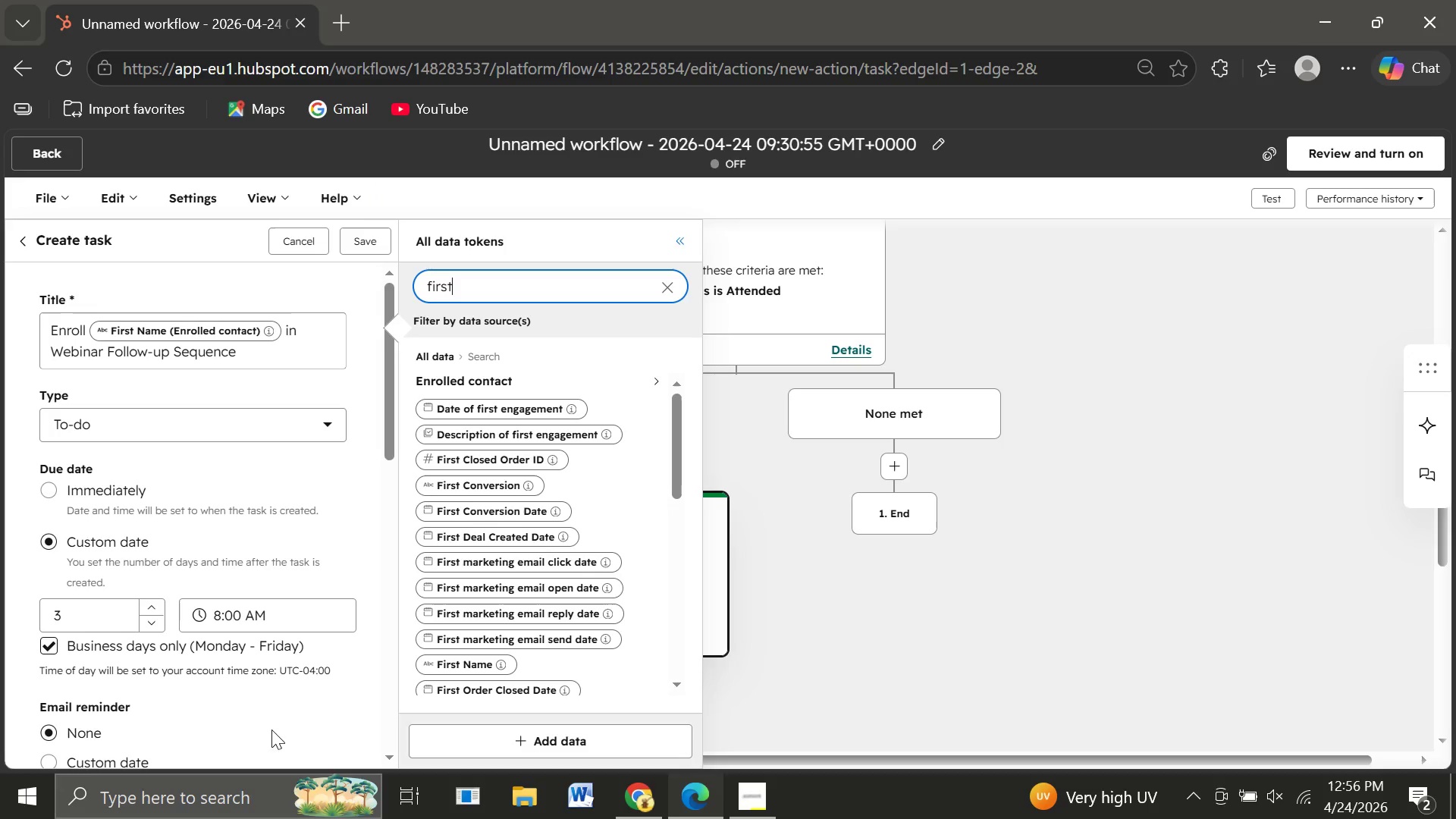 
wait(7.14)
 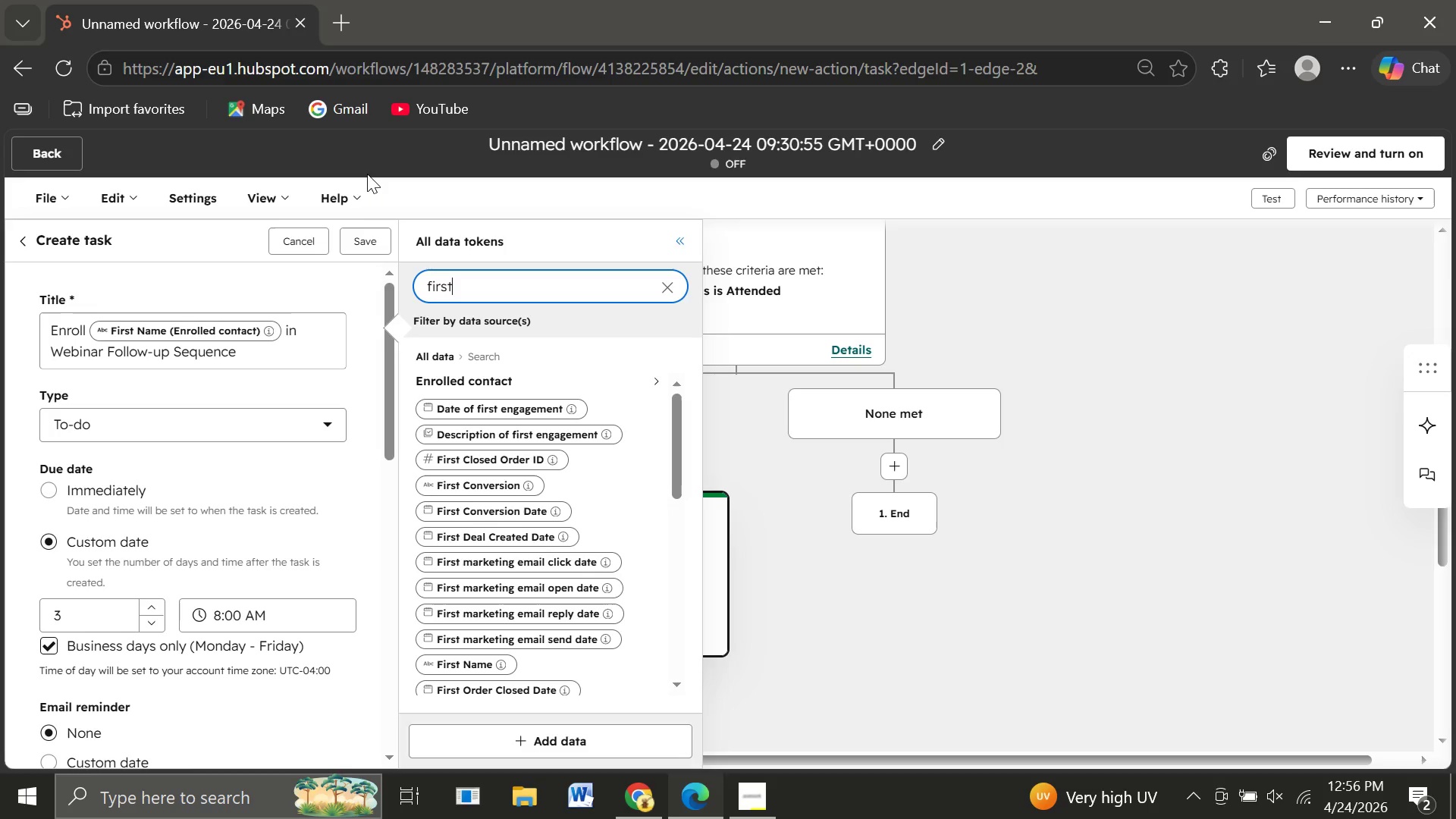 
left_click([466, 664])
 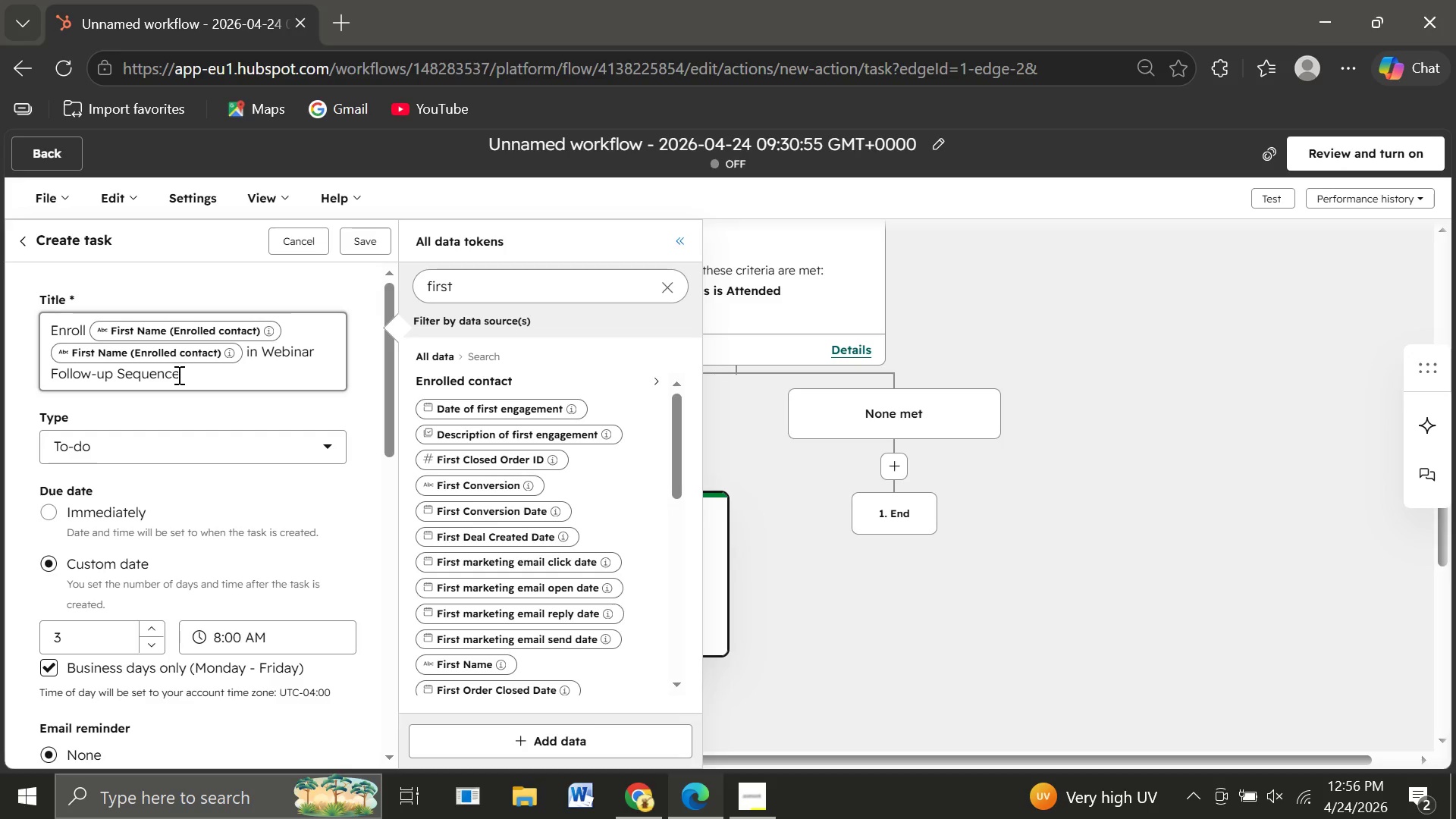 
key(Backspace)
 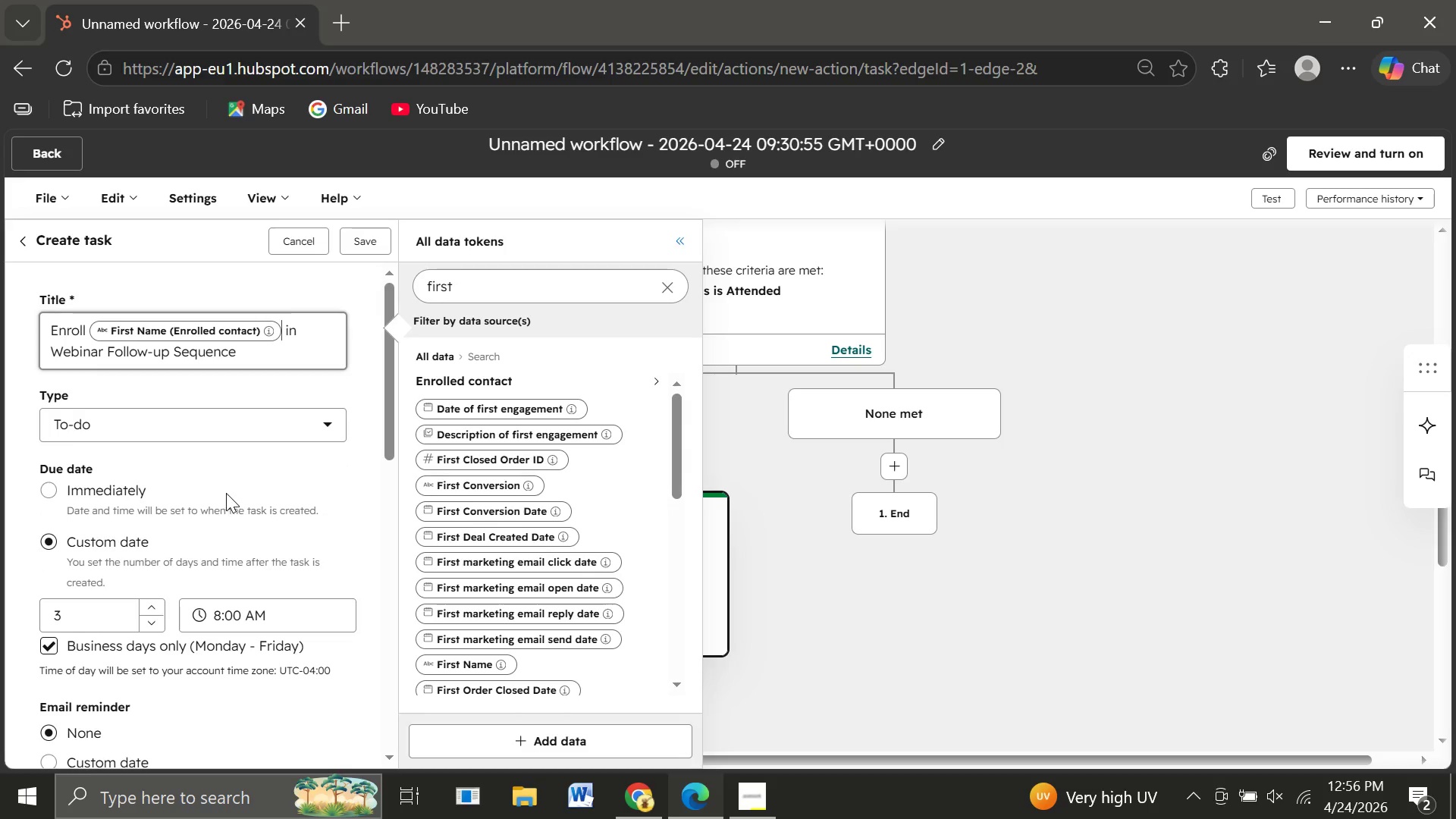 
left_click([268, 478])
 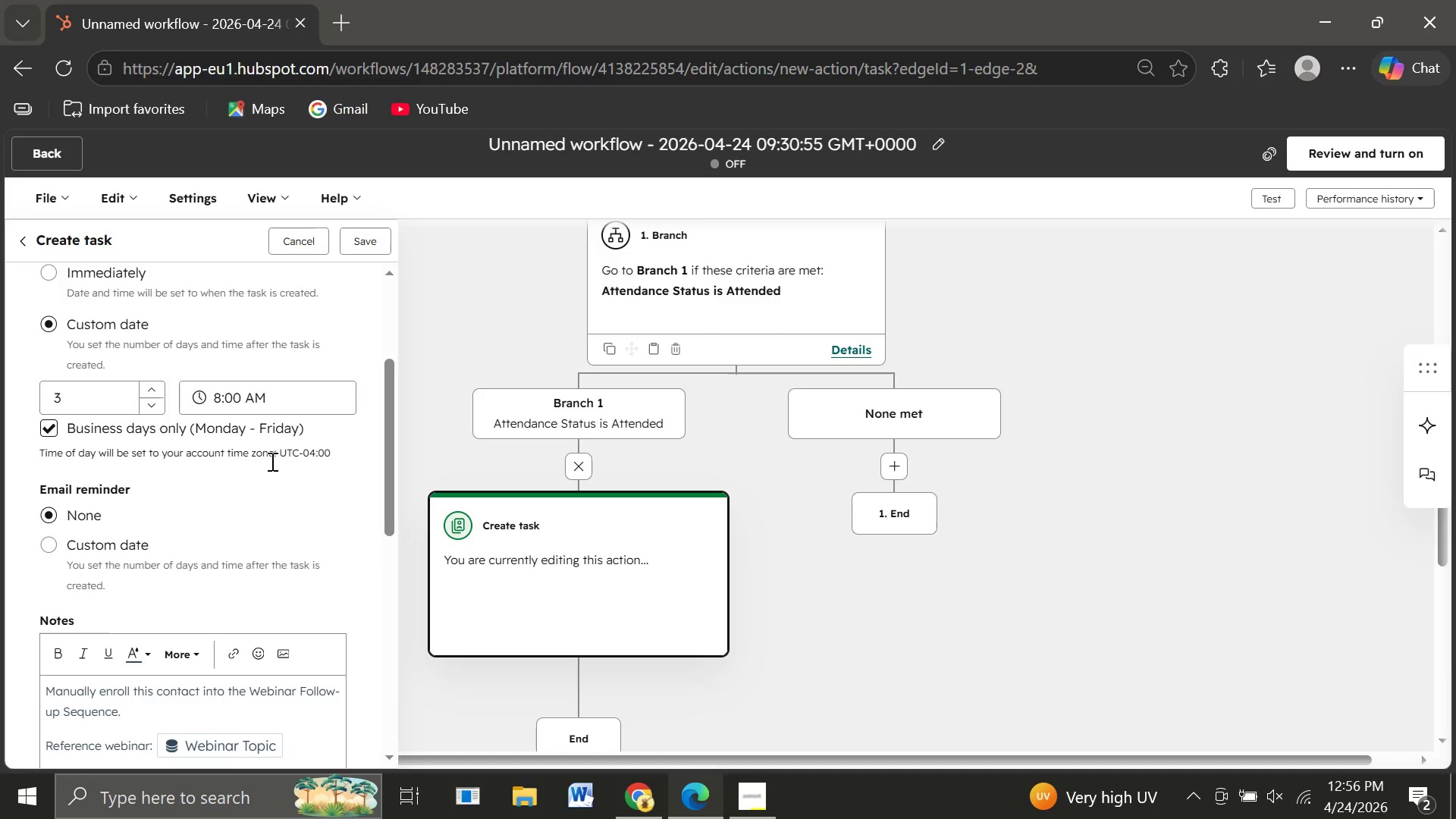 
wait(5.33)
 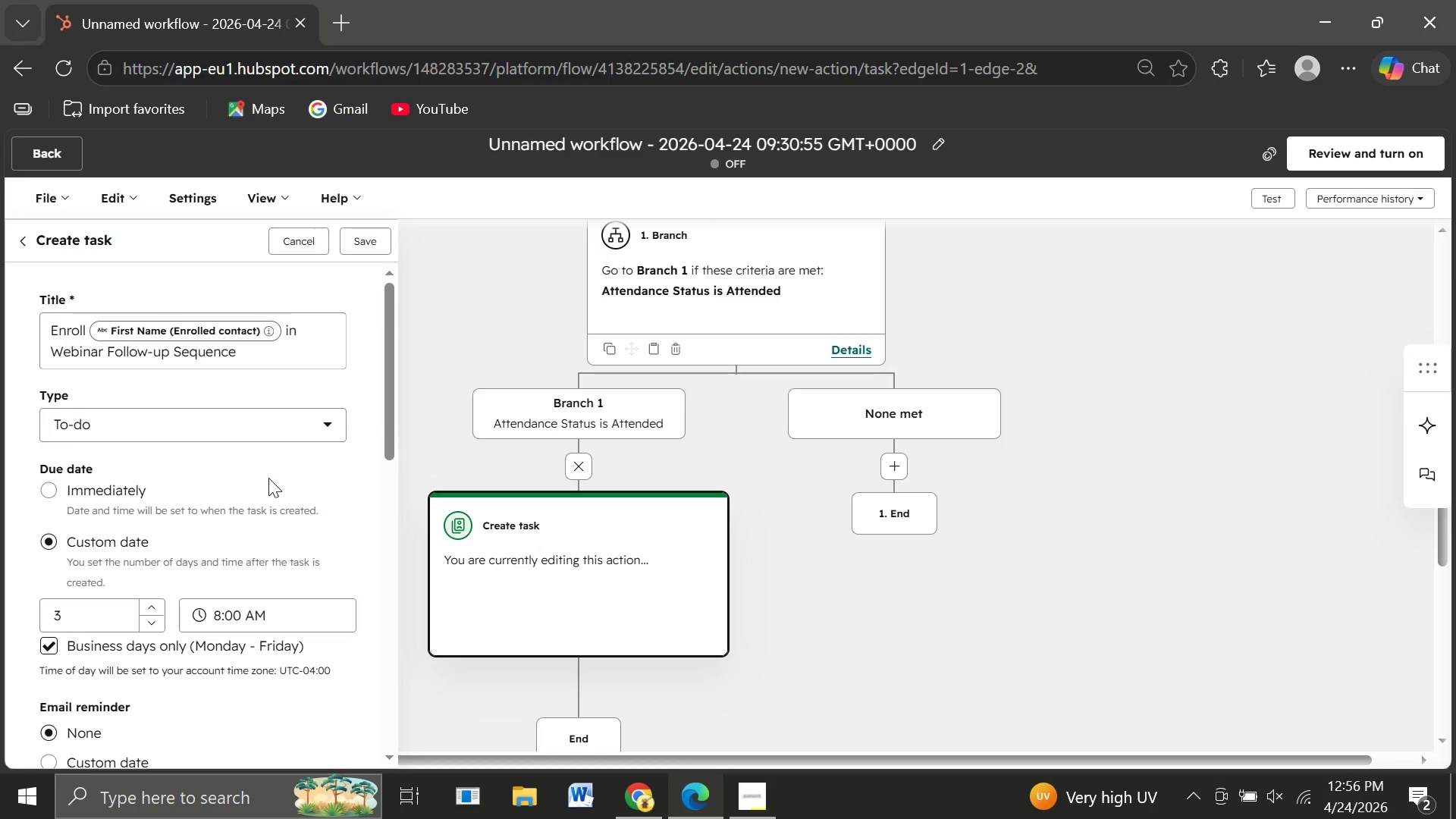 
left_click([366, 240])
 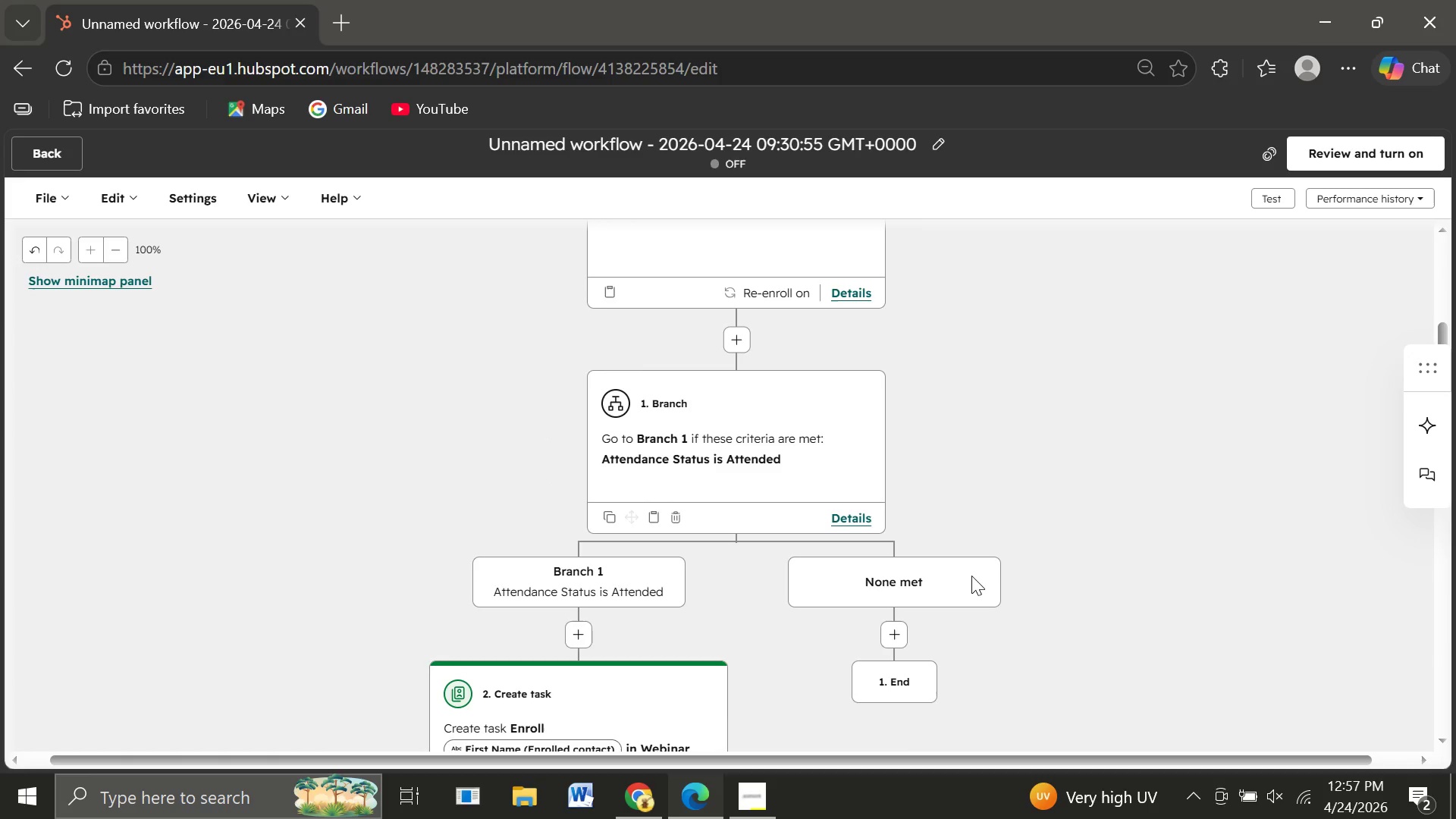 
wait(25.67)
 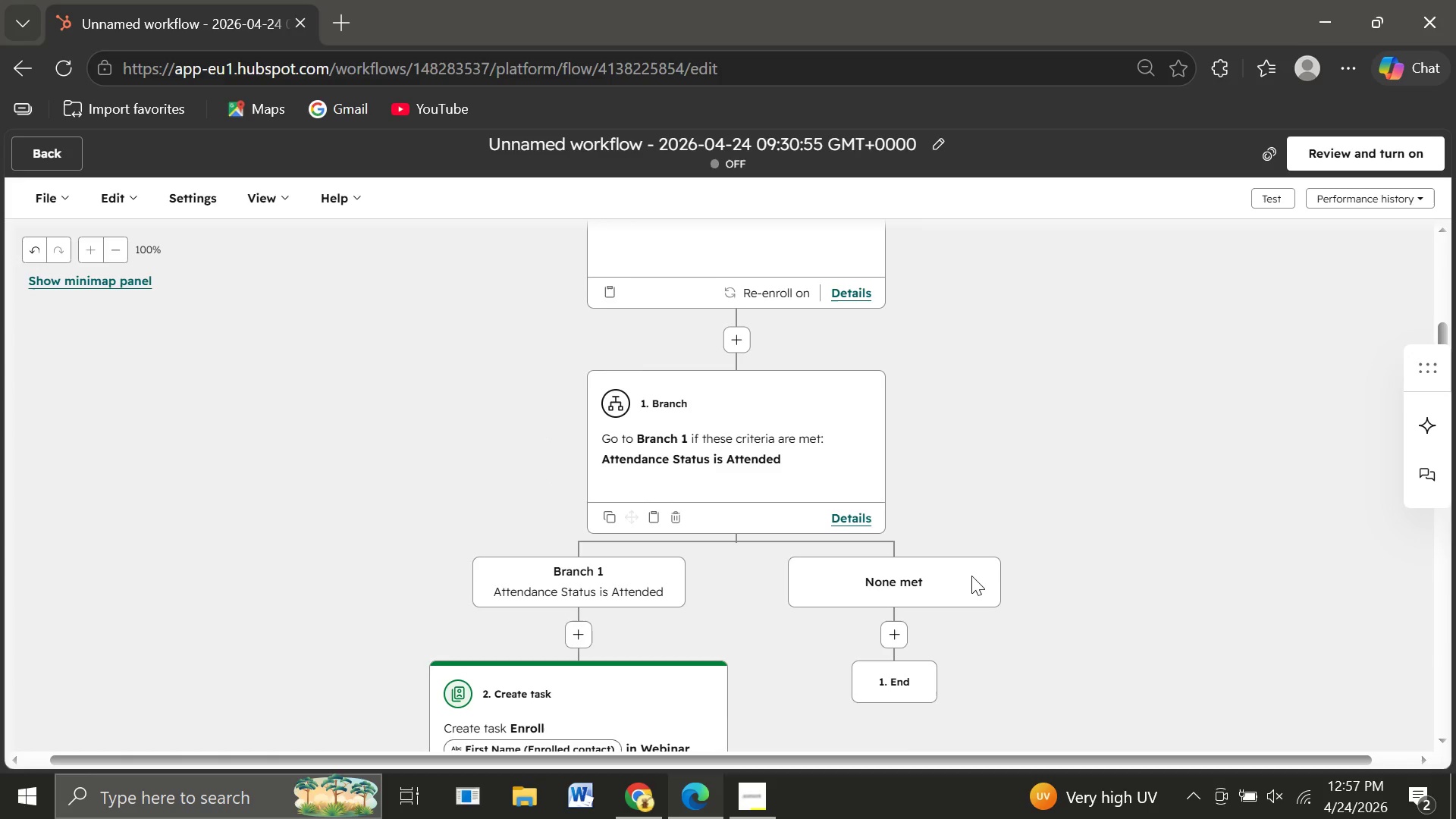 
mouse_move([868, 560])
 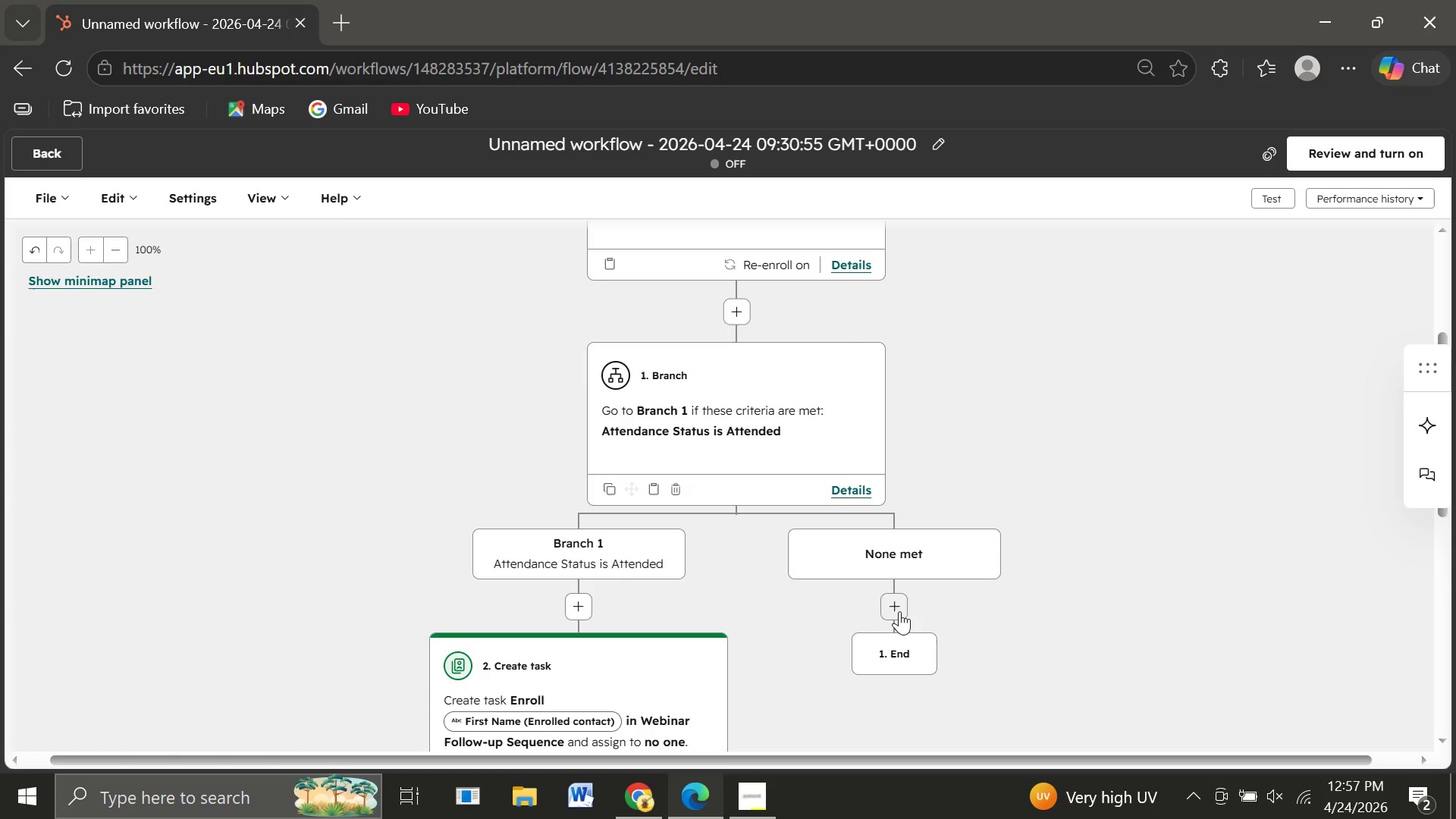 
wait(15.51)
 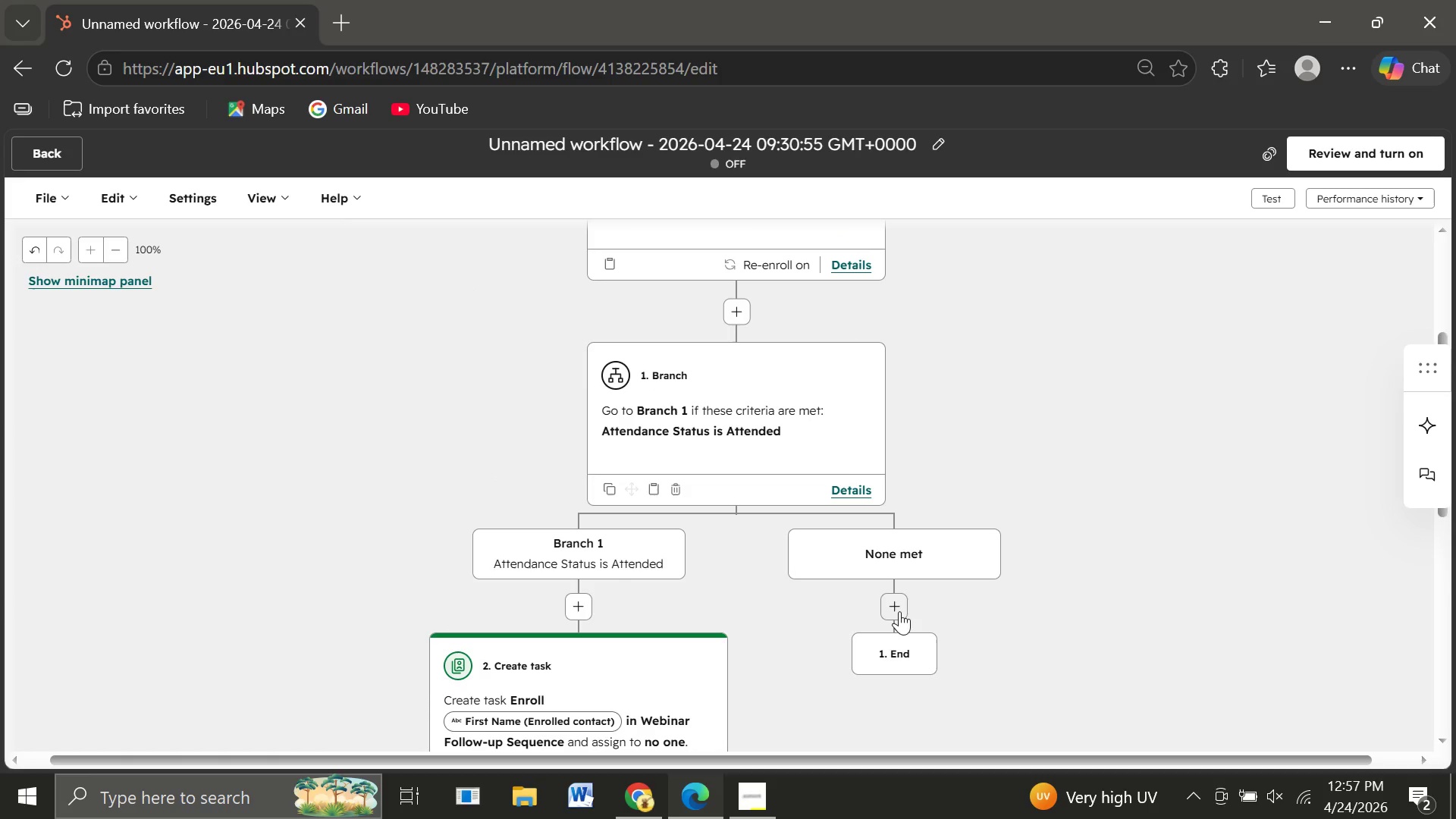 
left_click([890, 616])
 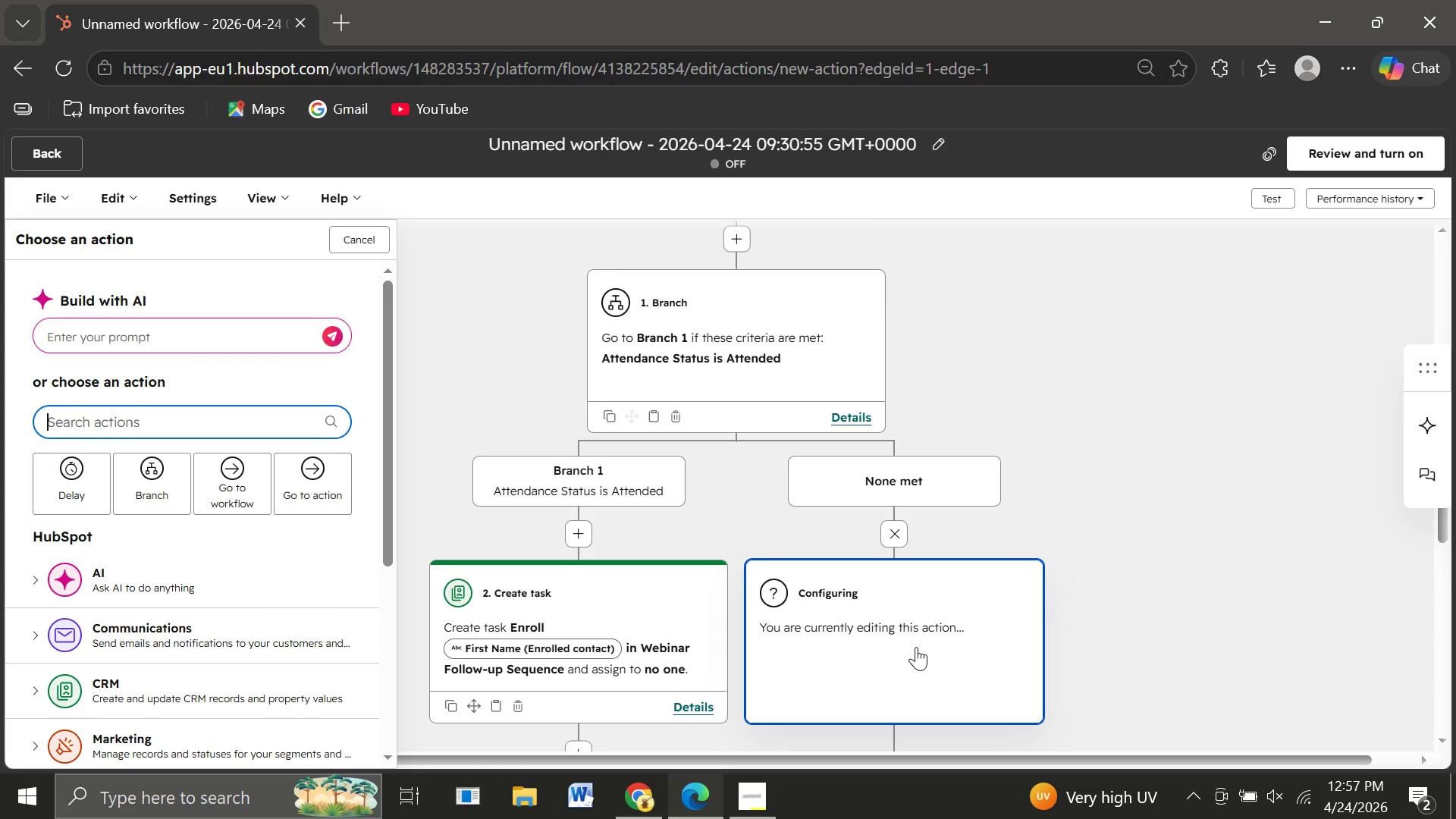 
wait(23.95)
 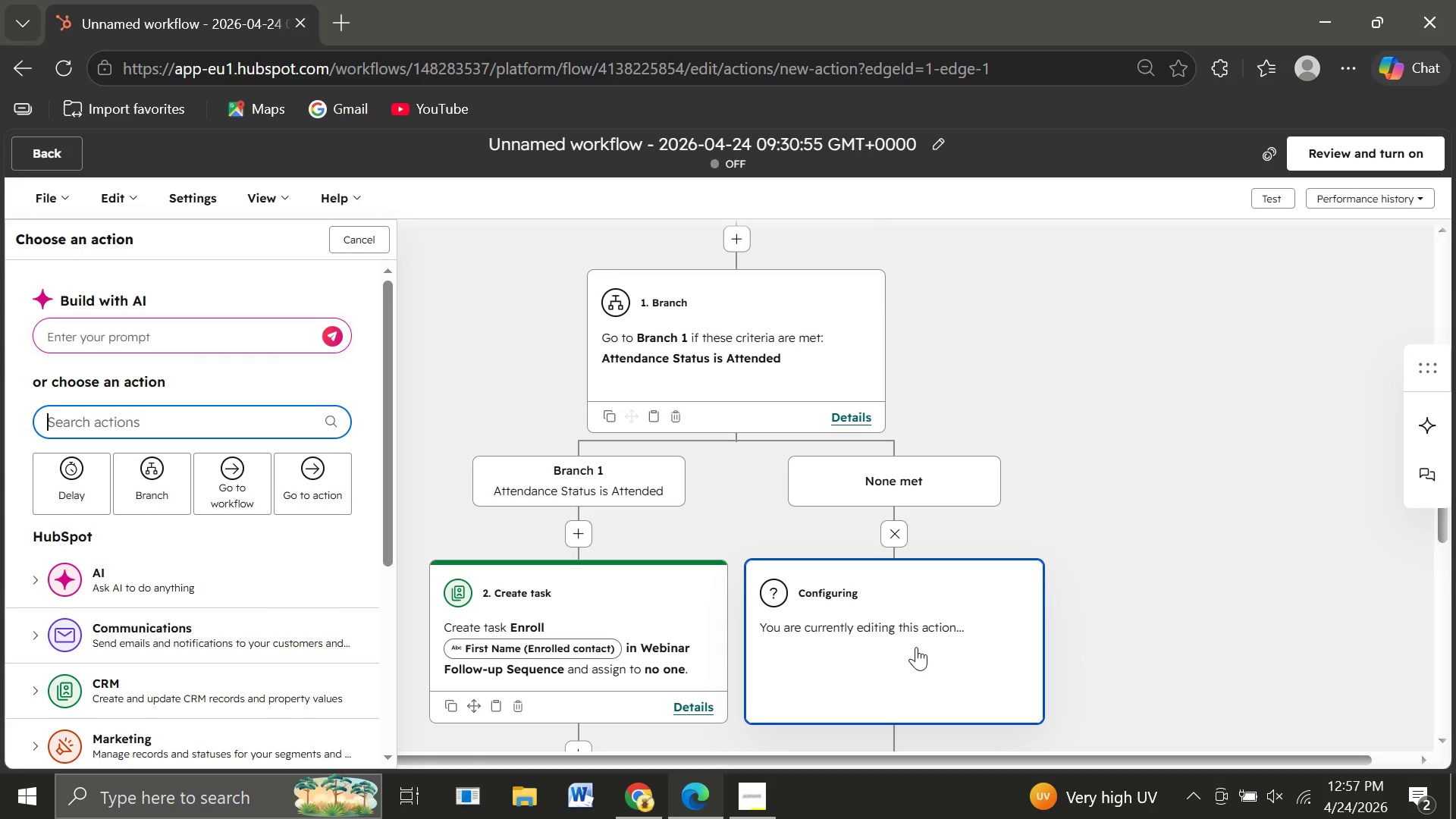 
left_click([202, 632])
 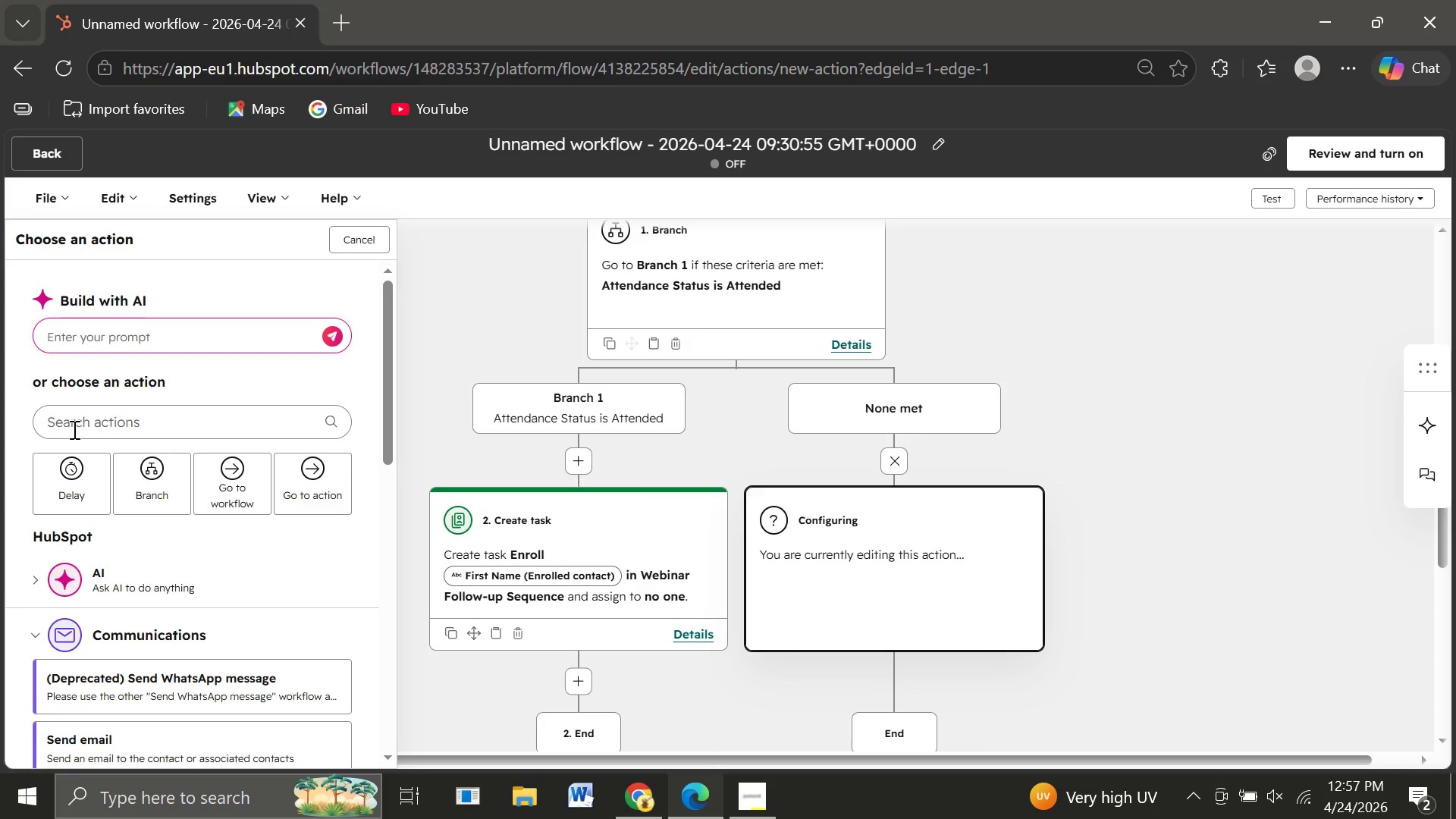 
mouse_move([105, 572])
 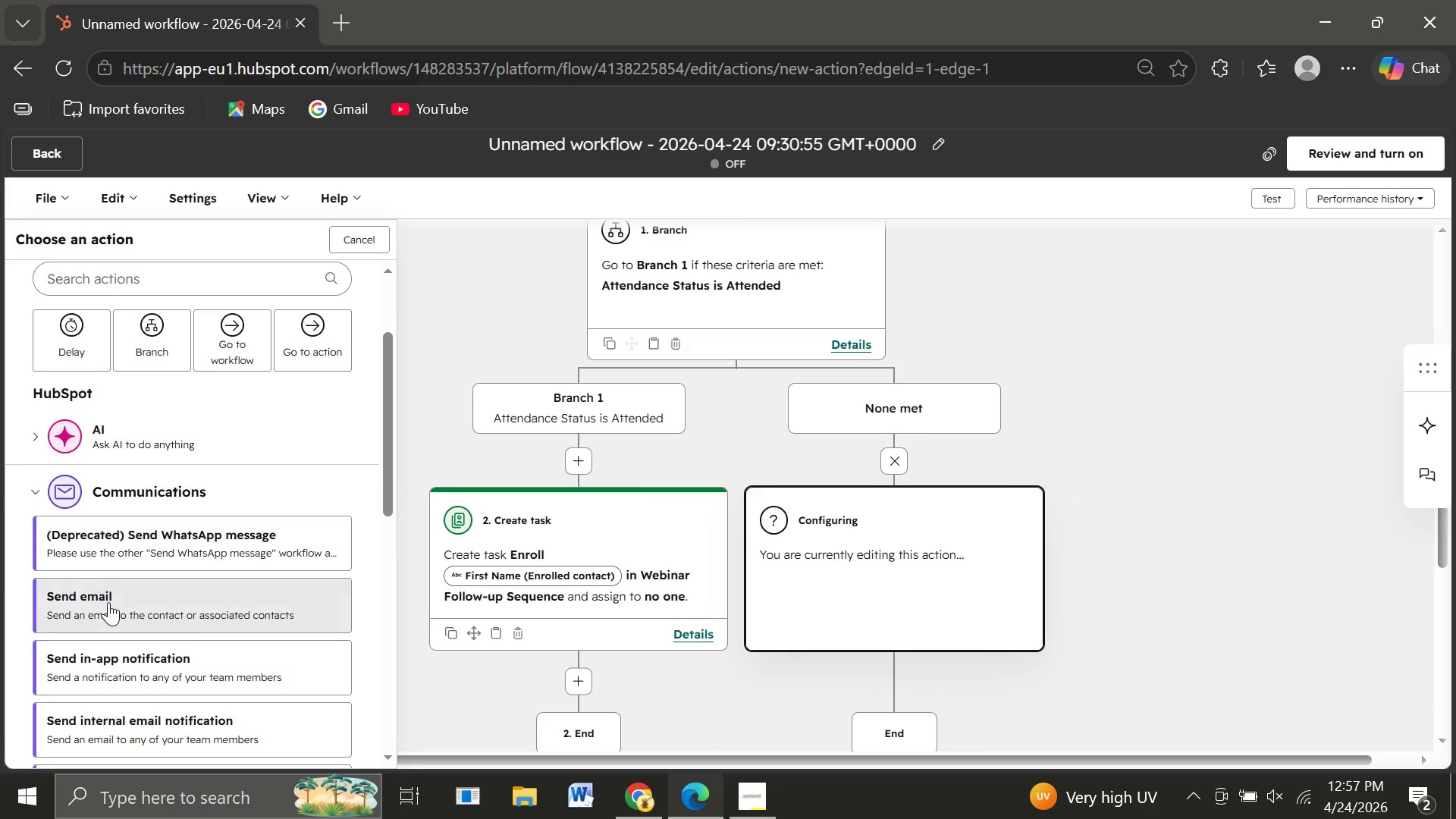 
left_click([108, 602])
 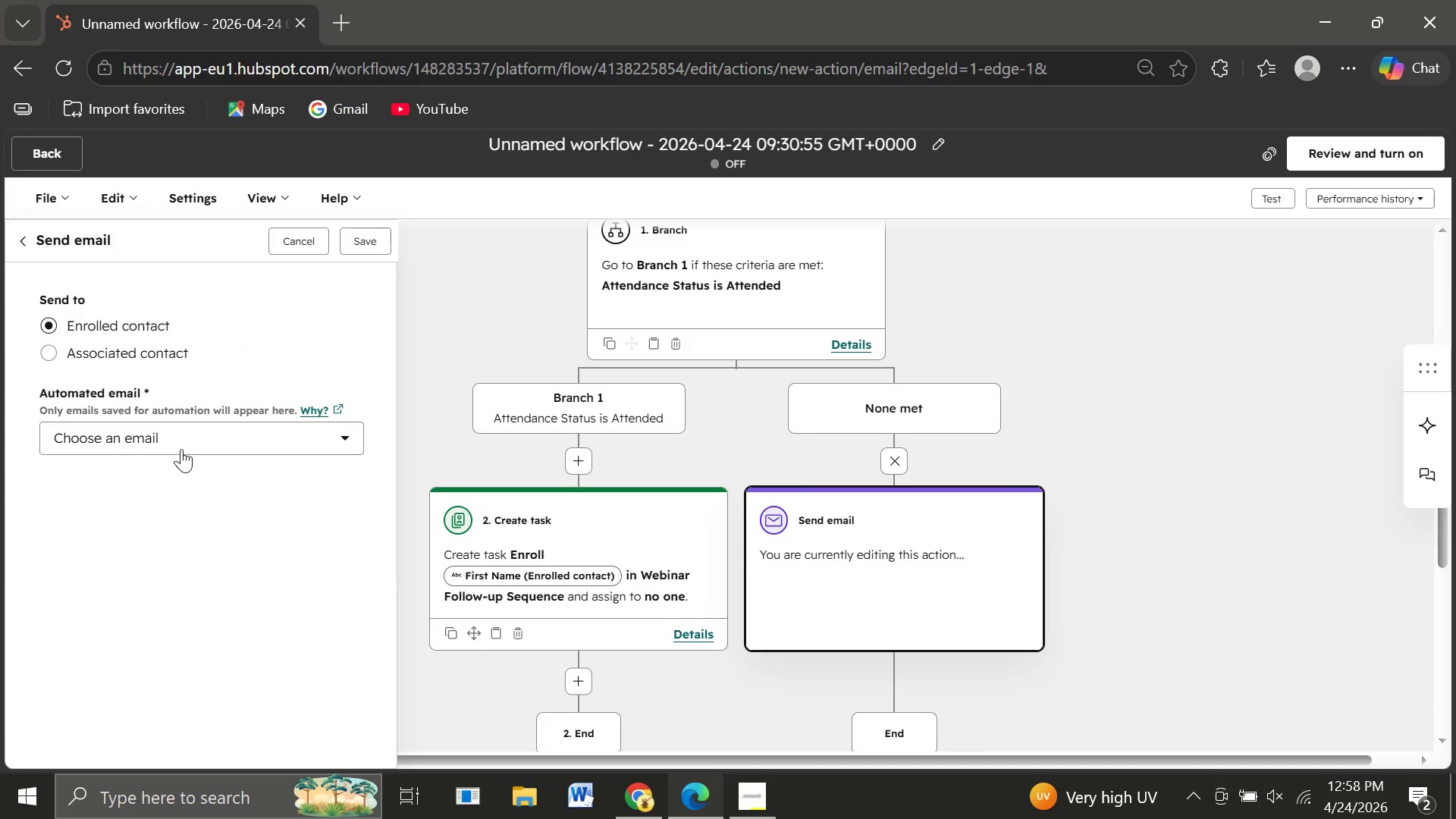 
left_click([176, 445])
 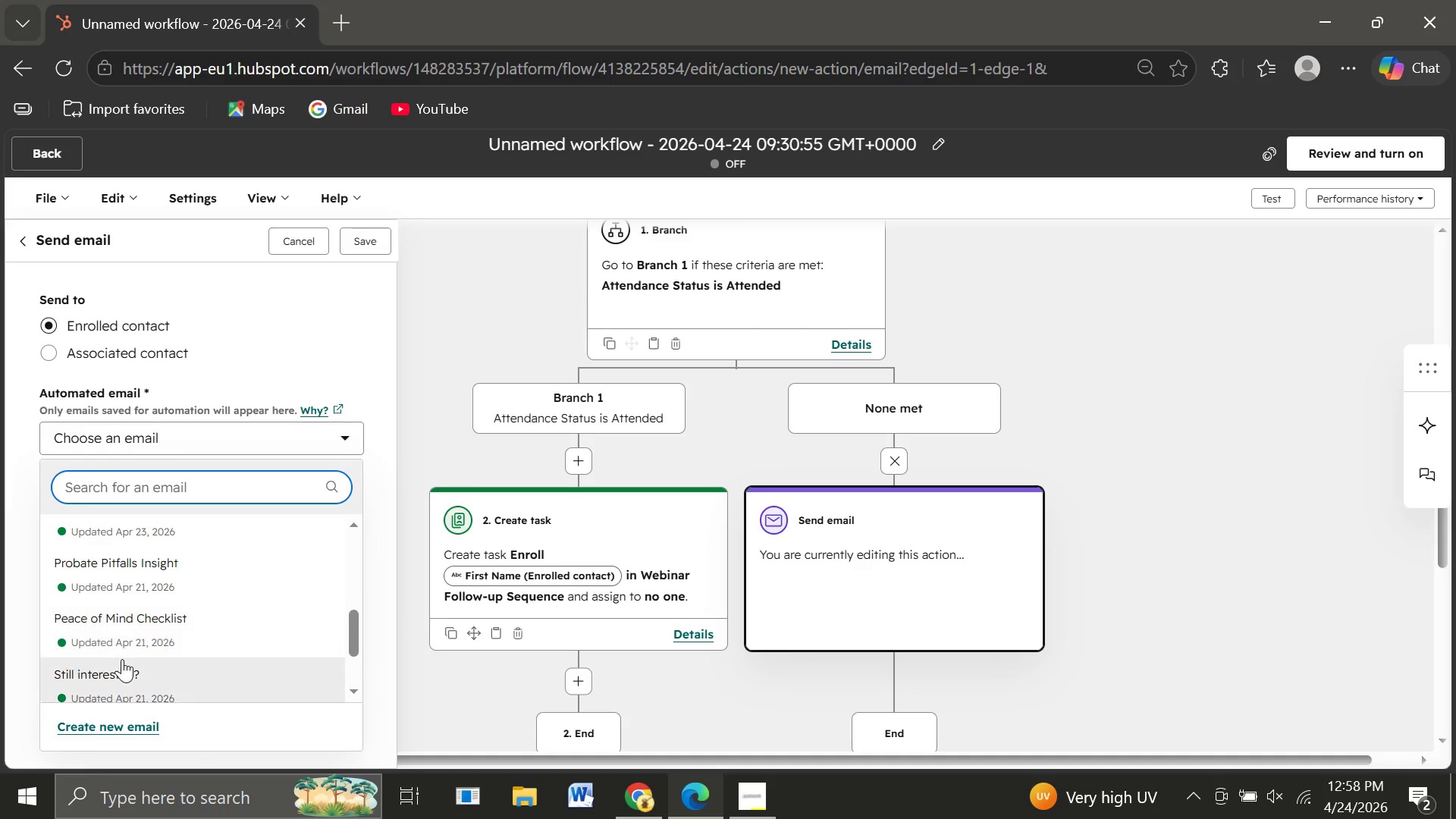 
wait(10.36)
 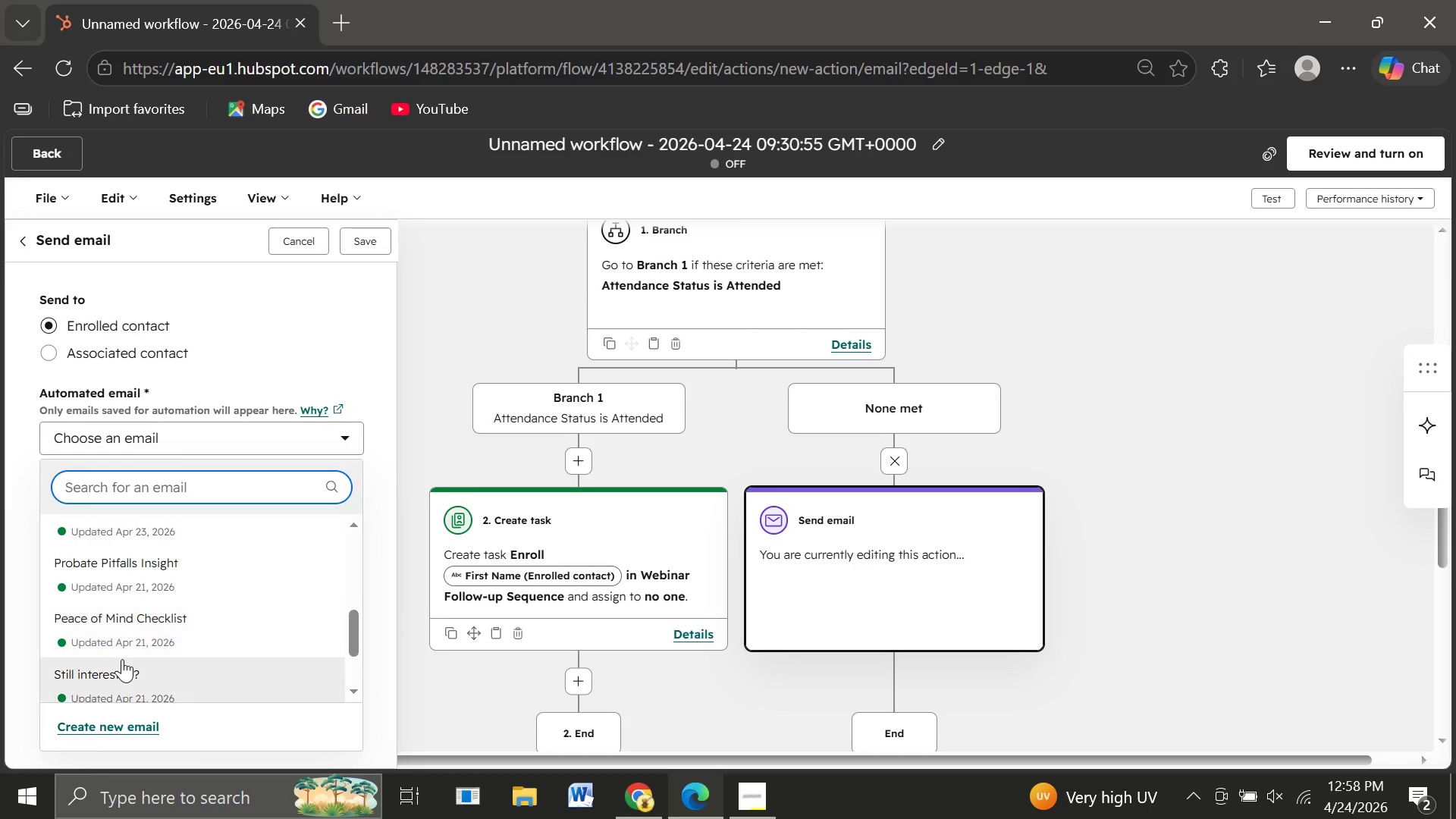 
mouse_move([255, 569])
 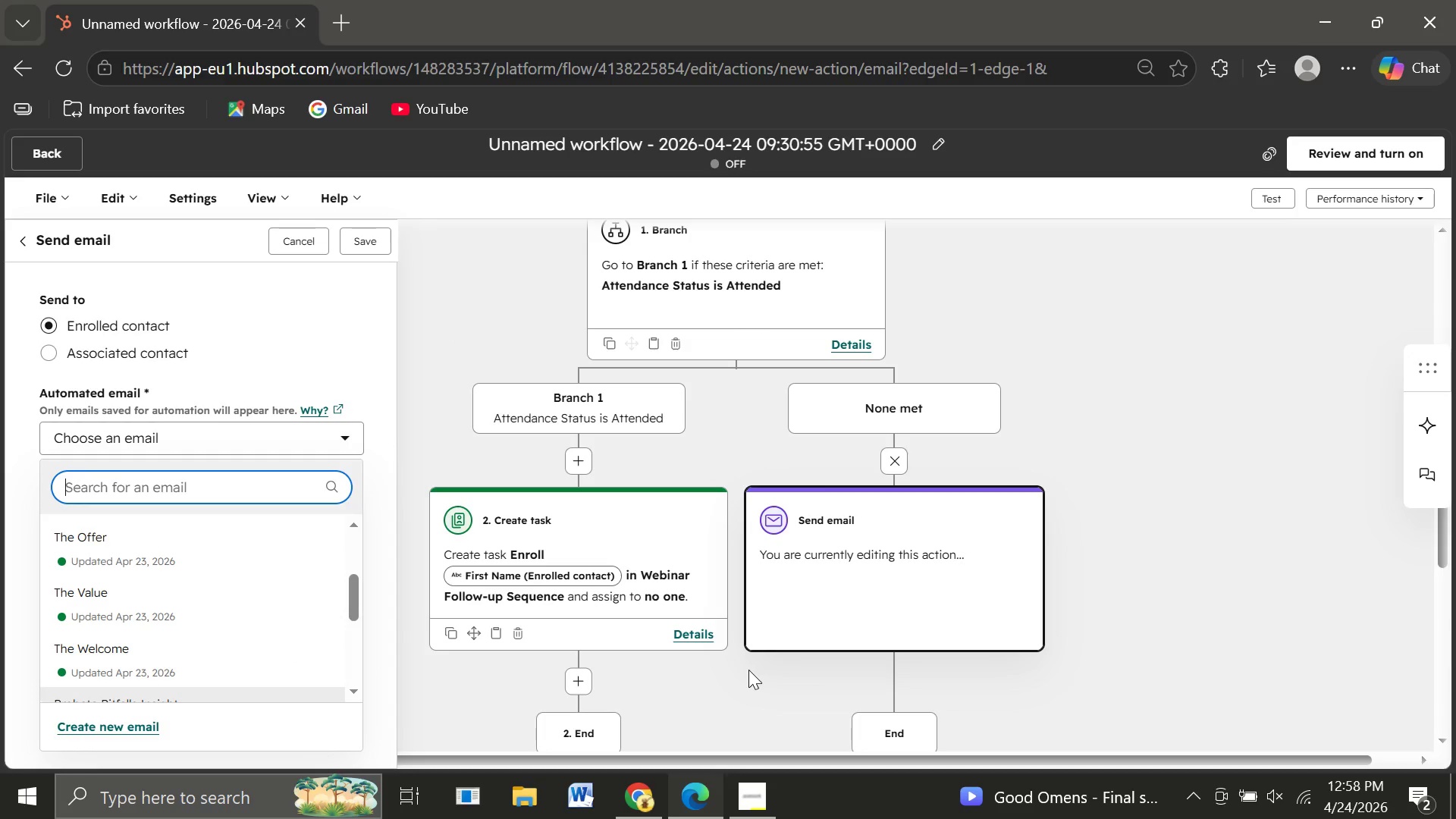 
wait(10.76)
 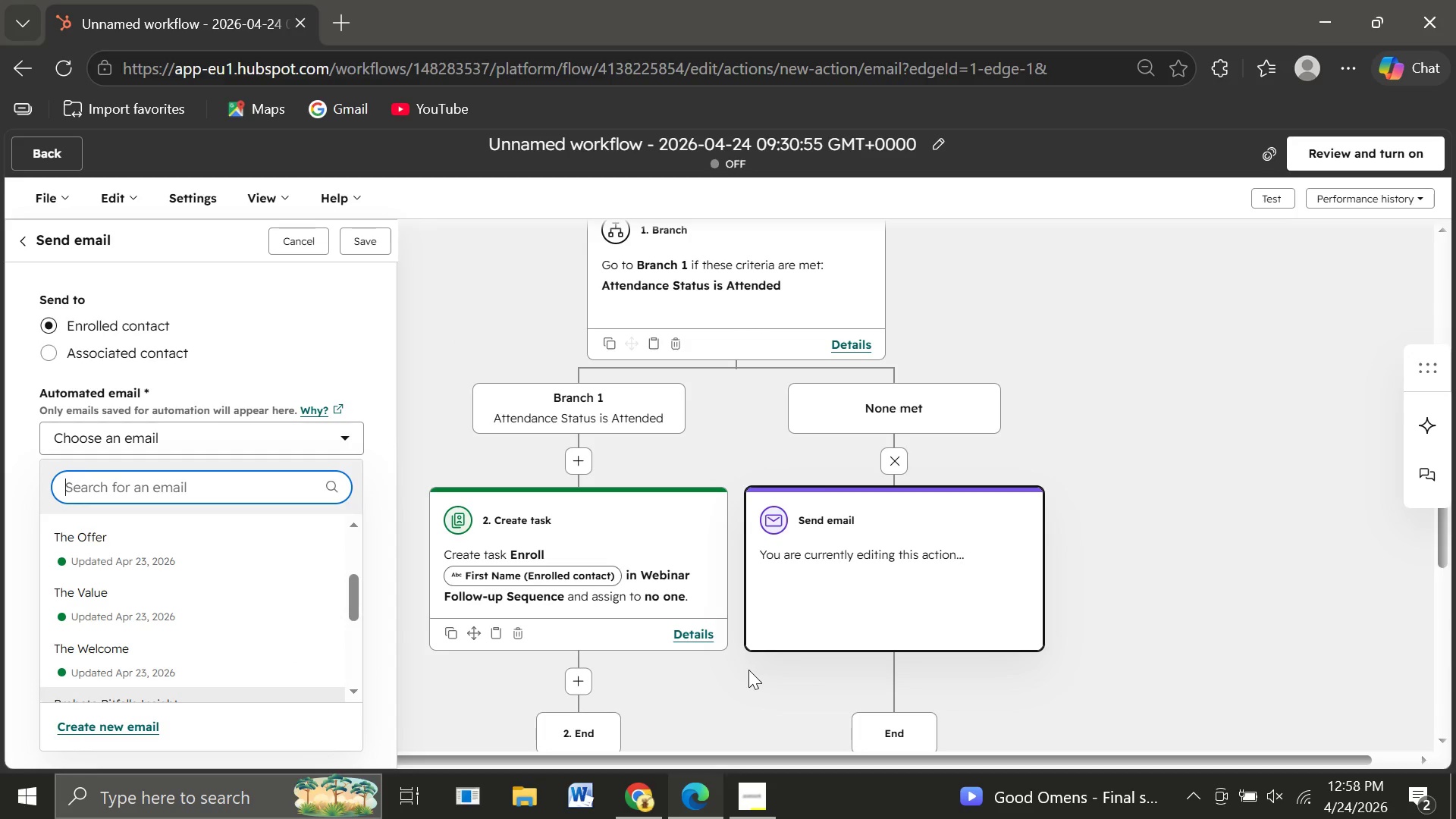 
mouse_move([174, 598])
 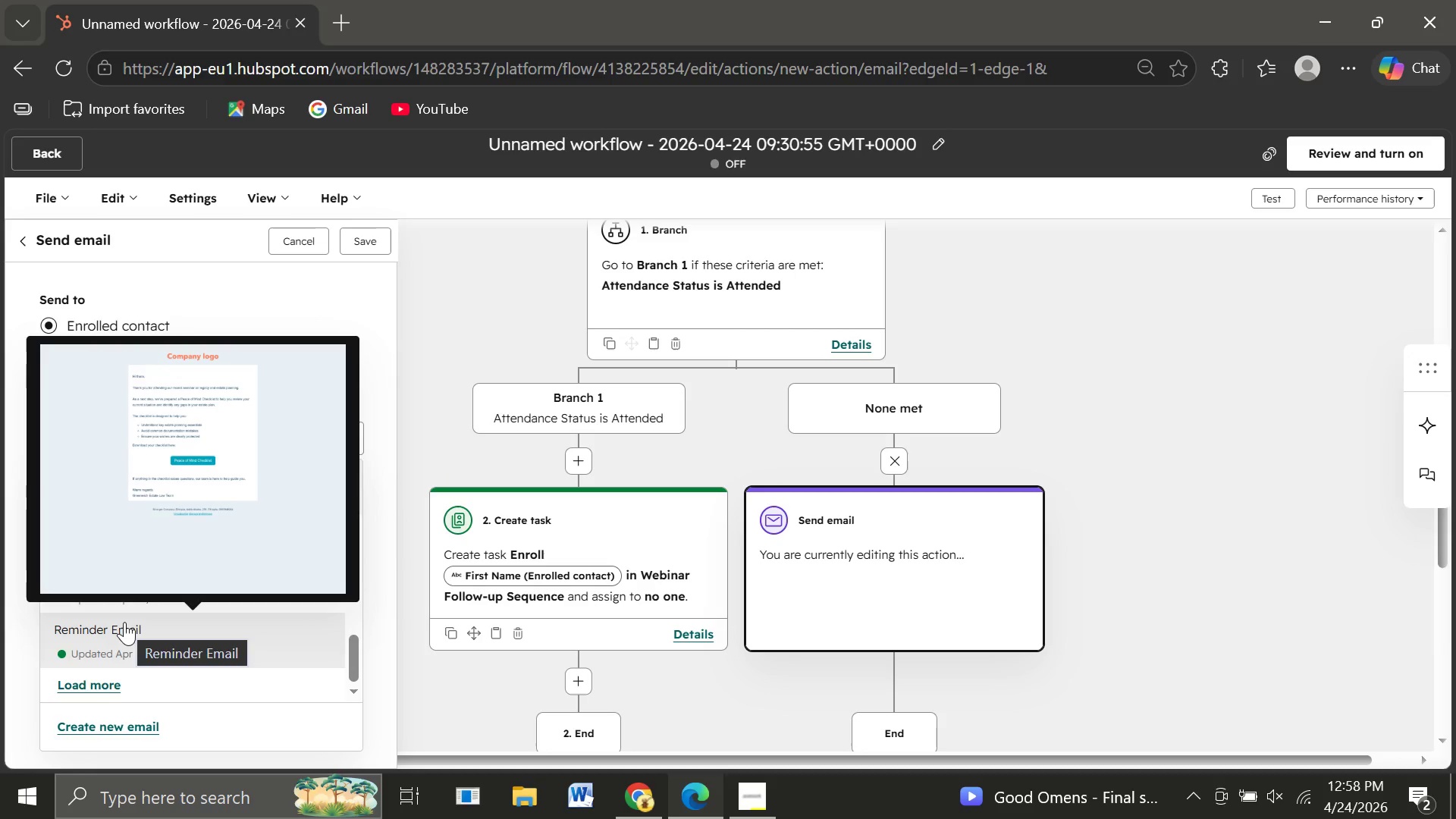 
wait(35.51)
 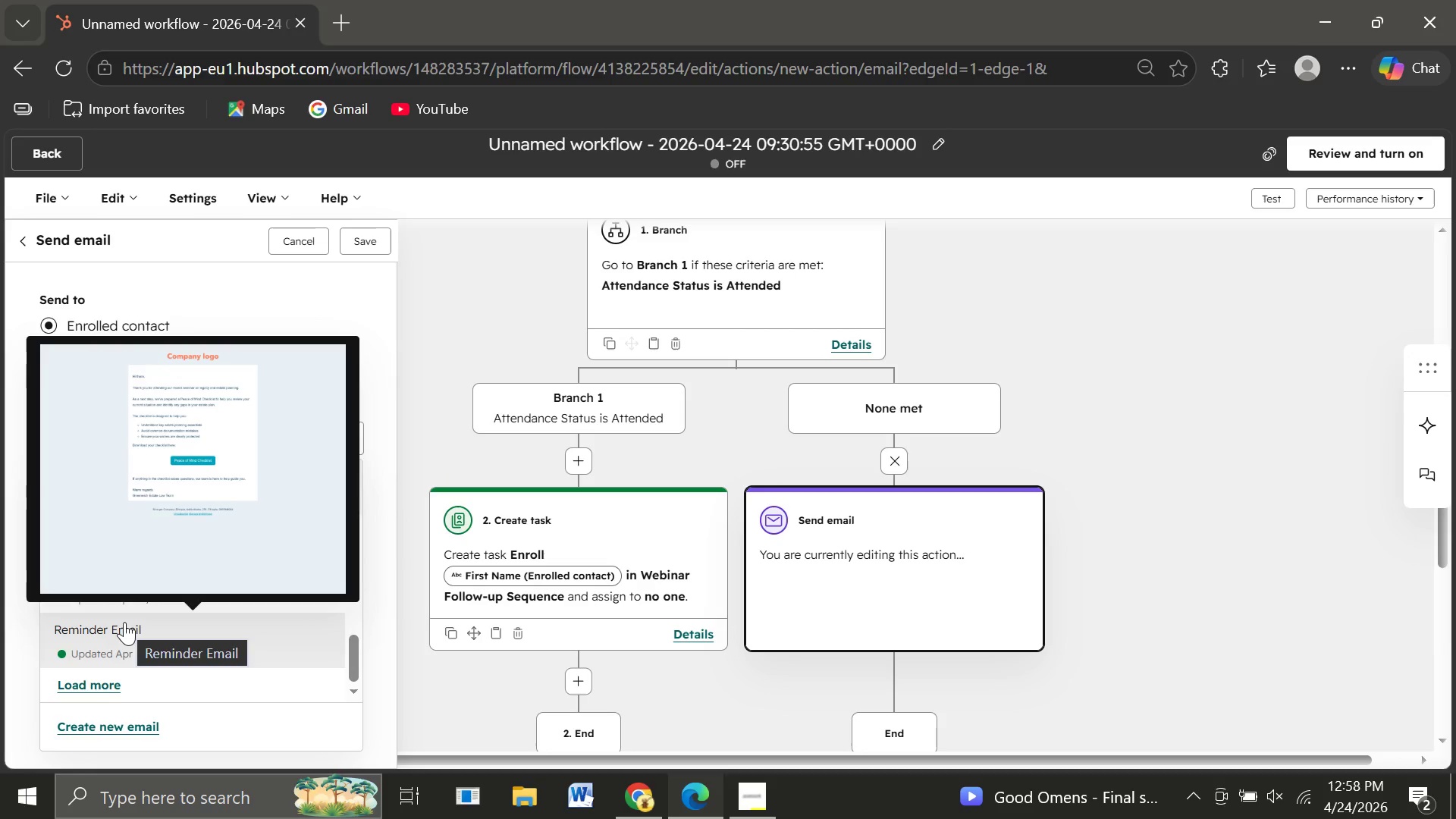 
mouse_move([257, 576])
 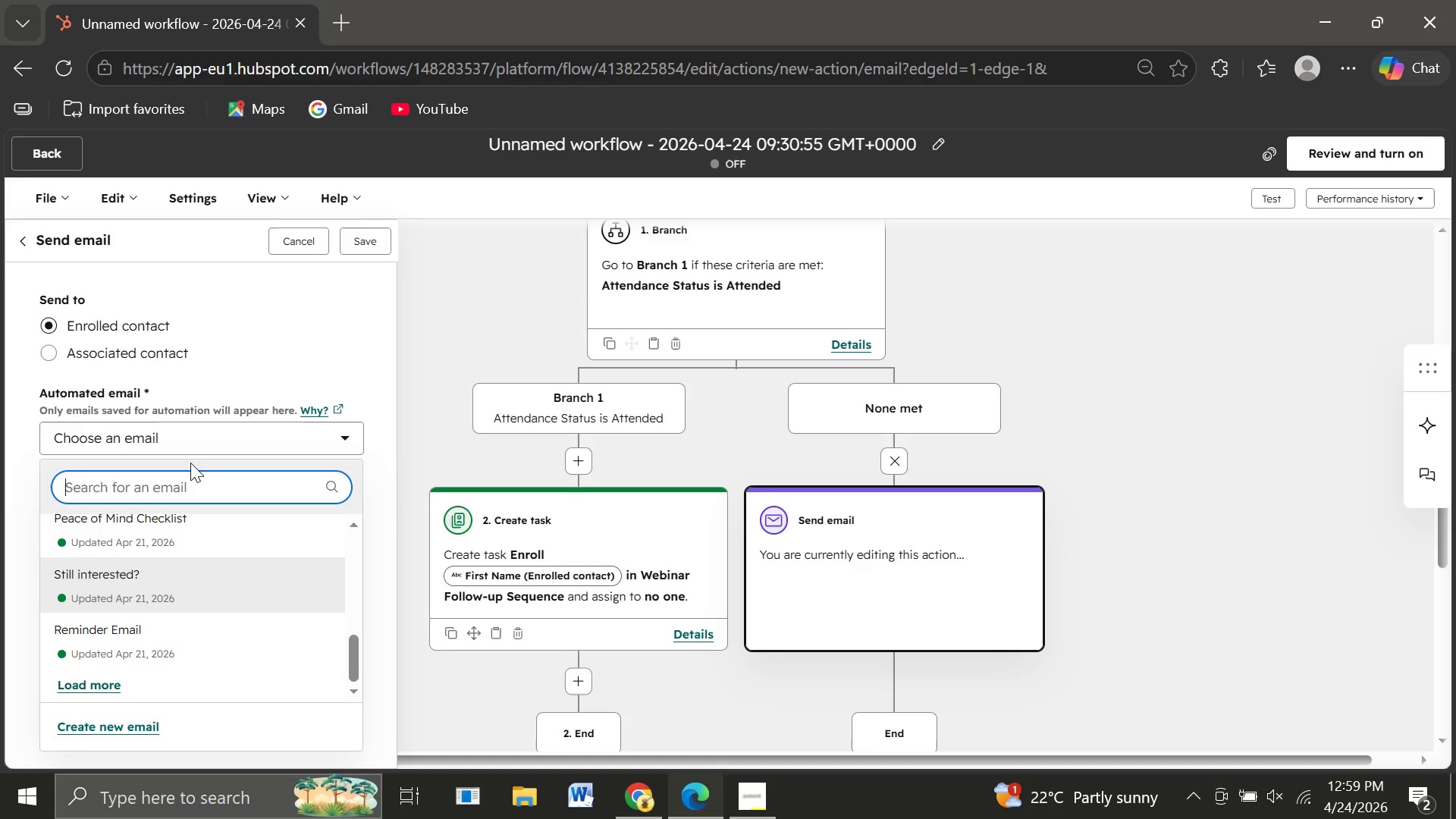 
wait(15.42)
 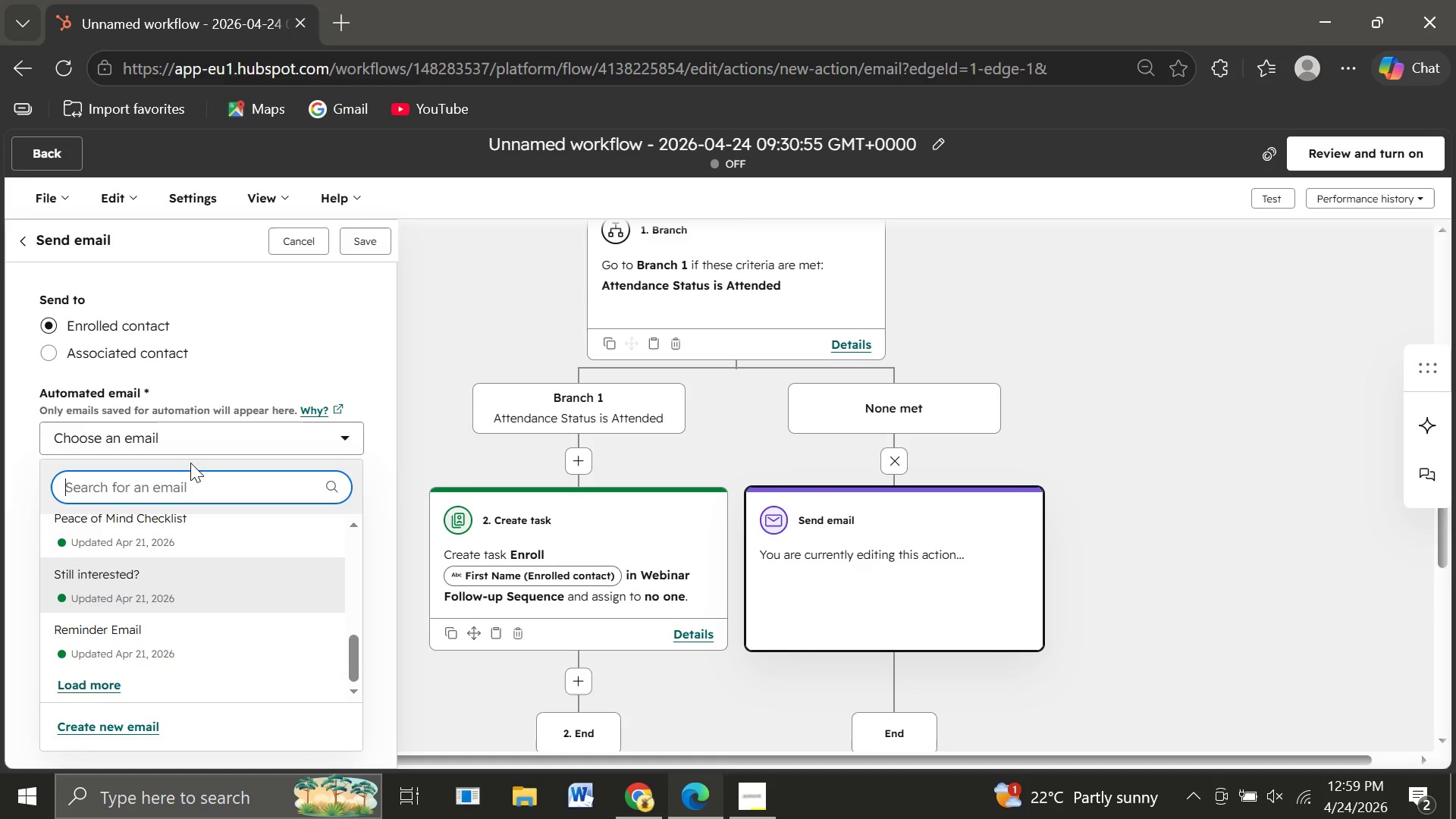 
left_click([283, 336])
 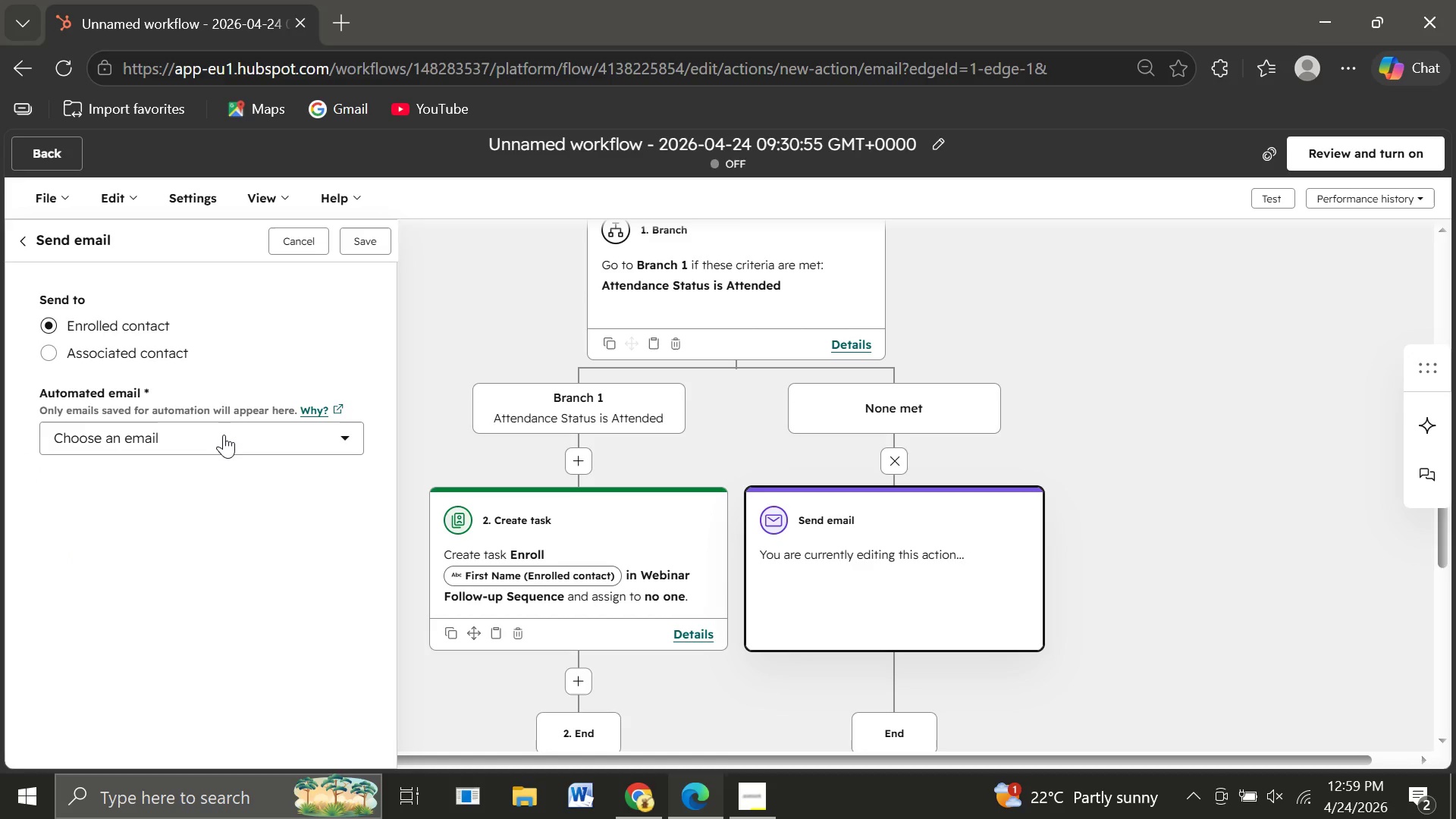 
left_click([222, 435])
 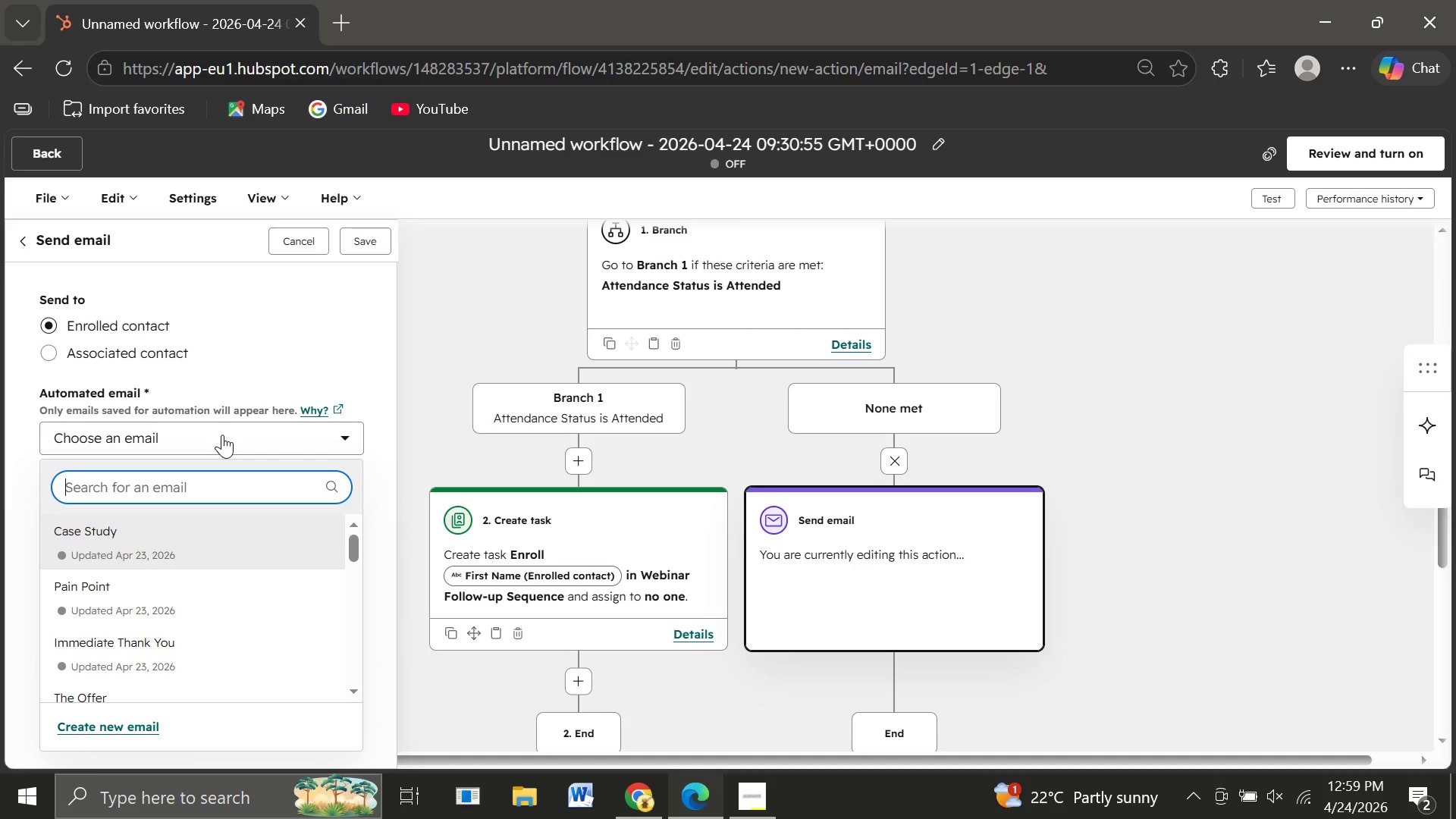 
wait(9.48)
 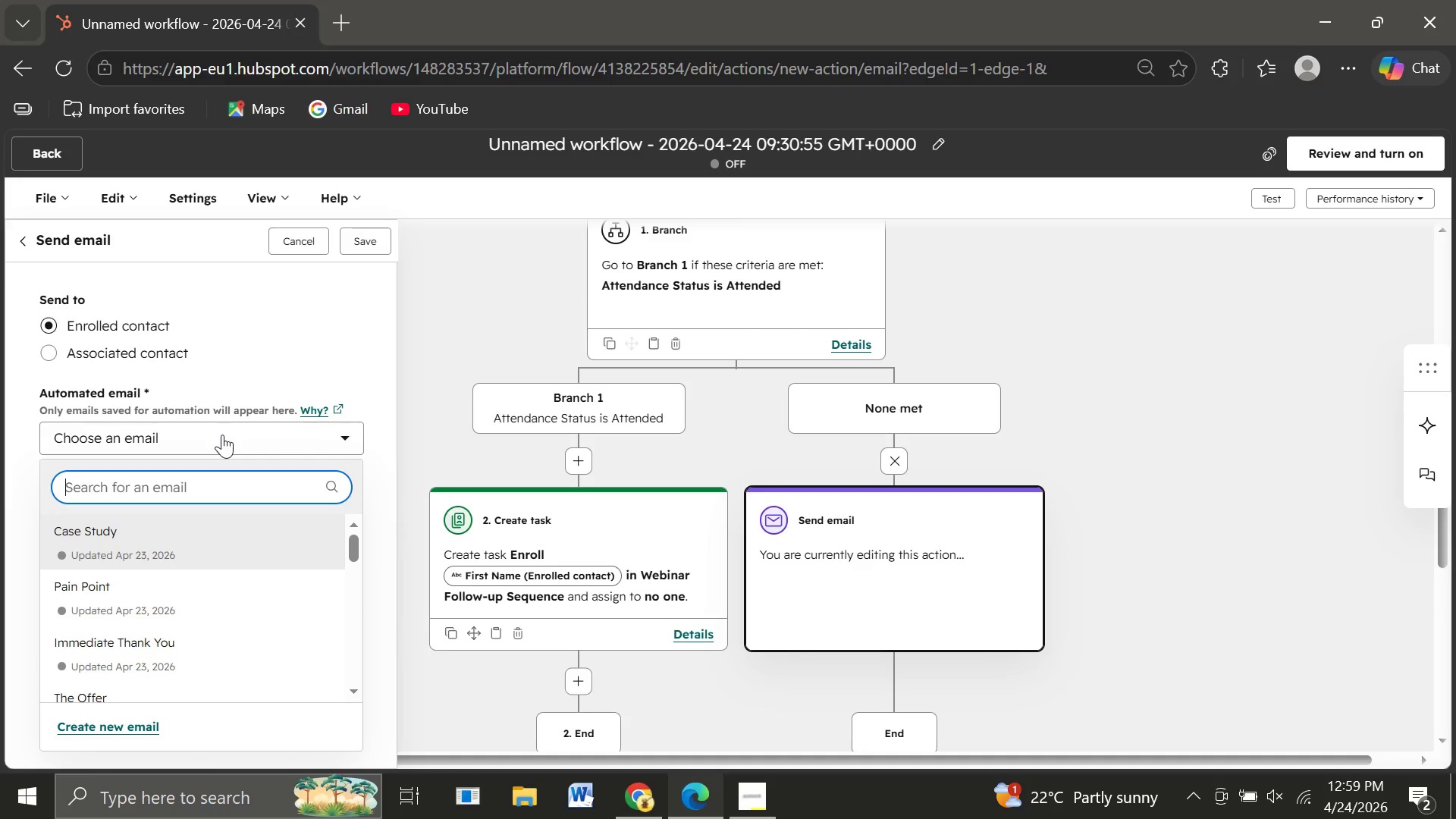 
mouse_move([149, 646])
 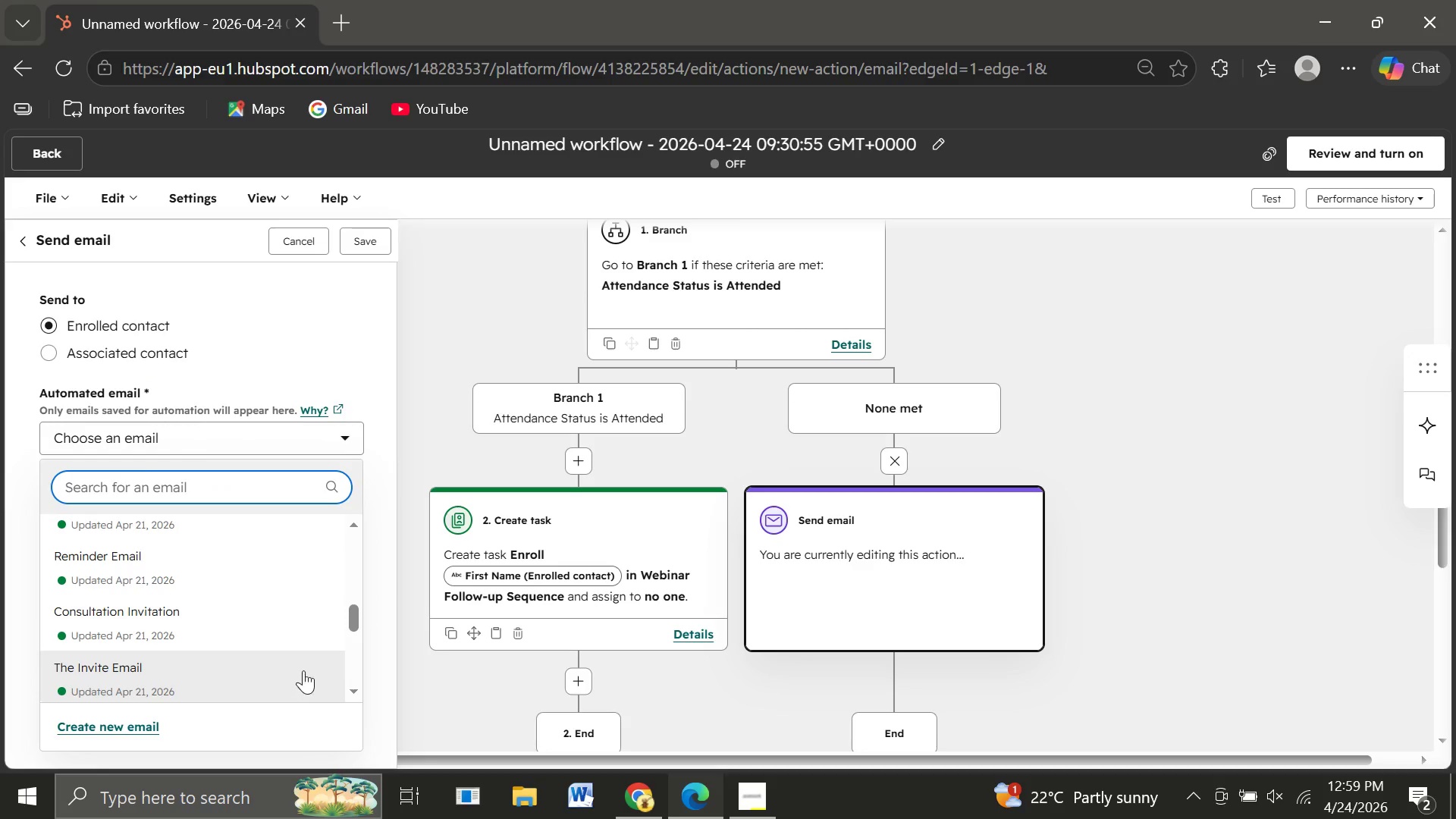 
mouse_move([177, 596])
 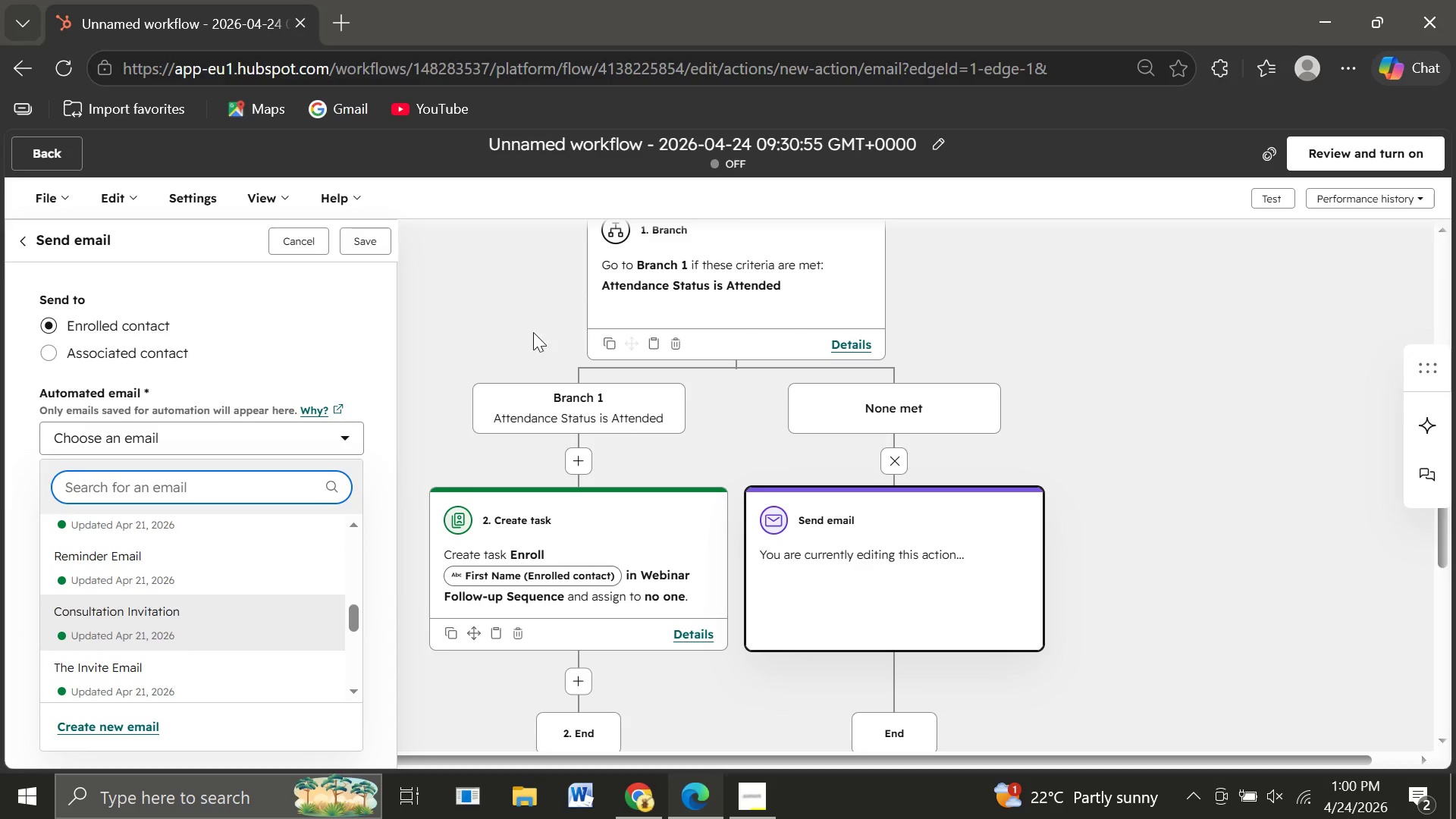 
wait(20.3)
 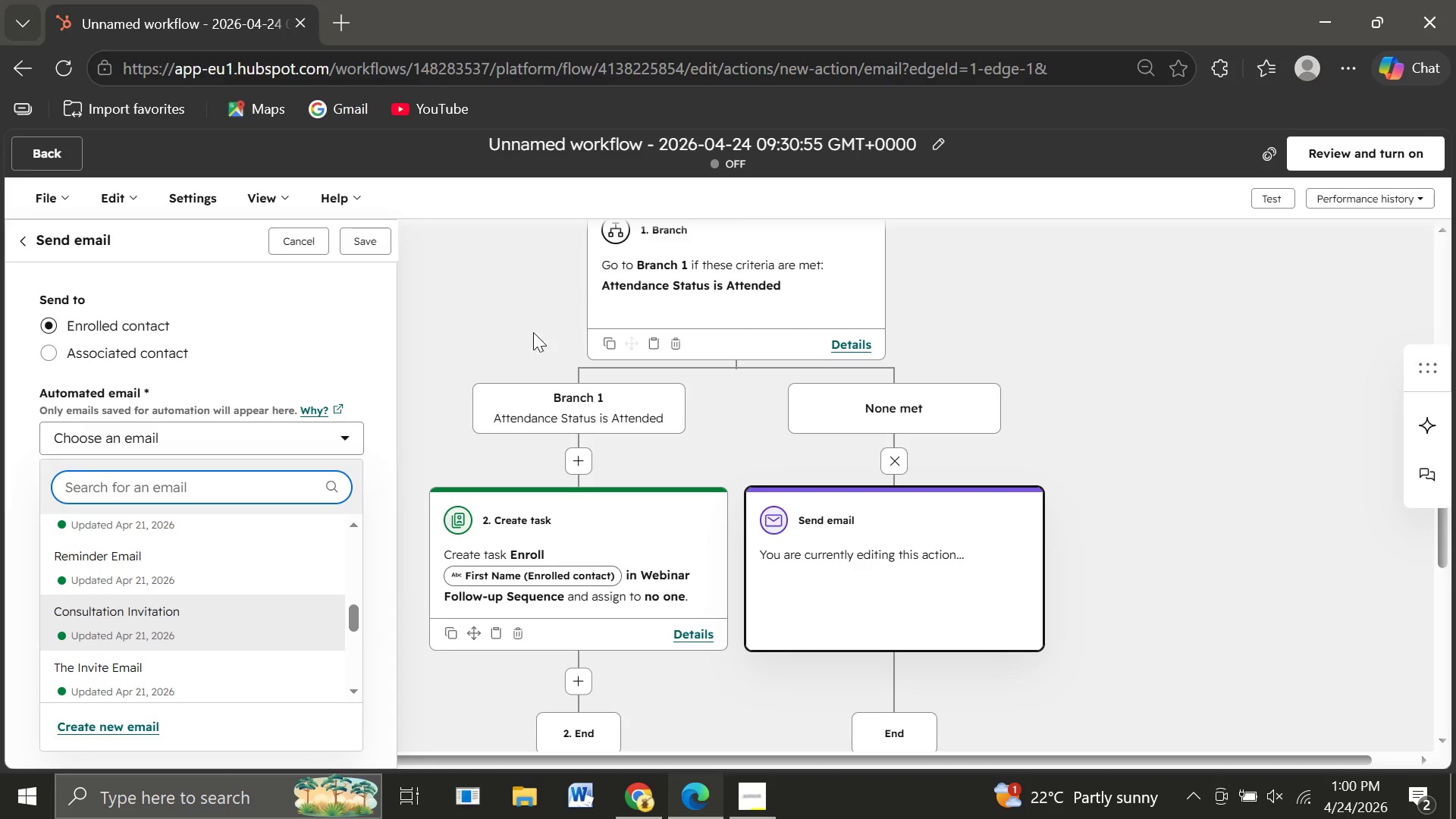 
left_click([187, 664])
 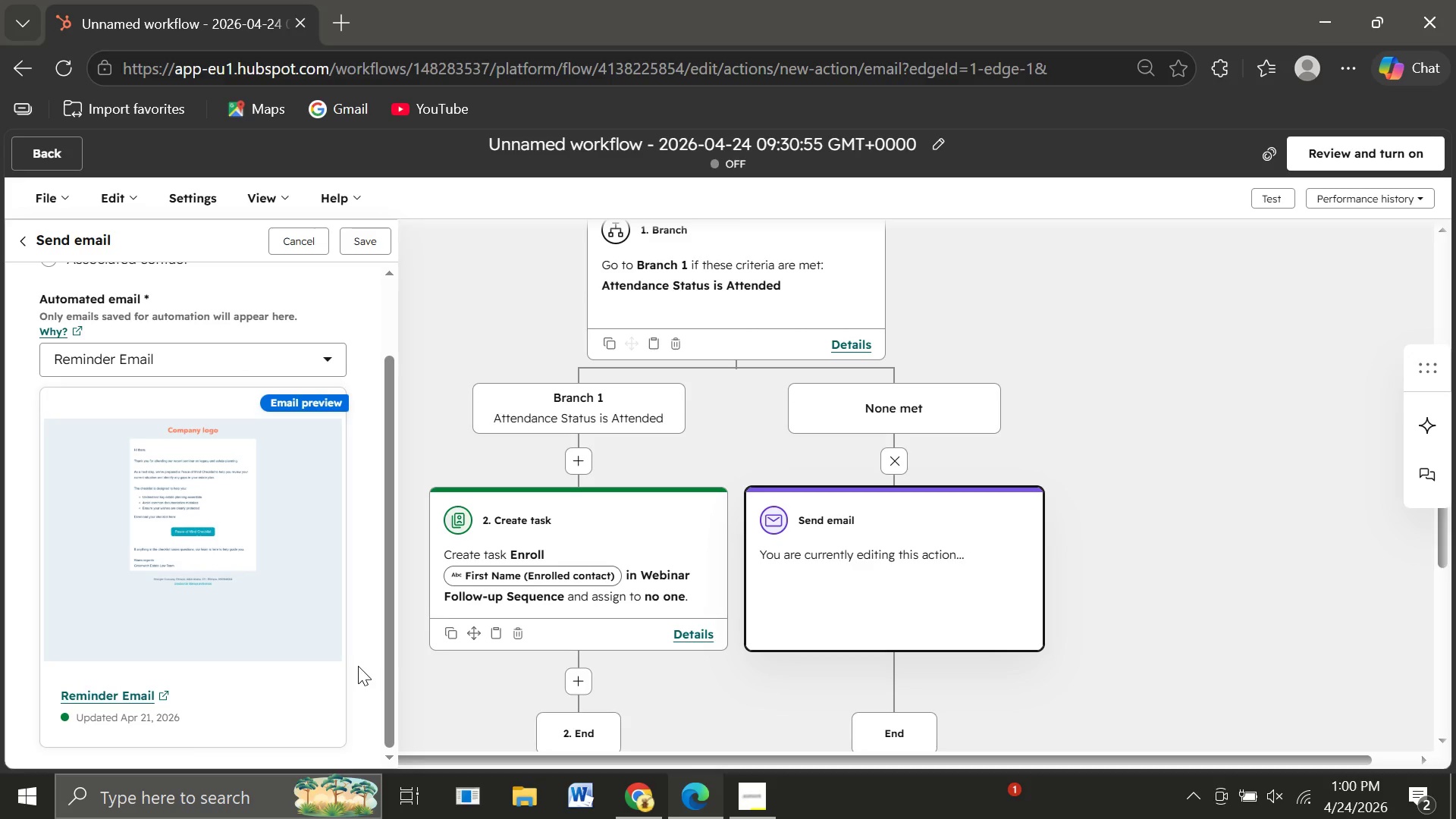 
wait(5.39)
 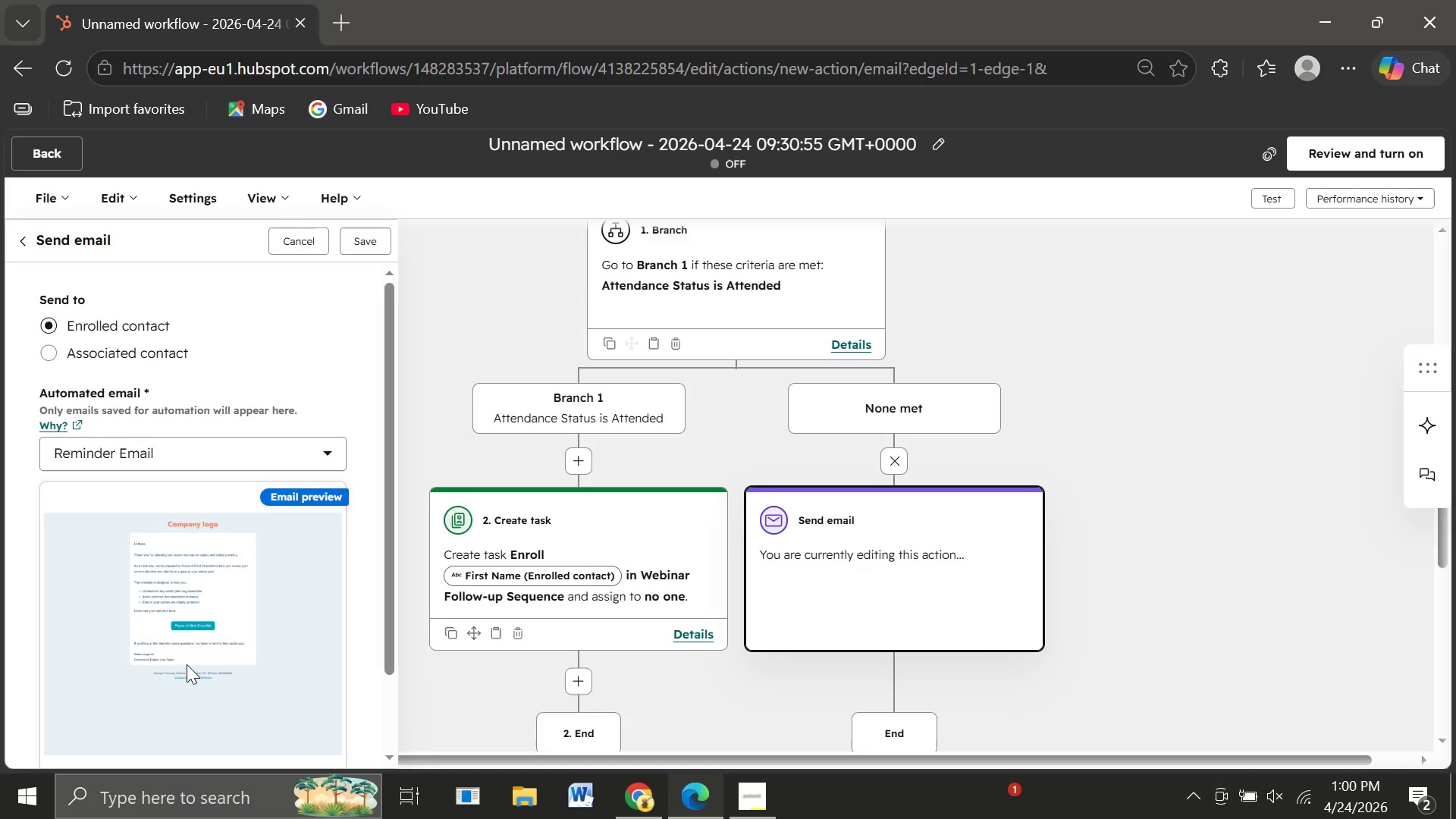 
left_click([361, 244])
 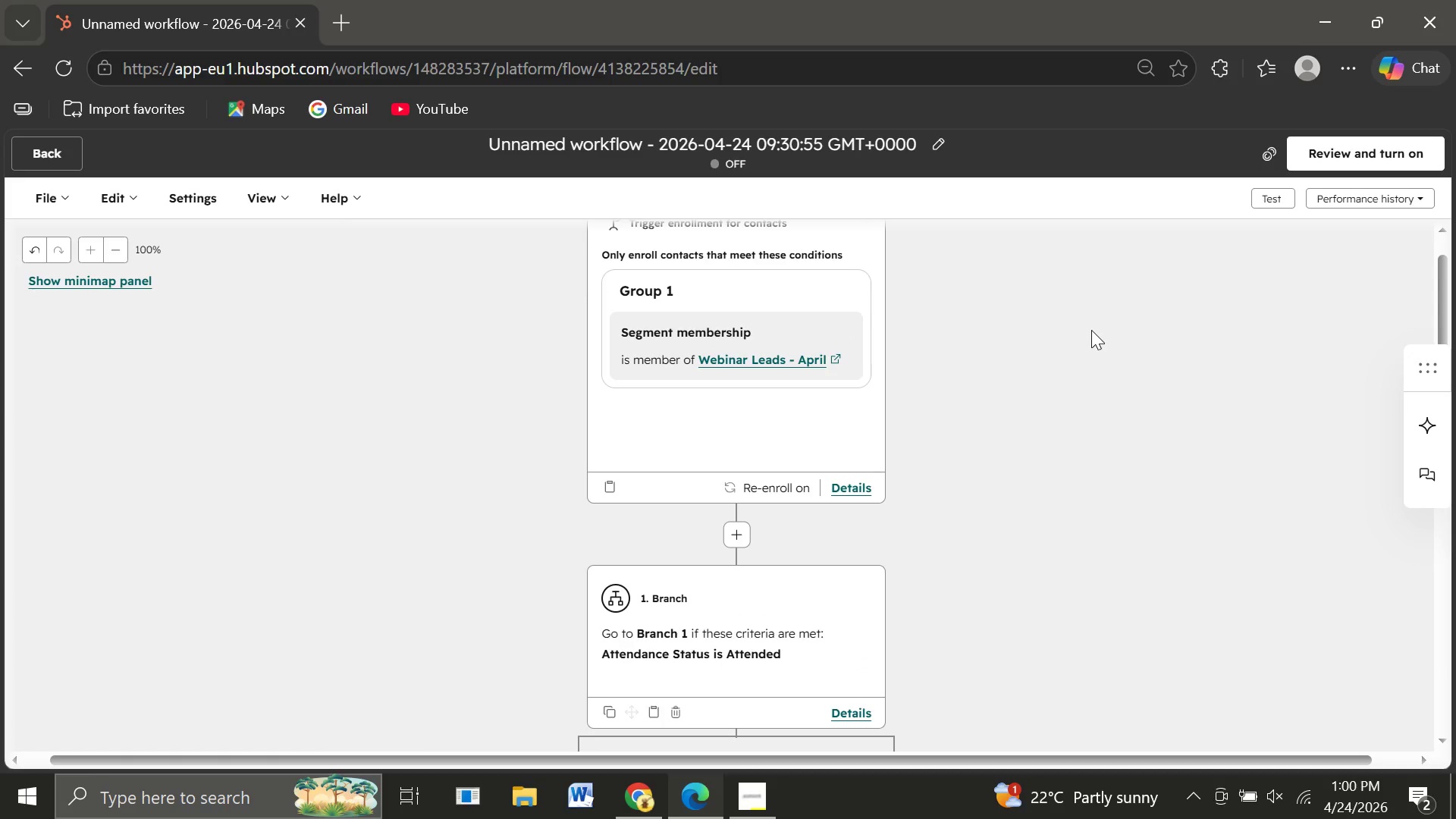 
wait(31.86)
 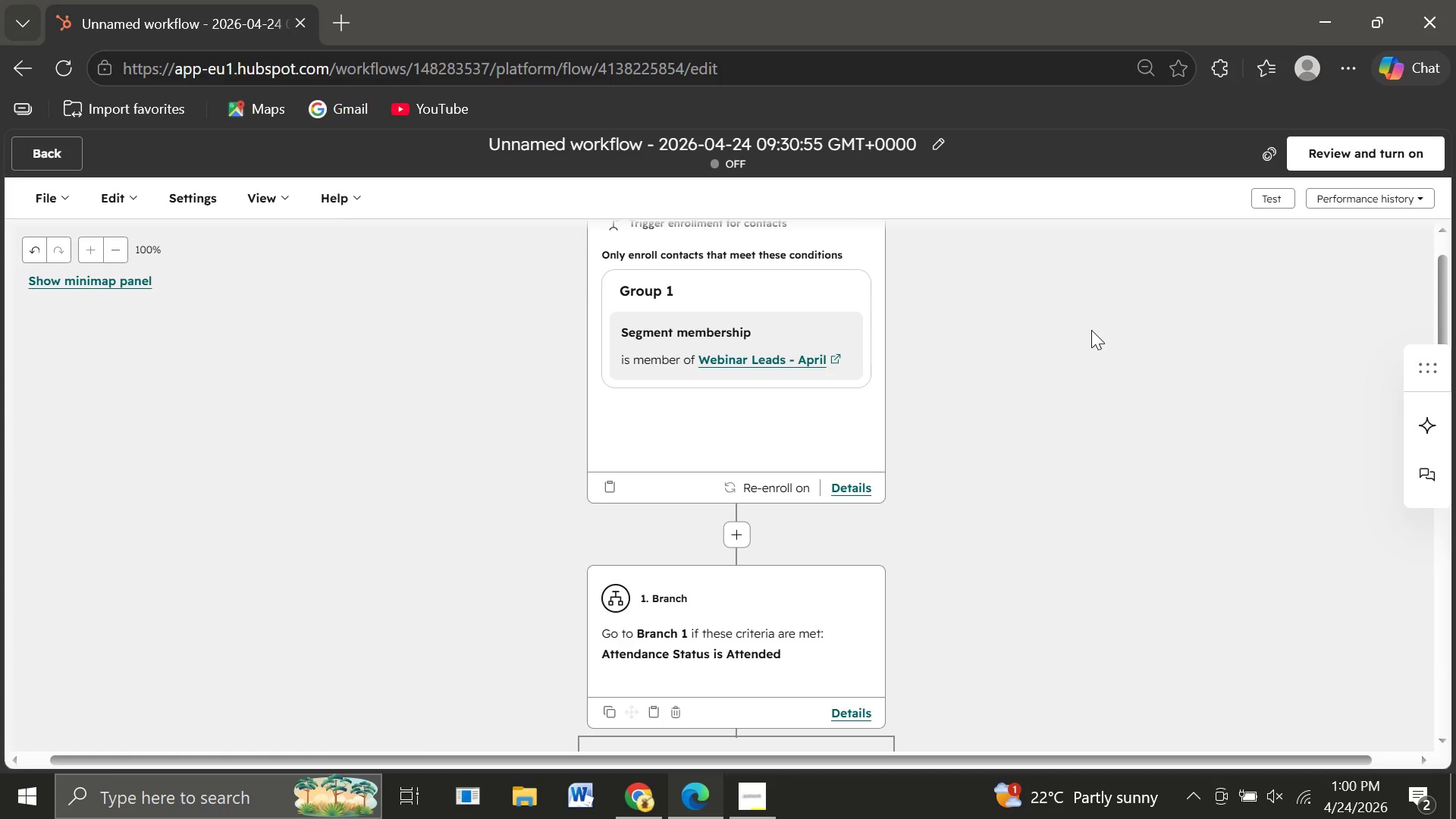 
mouse_move([961, 463])
 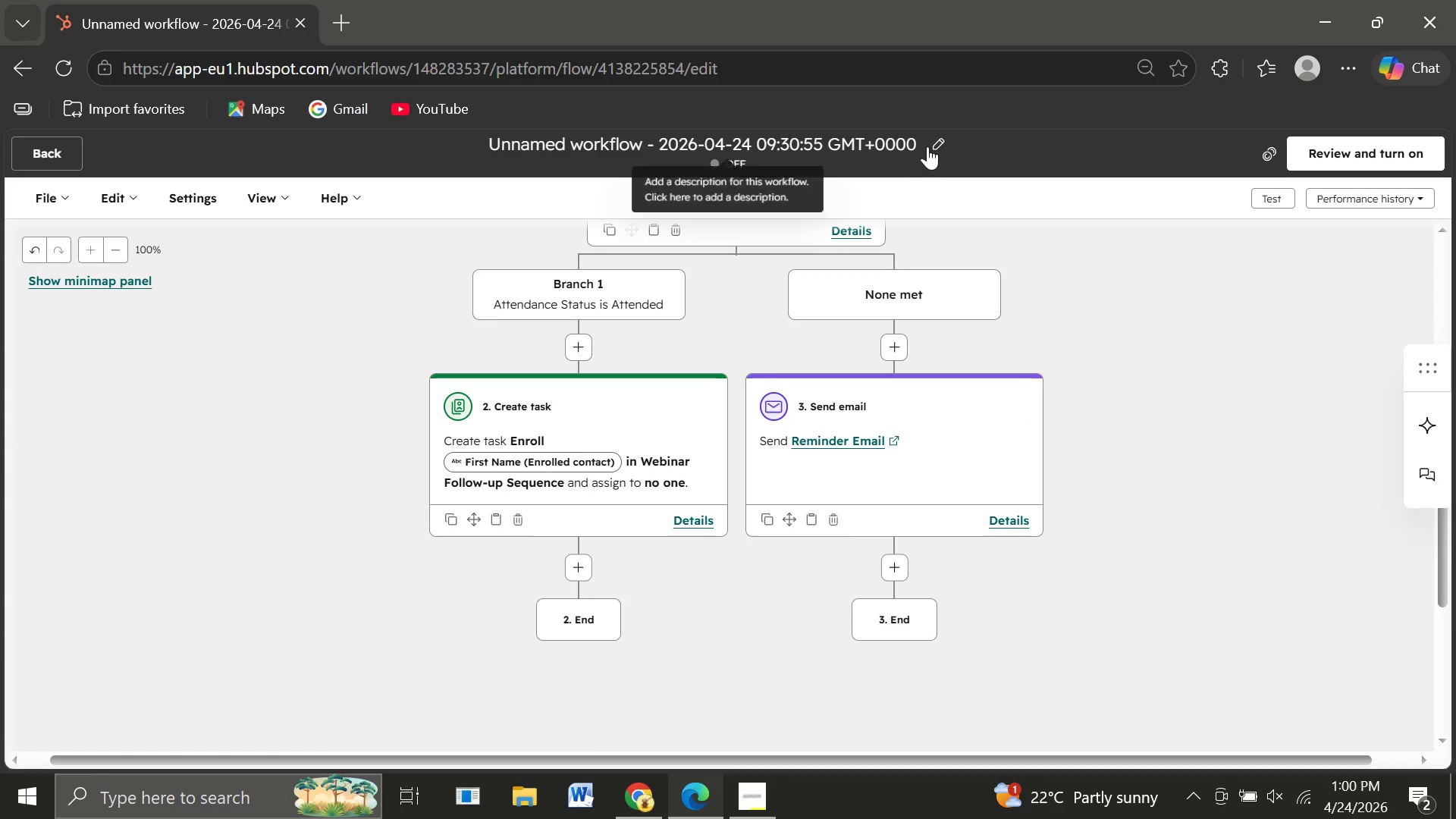 
left_click([936, 141])
 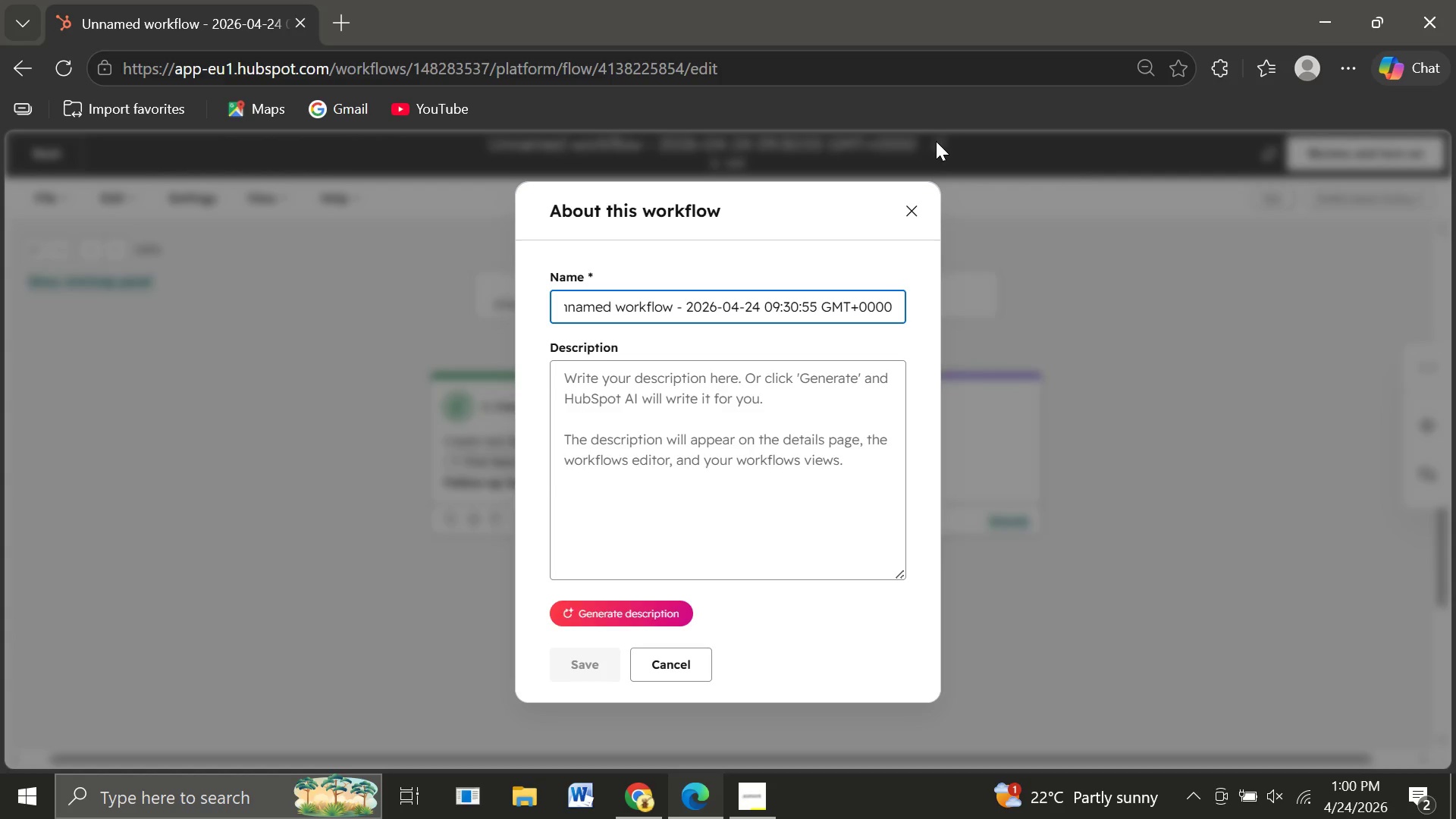 
wait(5.41)
 